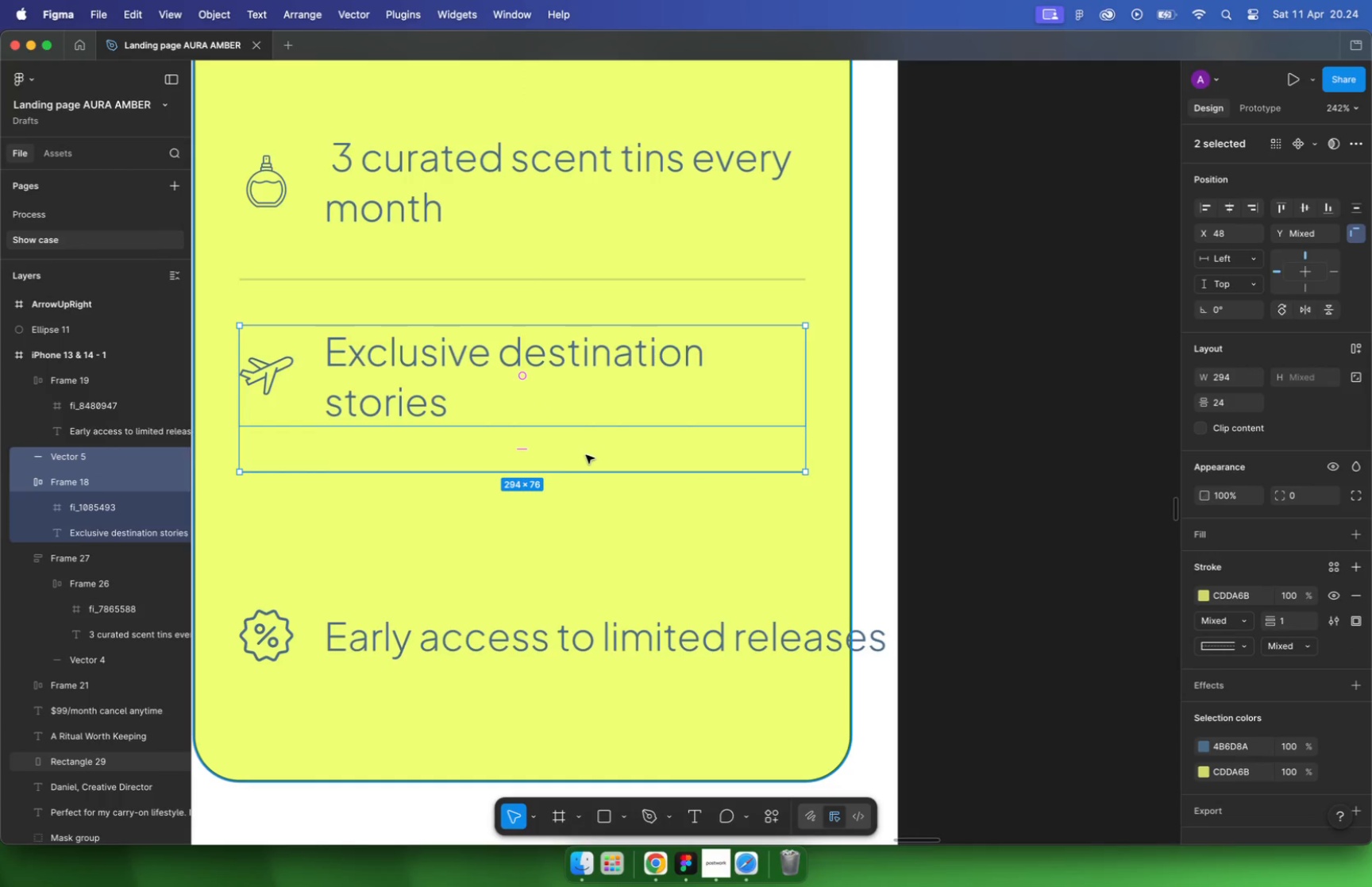 
key(Shift+A)
 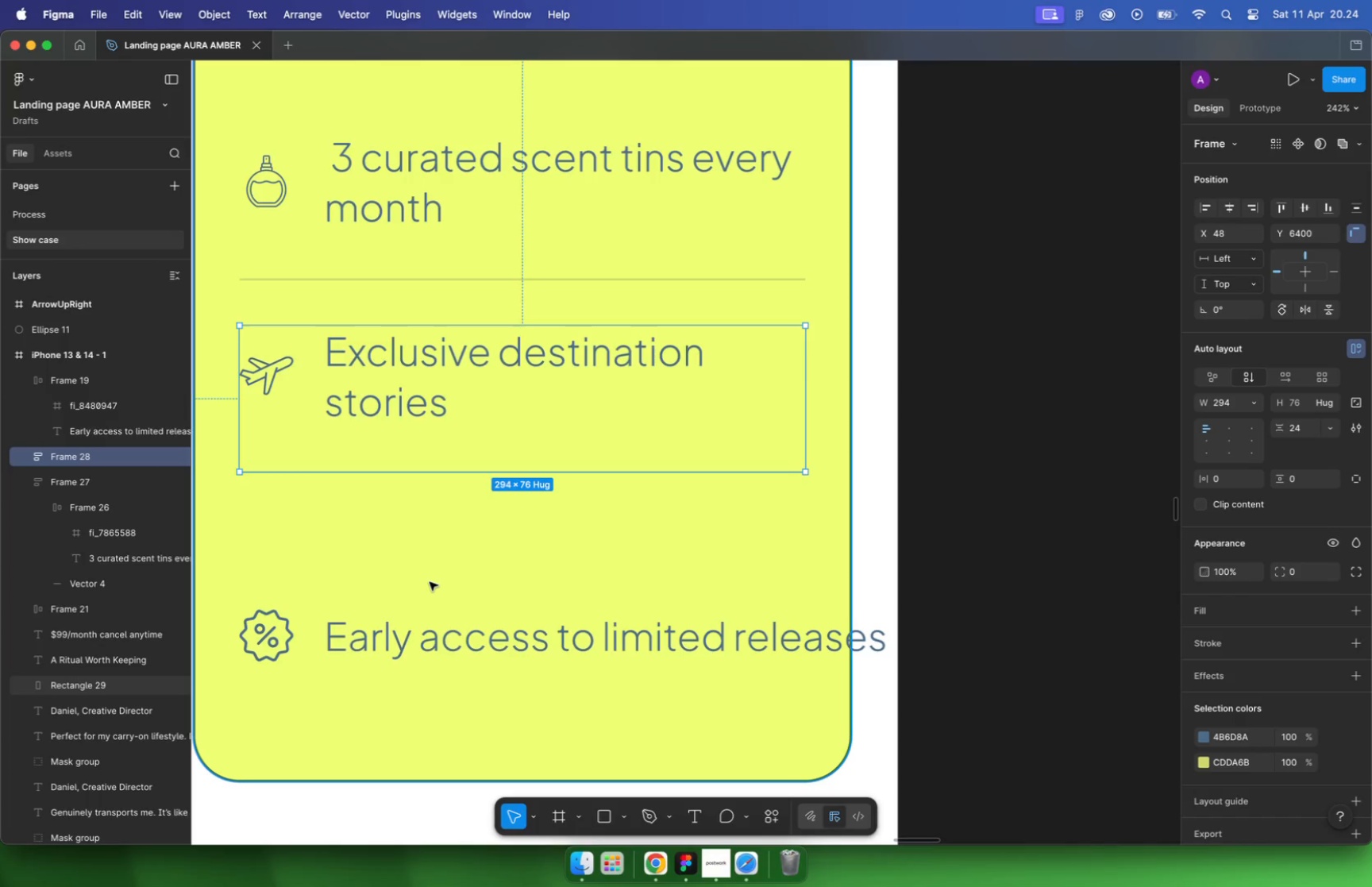 
wait(19.44)
 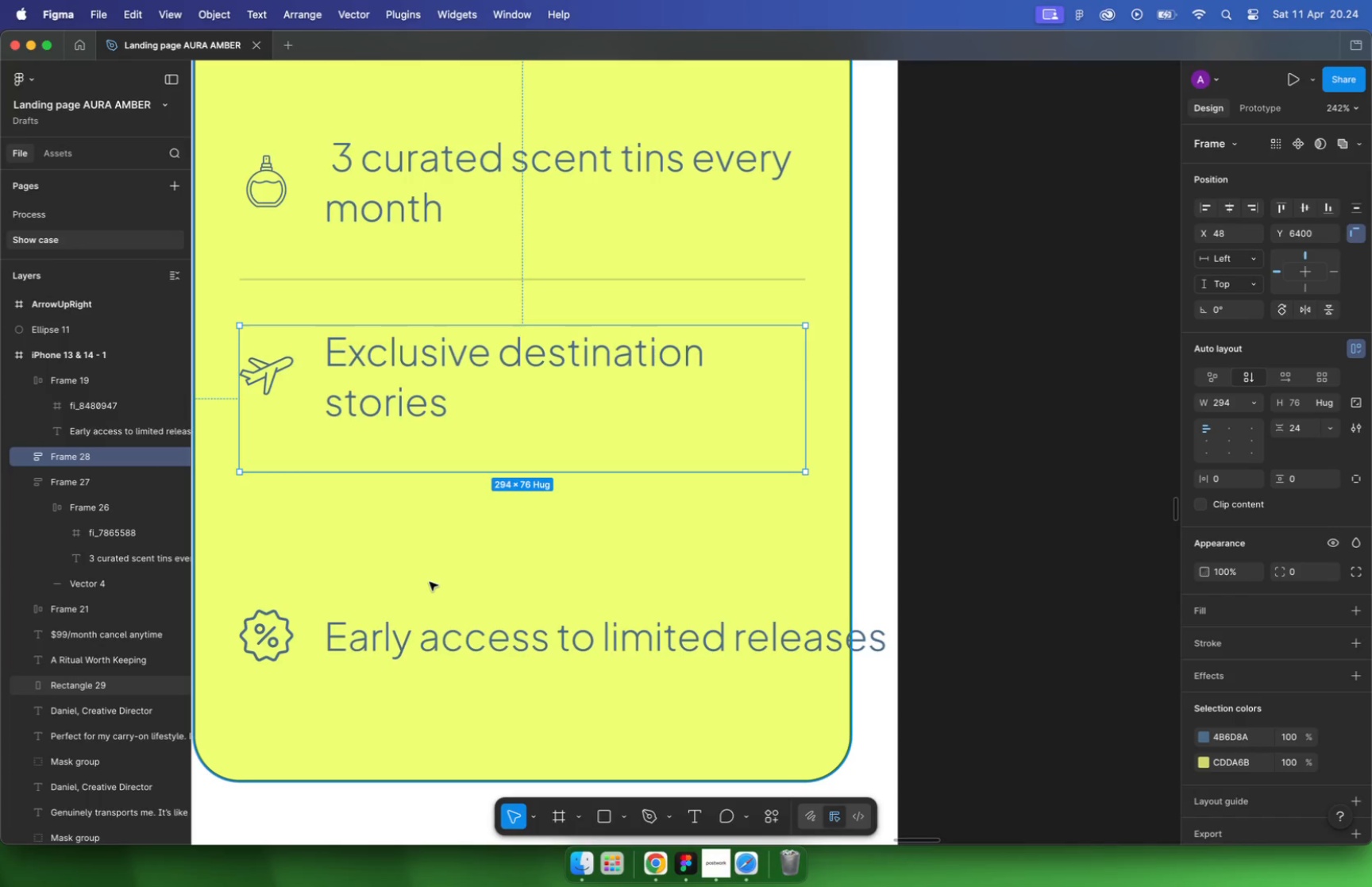 
hold_key(key=OptionLeft, duration=0.87)
 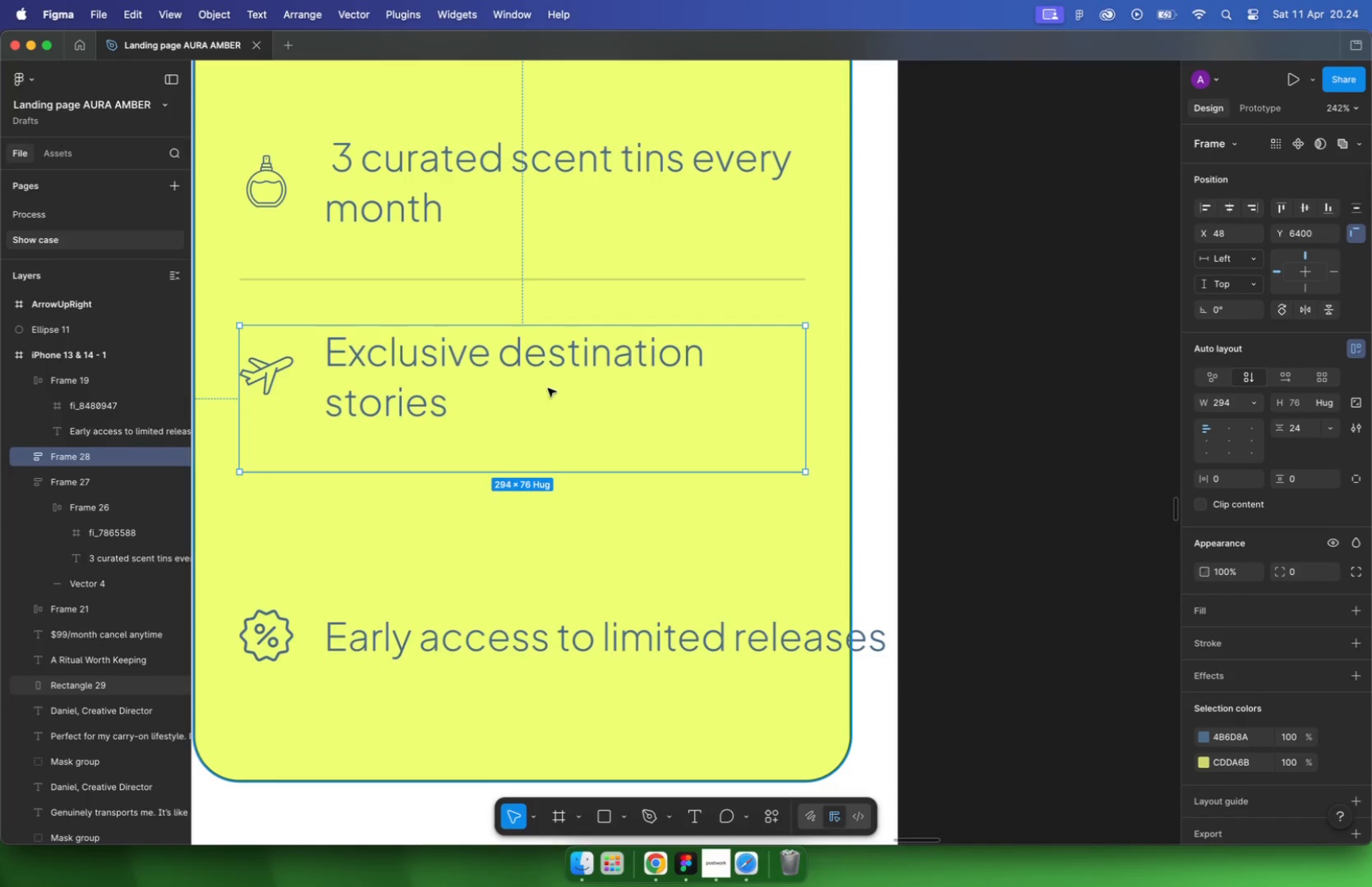 
double_click([589, 361])
 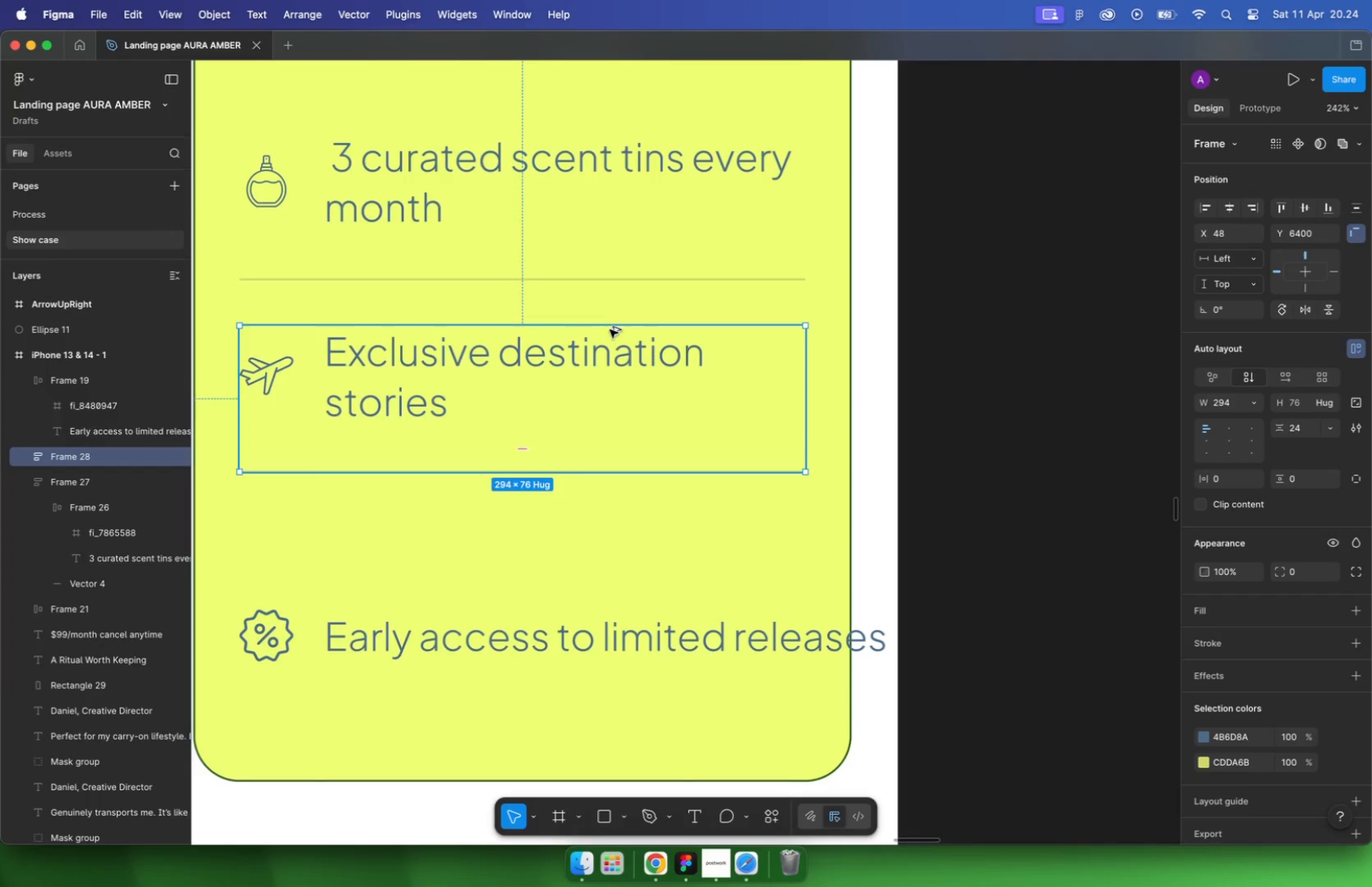 
hold_key(key=OptionLeft, duration=1.0)
 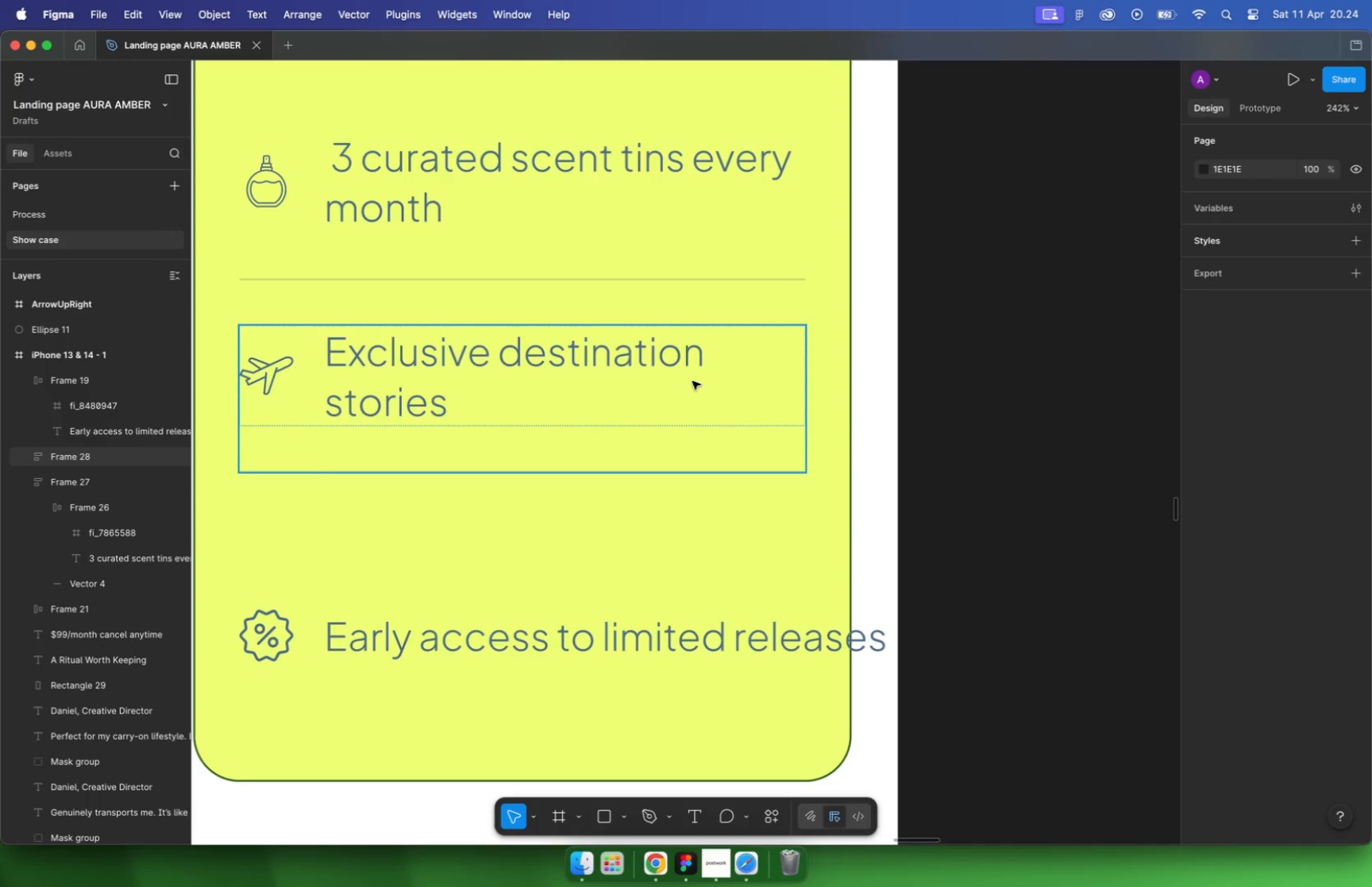 
hold_key(key=ShiftLeft, duration=0.62)
scroll: coordinate [626, 476], scroll_direction: down, amount: 5.0
 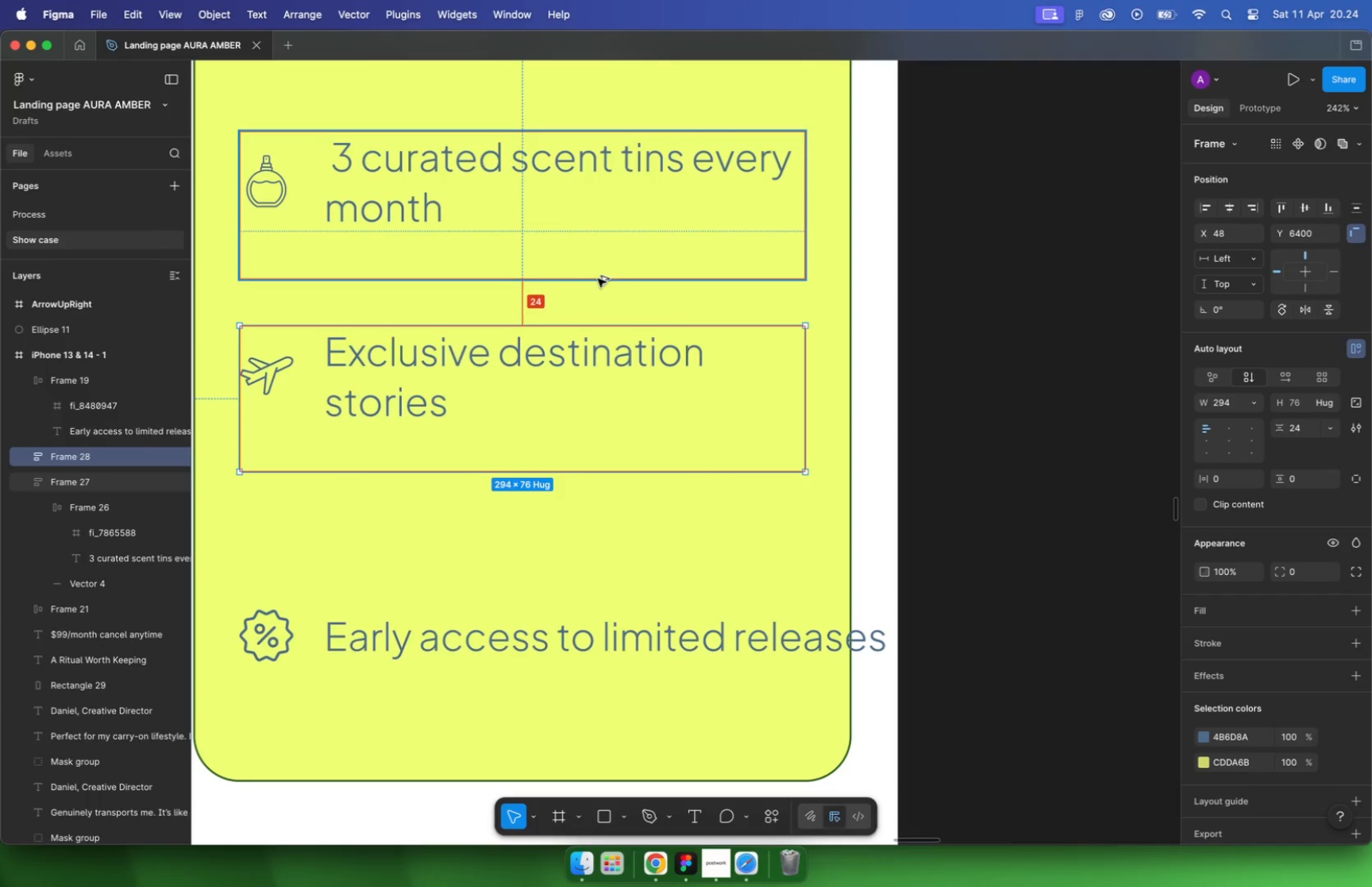 
hold_key(key=CommandLeft, duration=1.11)
scroll: coordinate [514, 532], scroll_direction: down, amount: 6.0
 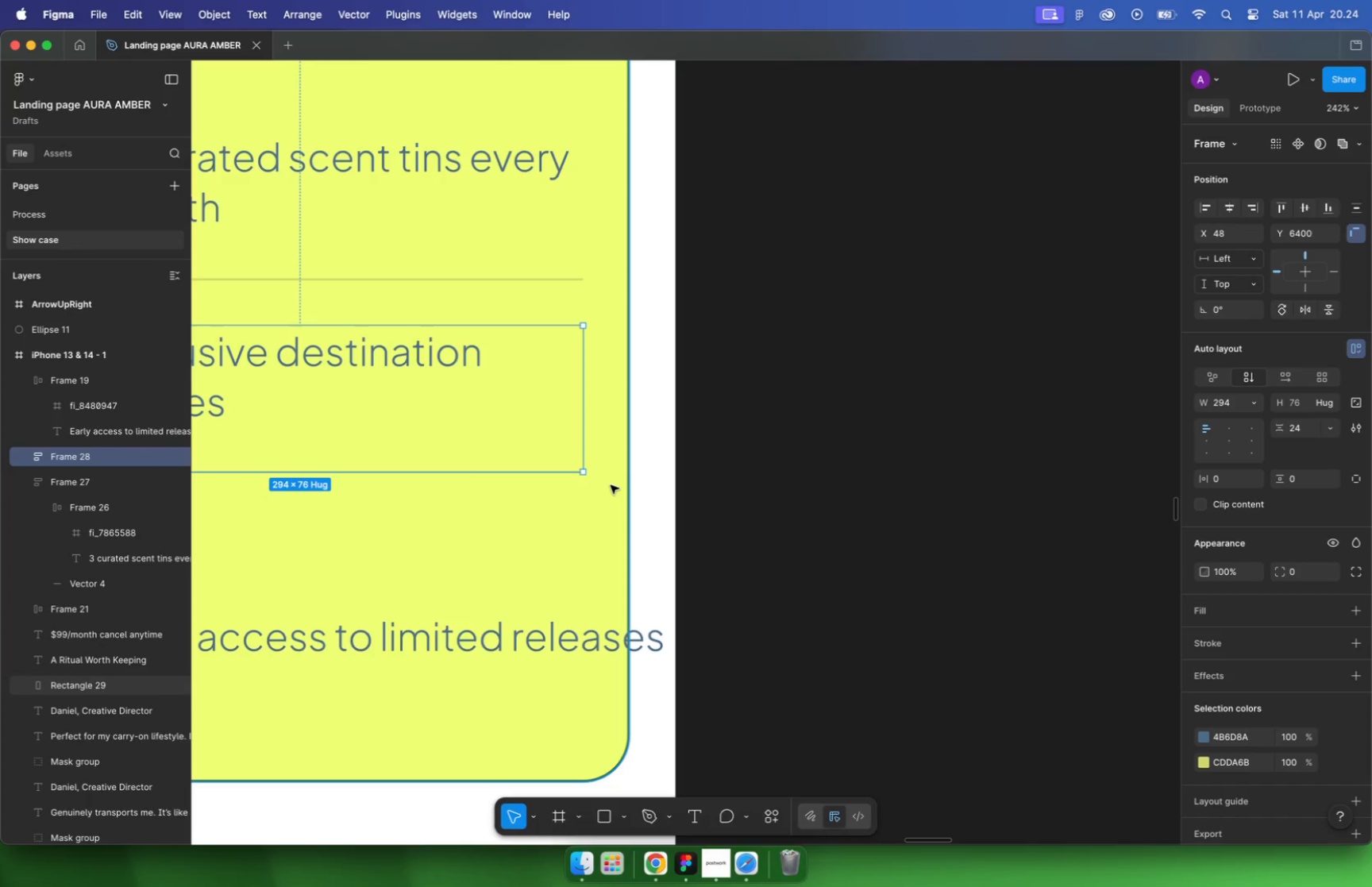 
left_click_drag(start_coordinate=[553, 457], to_coordinate=[554, 397])
 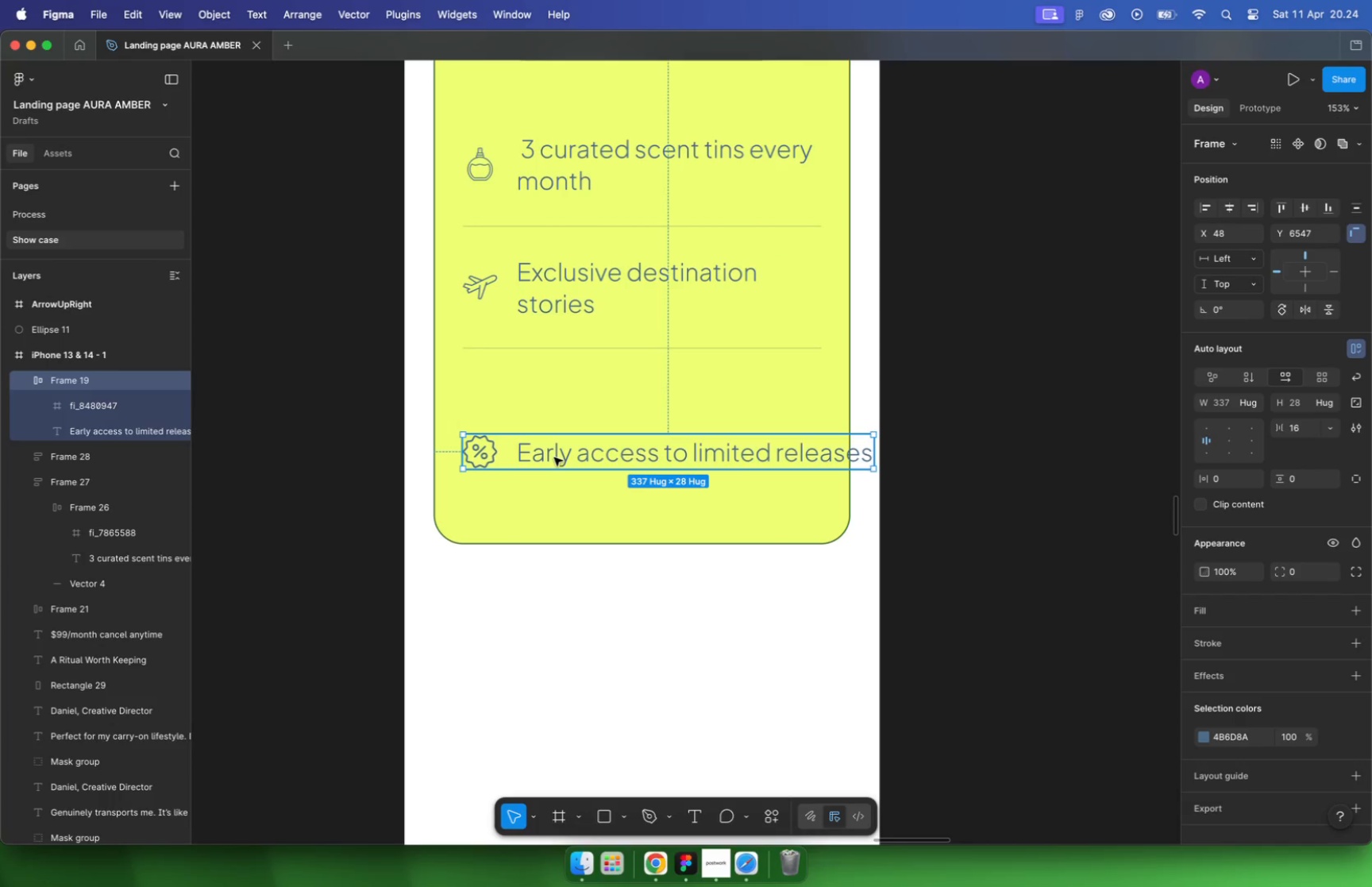 
hold_key(key=ShiftLeft, duration=1.22)
 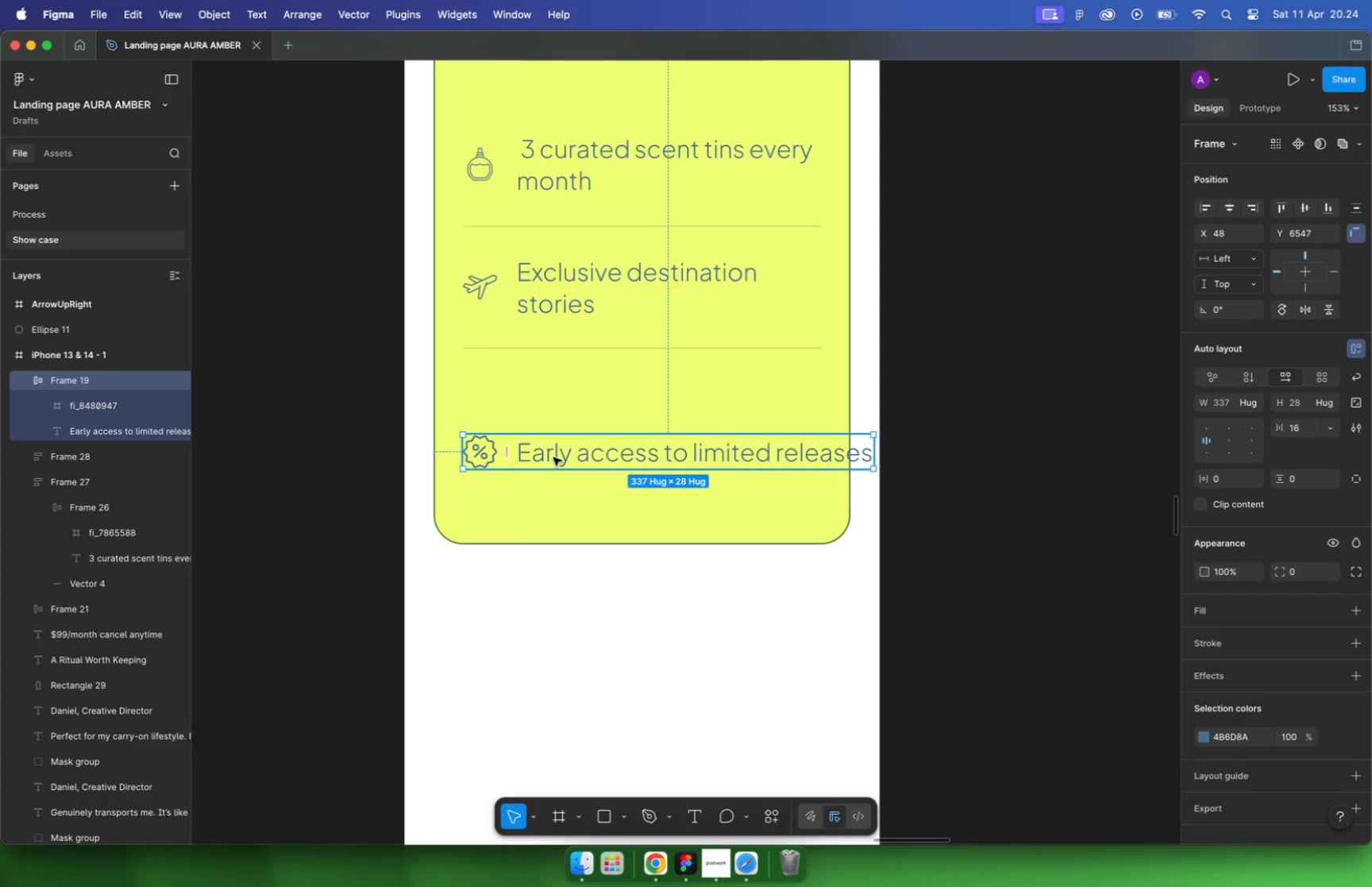 
hold_key(key=CommandLeft, duration=0.48)
double_click([857, 399])
 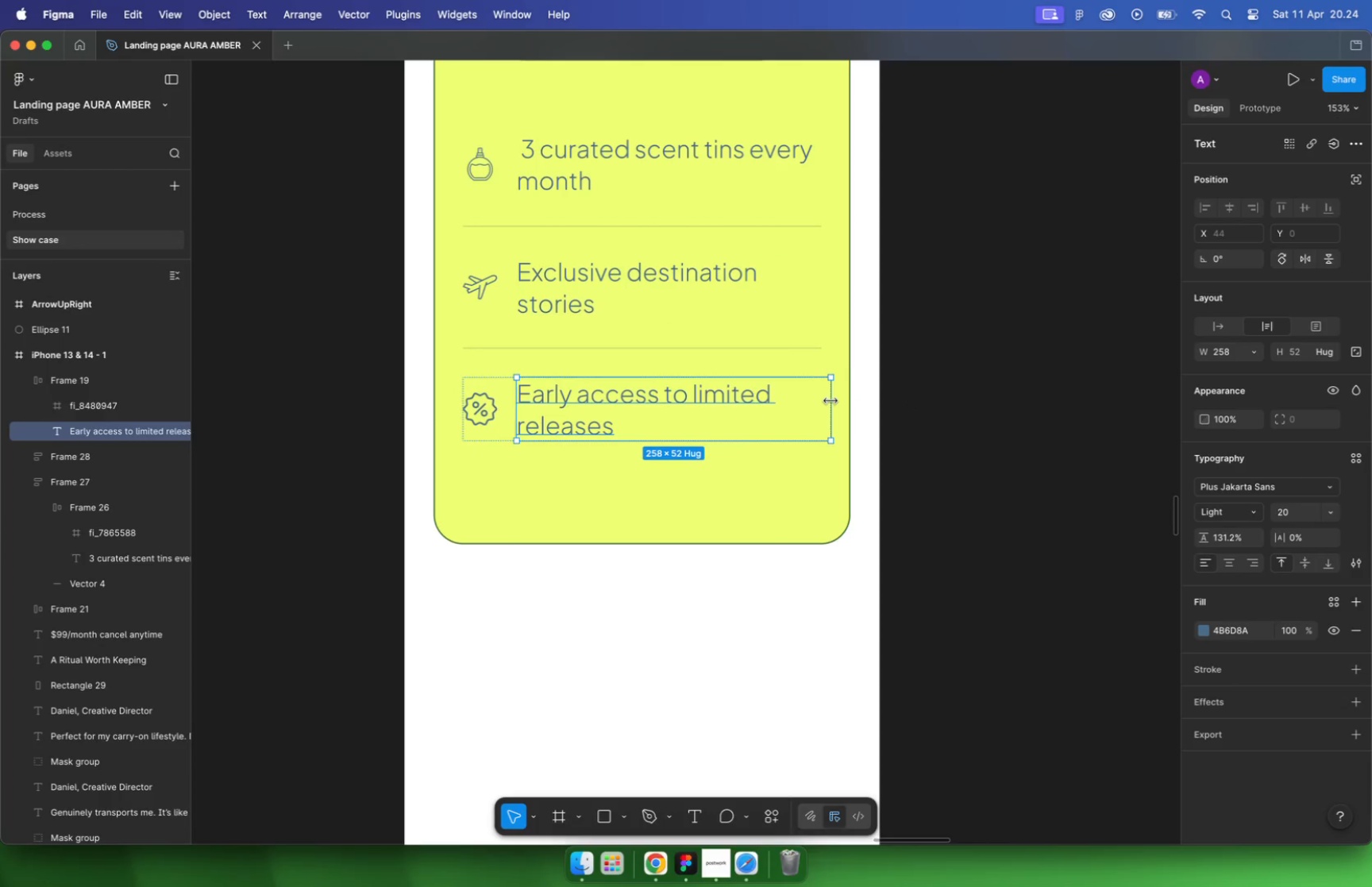 
left_click_drag(start_coordinate=[872, 400], to_coordinate=[823, 401])
 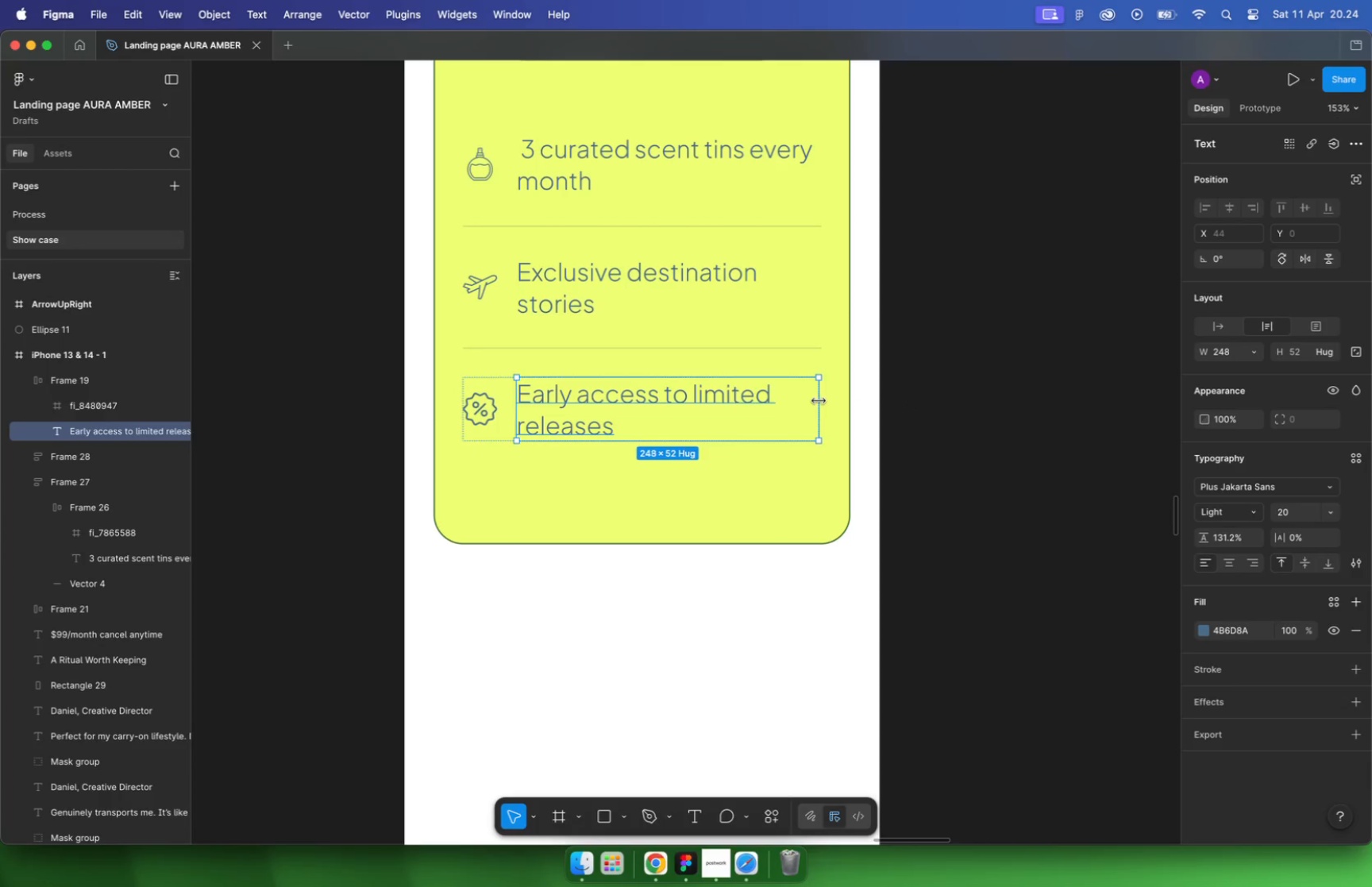 
hold_key(key=OptionLeft, duration=1.01)
 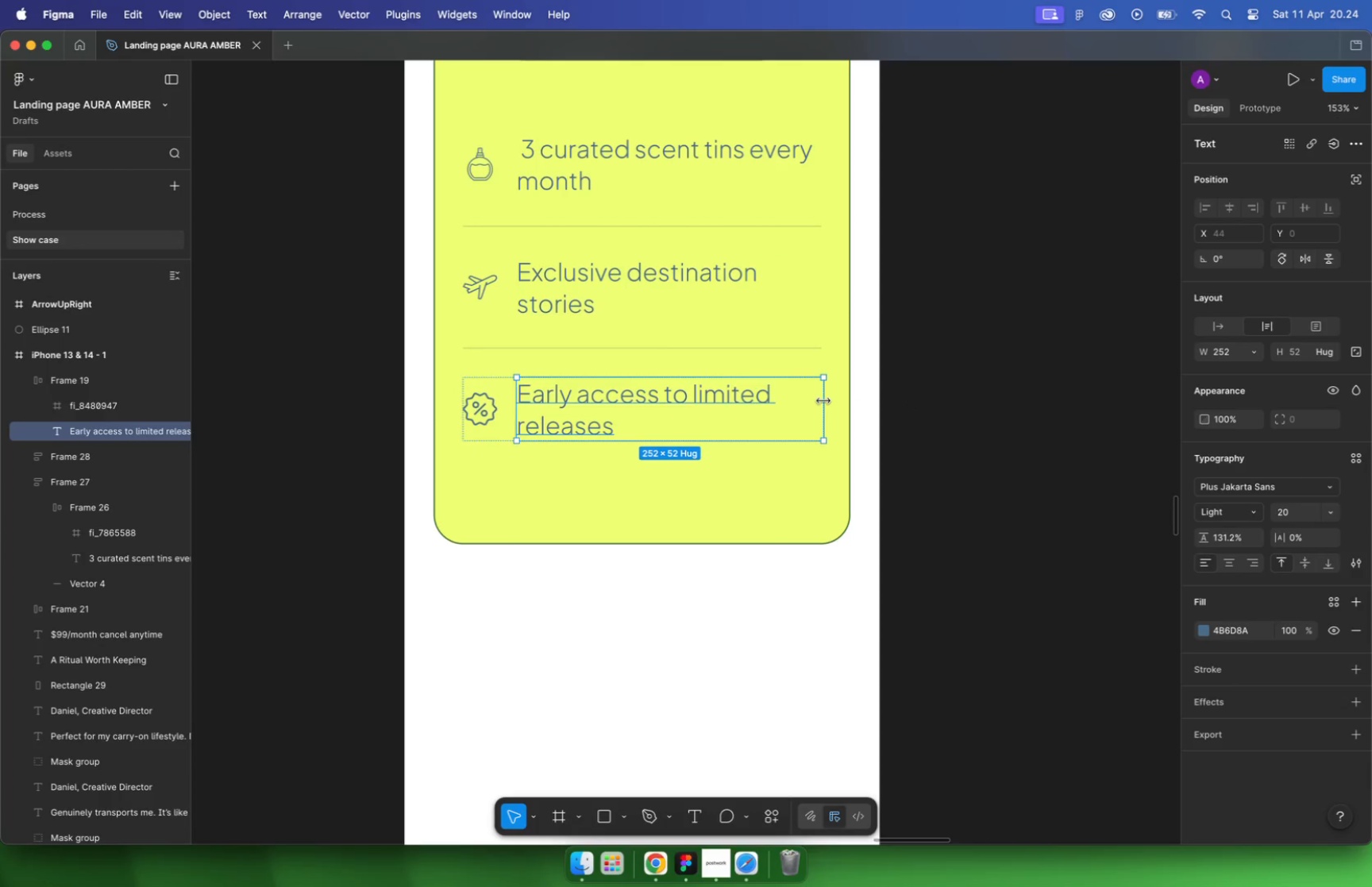 
left_click([630, 427])
 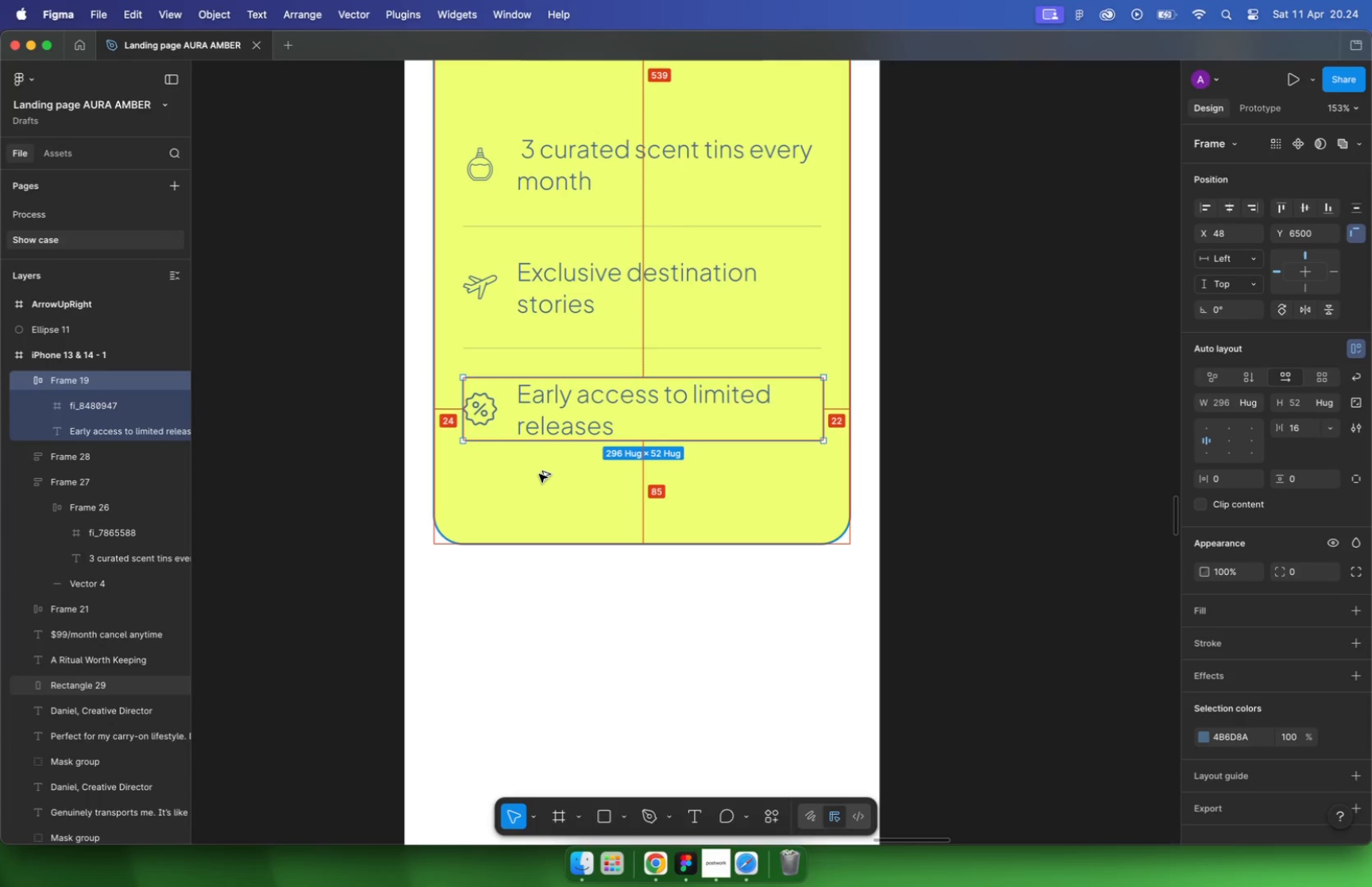 
hold_key(key=OptionLeft, duration=0.56)
 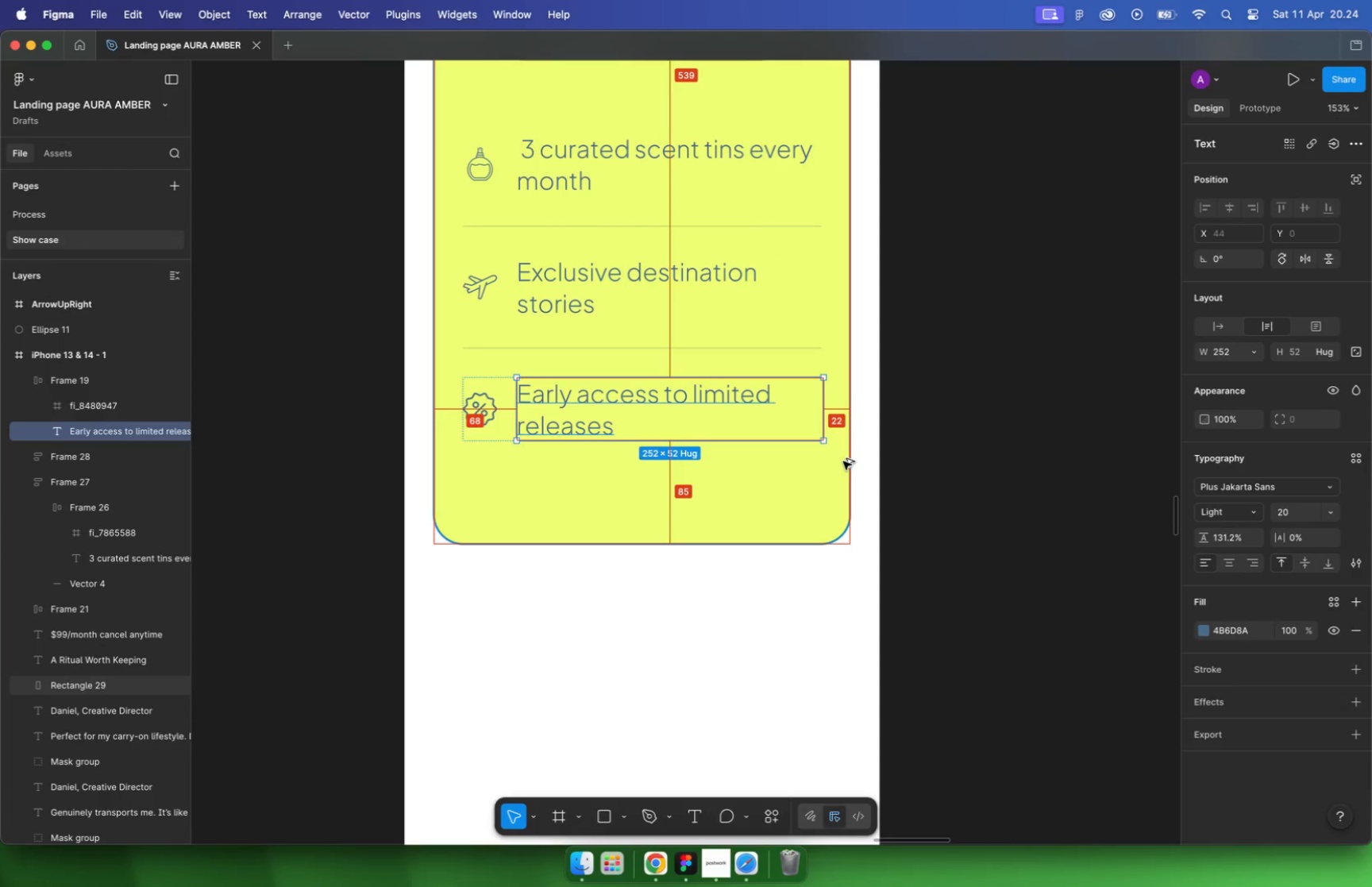 
hold_key(key=CommandLeft, duration=0.44)
scroll: coordinate [797, 399], scroll_direction: up, amount: 5.0
 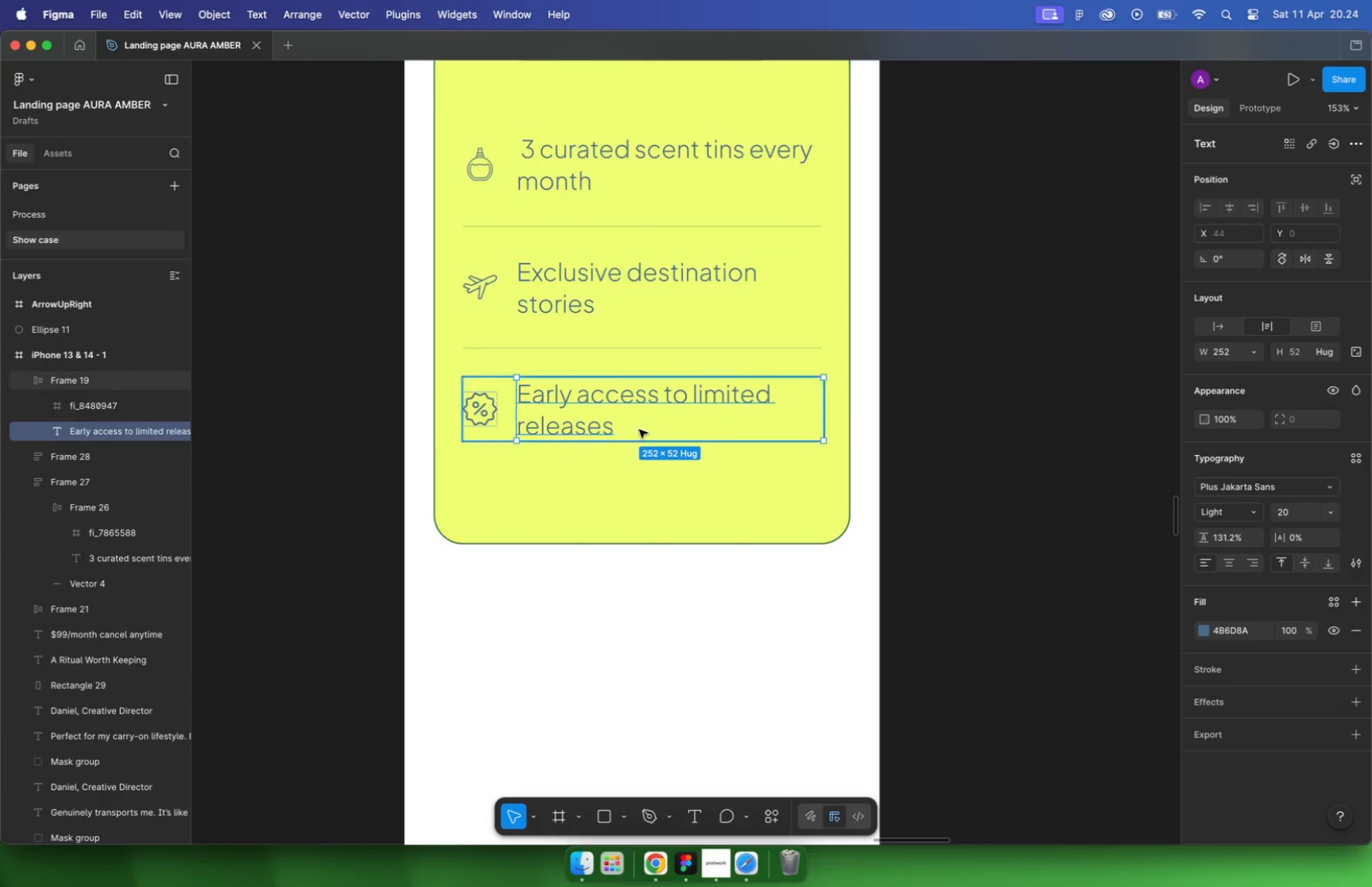 
hold_key(key=CommandLeft, duration=0.38)
left_click([630, 393])
 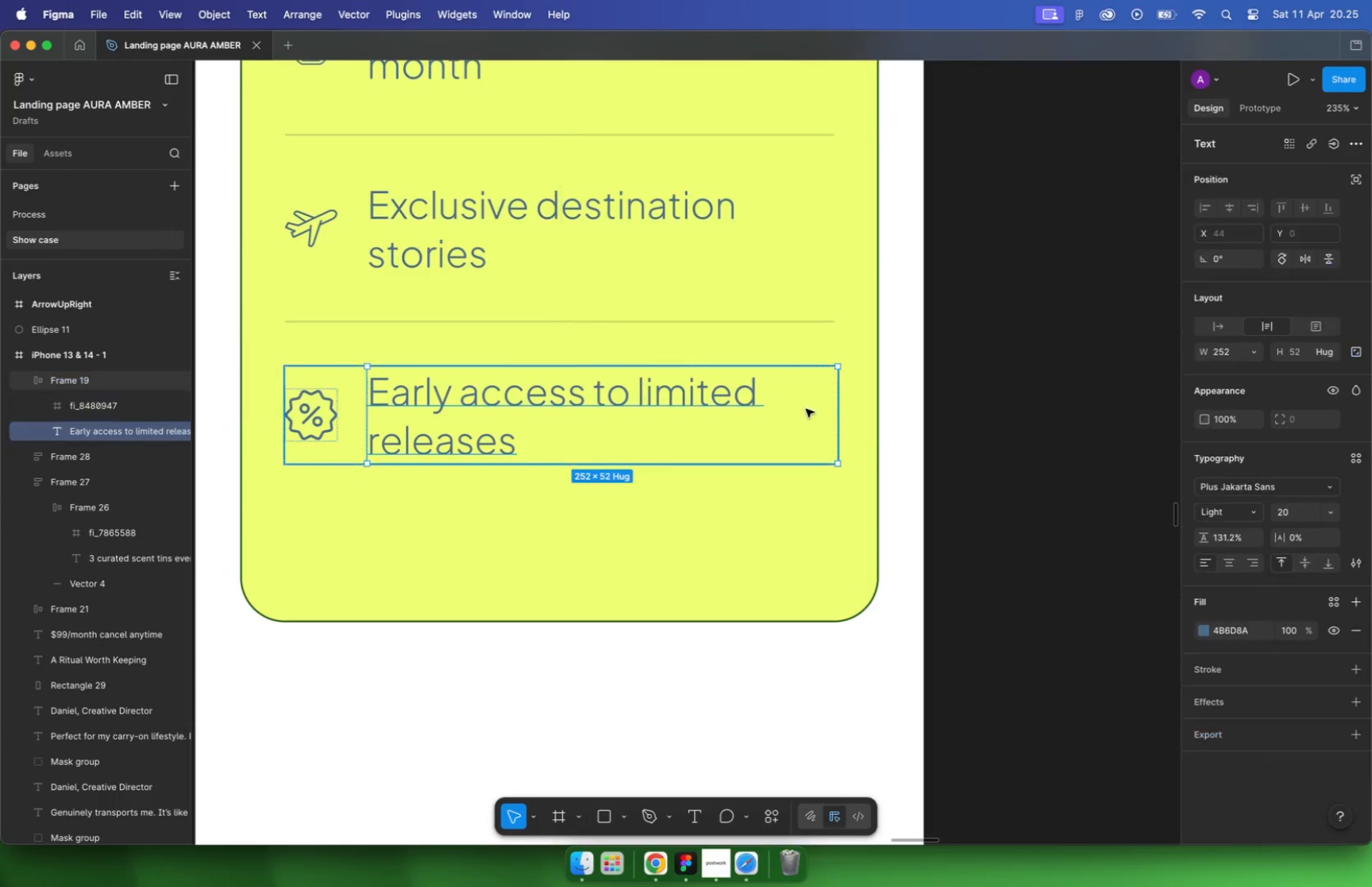 
hold_key(key=CommandLeft, duration=1.45)
left_click_drag(start_coordinate=[839, 411], to_coordinate=[830, 410])
 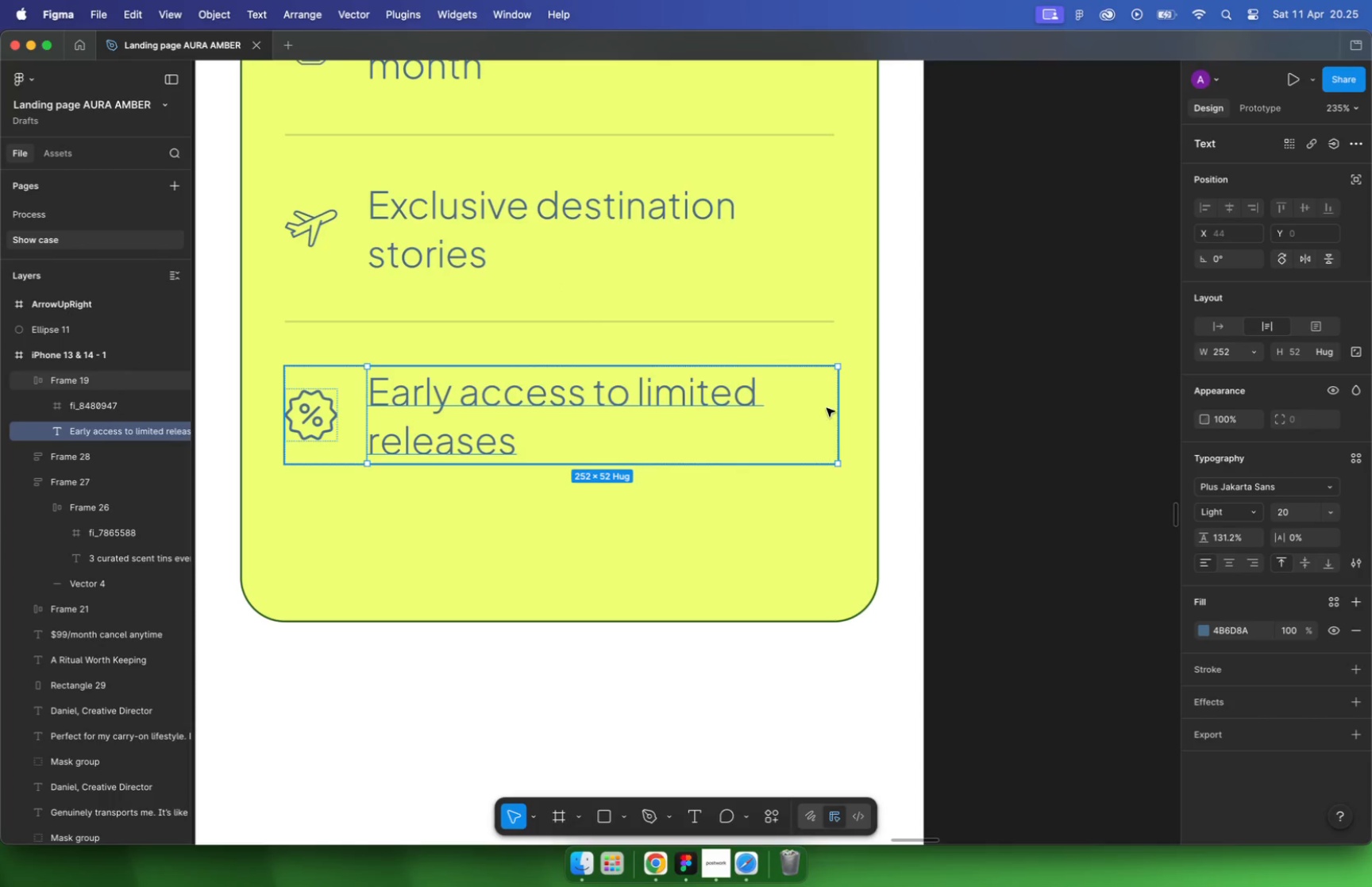 
hold_key(key=OptionLeft, duration=0.45)
 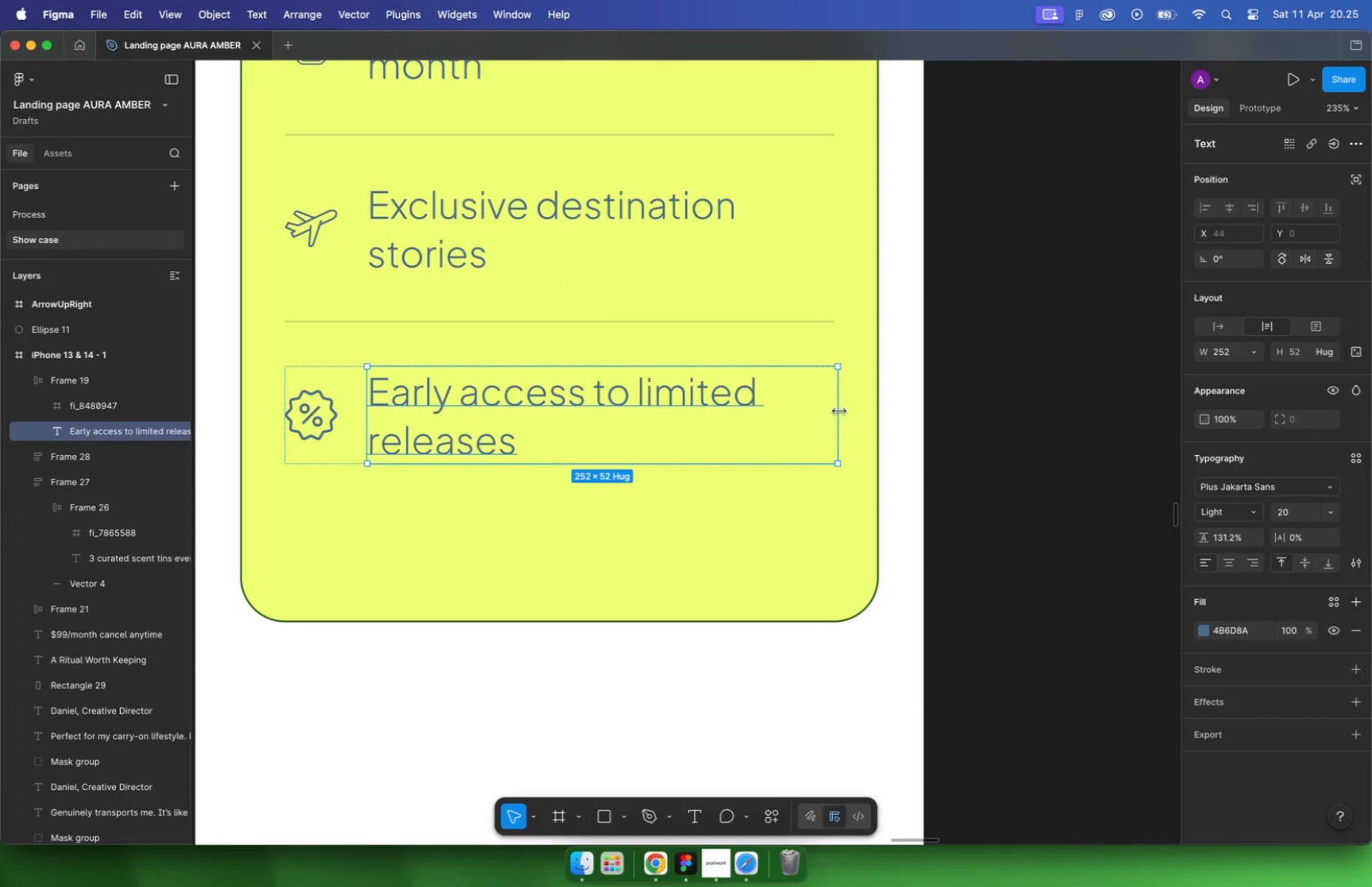 
hold_key(key=CommandLeft, duration=0.56)
scroll: coordinate [848, 410], scroll_direction: up, amount: 24.0
 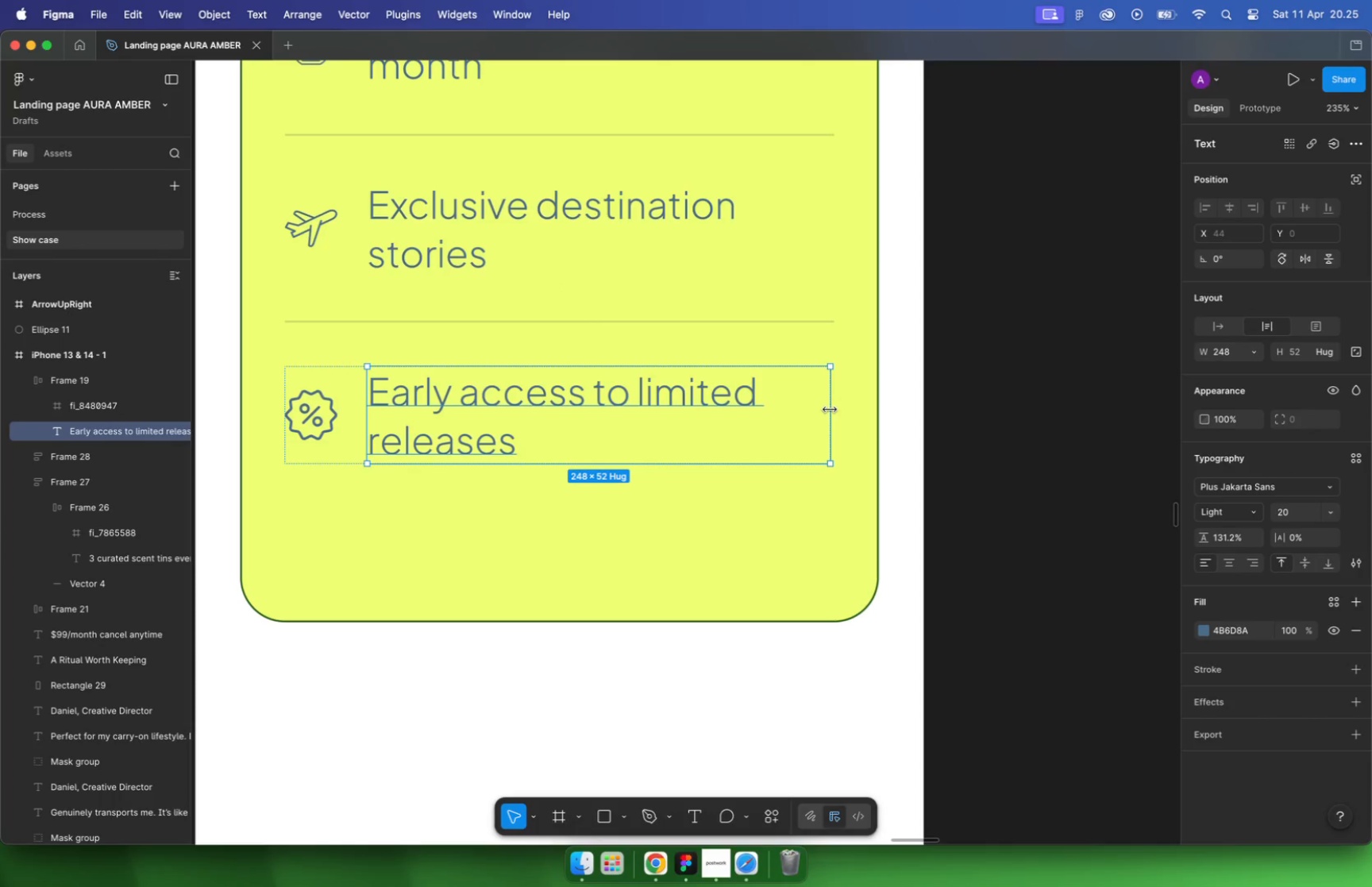 
left_click_drag(start_coordinate=[777, 409], to_coordinate=[784, 411])
 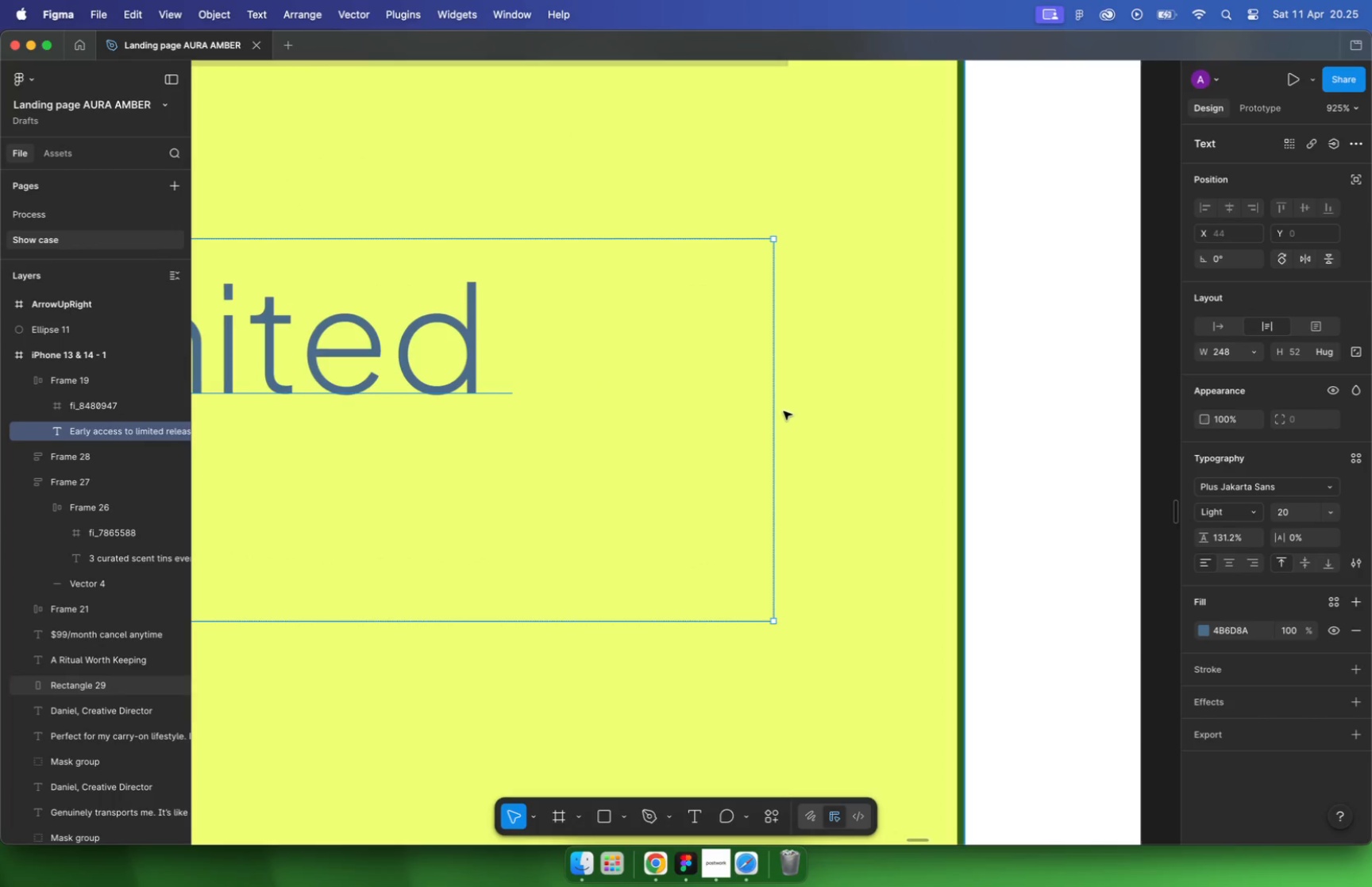 
hold_key(key=CommandLeft, duration=0.48)
 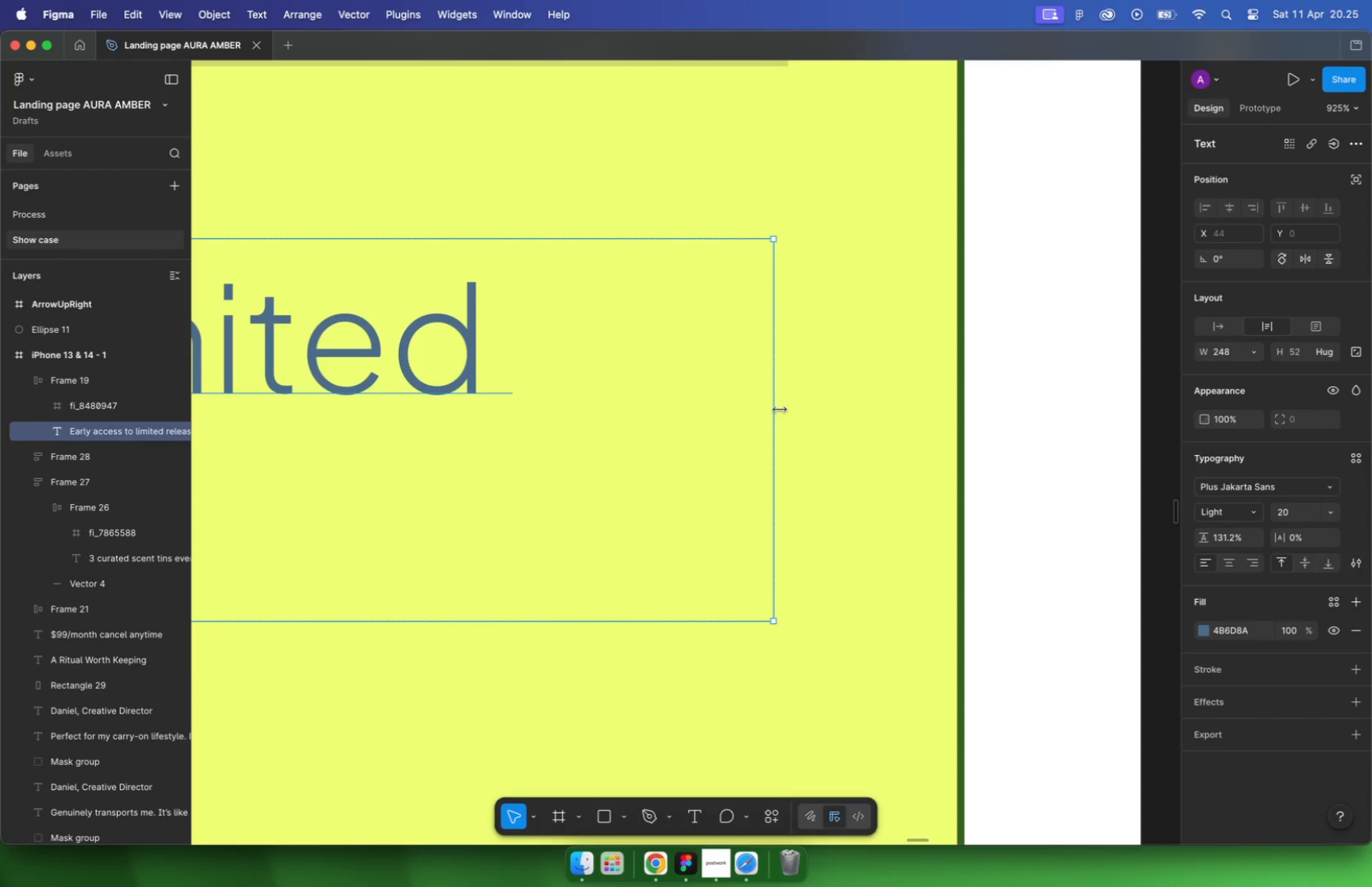 
hold_key(key=OptionLeft, duration=0.4)
 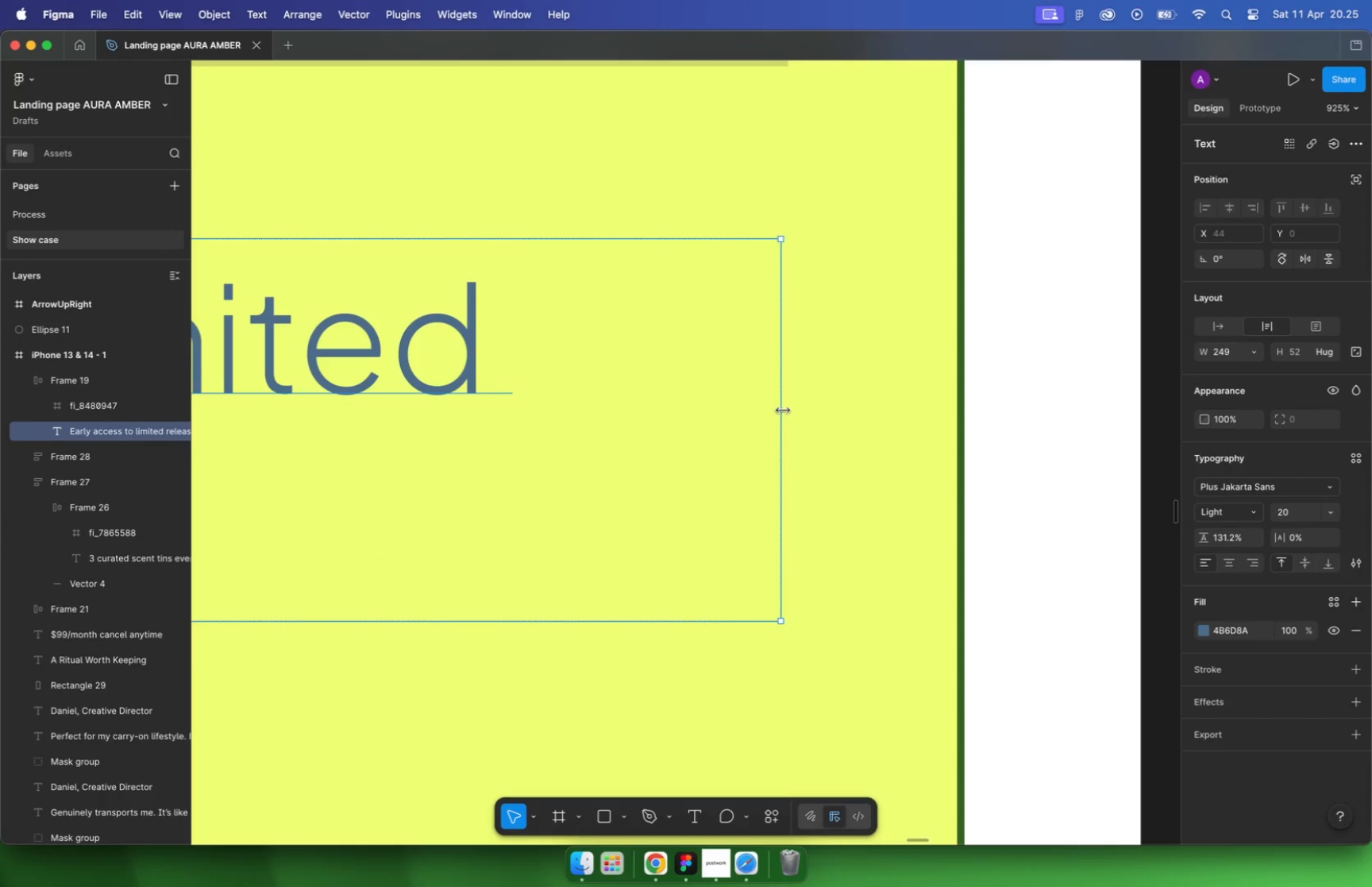 
hold_key(key=CommandLeft, duration=0.83)
scroll: coordinate [855, 461], scroll_direction: down, amount: 25.0
 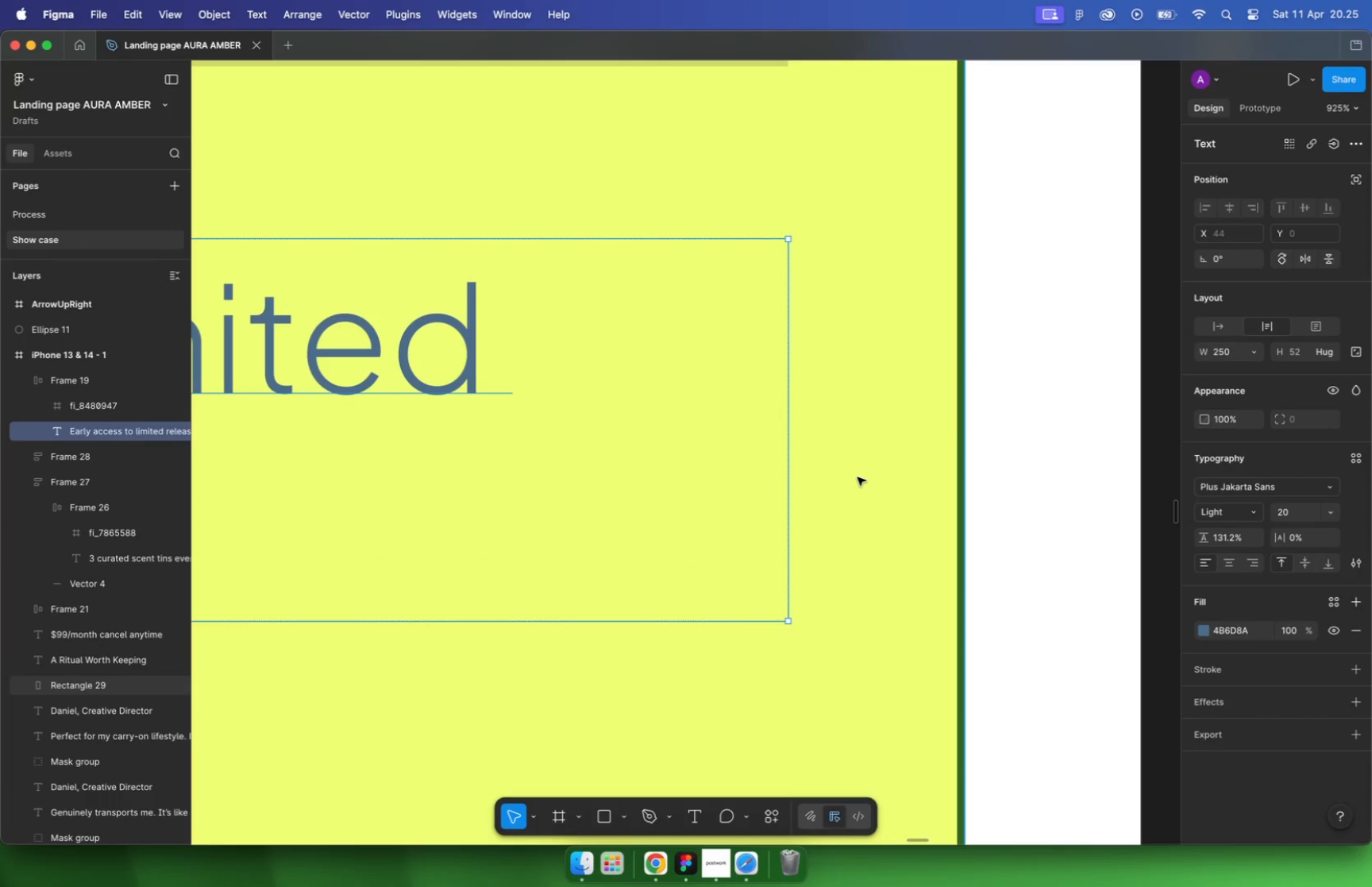 
left_click([664, 465])
 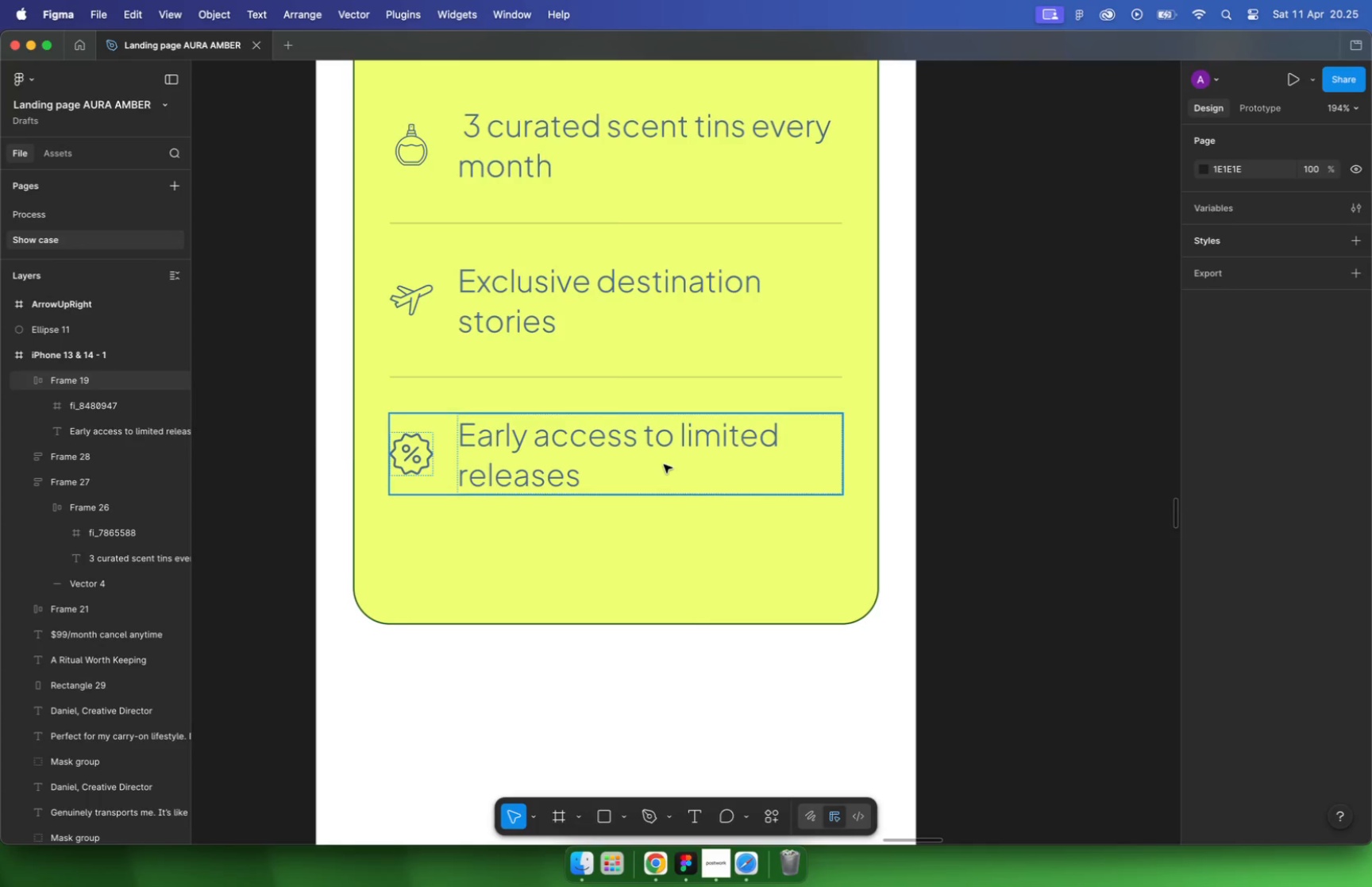 
hold_key(key=OptionLeft, duration=0.68)
 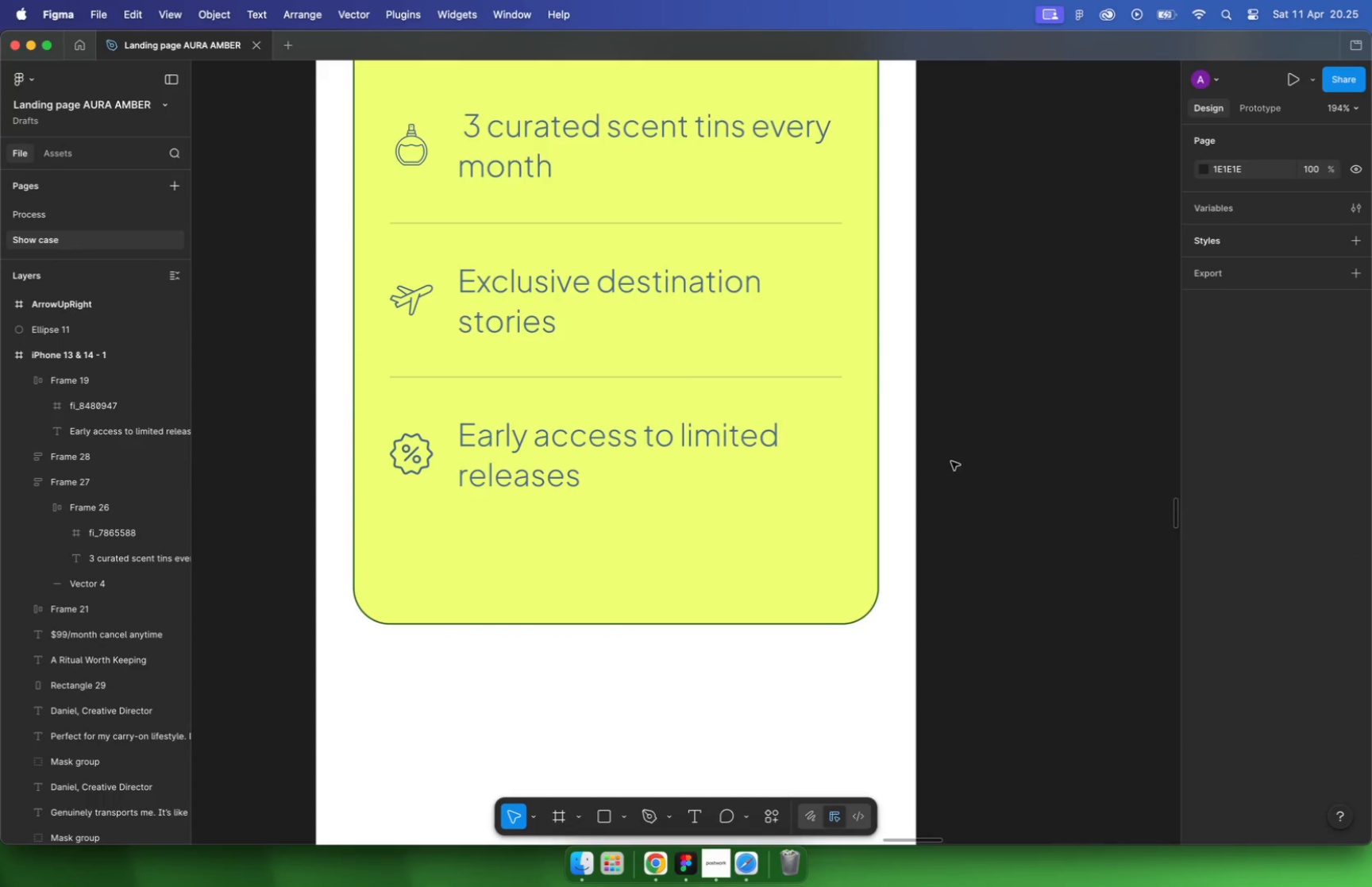 
left_click([931, 417])
 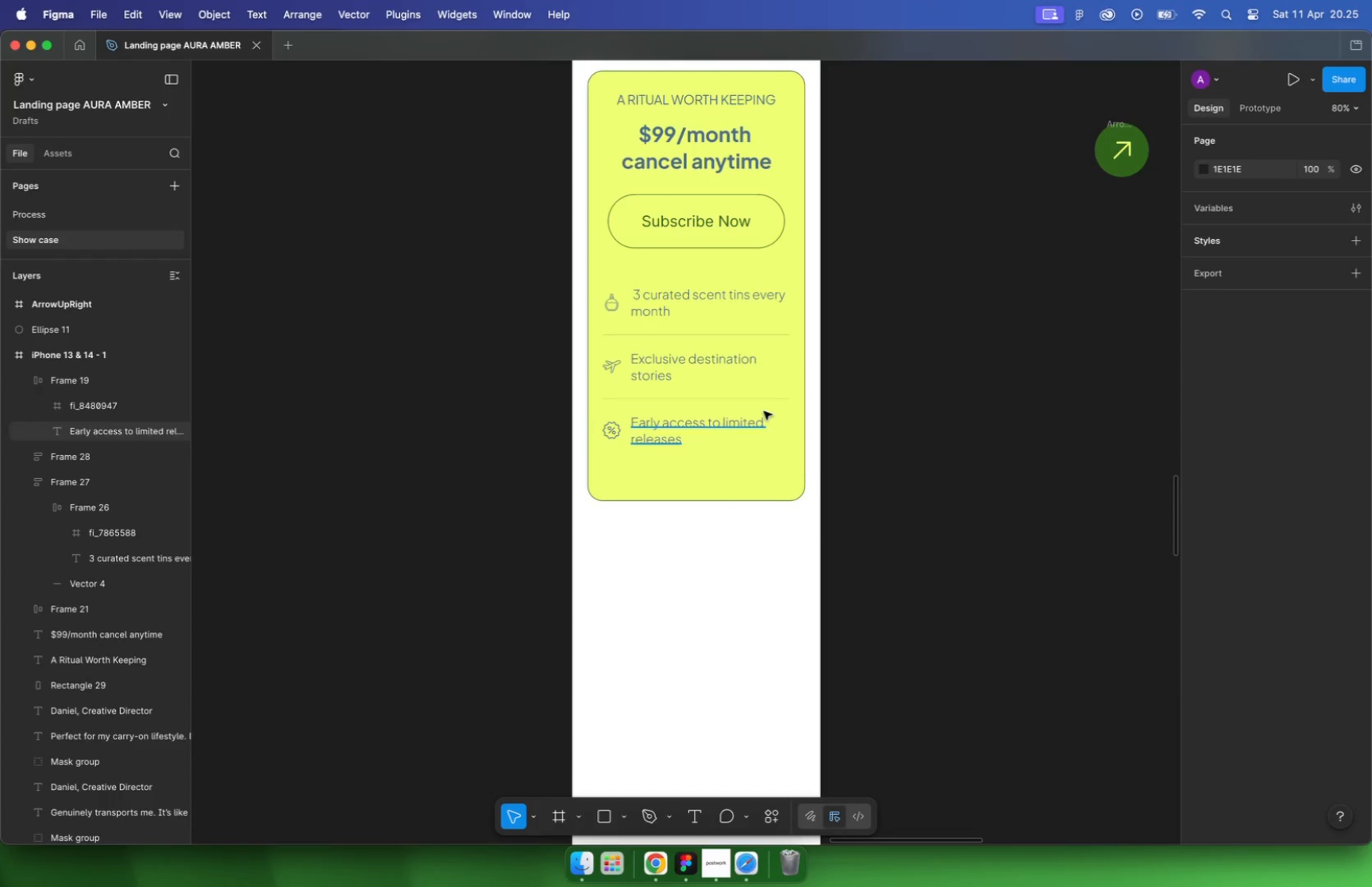 
hold_key(key=CommandLeft, duration=1.65)
scroll: coordinate [753, 413], scroll_direction: down, amount: 10.0
 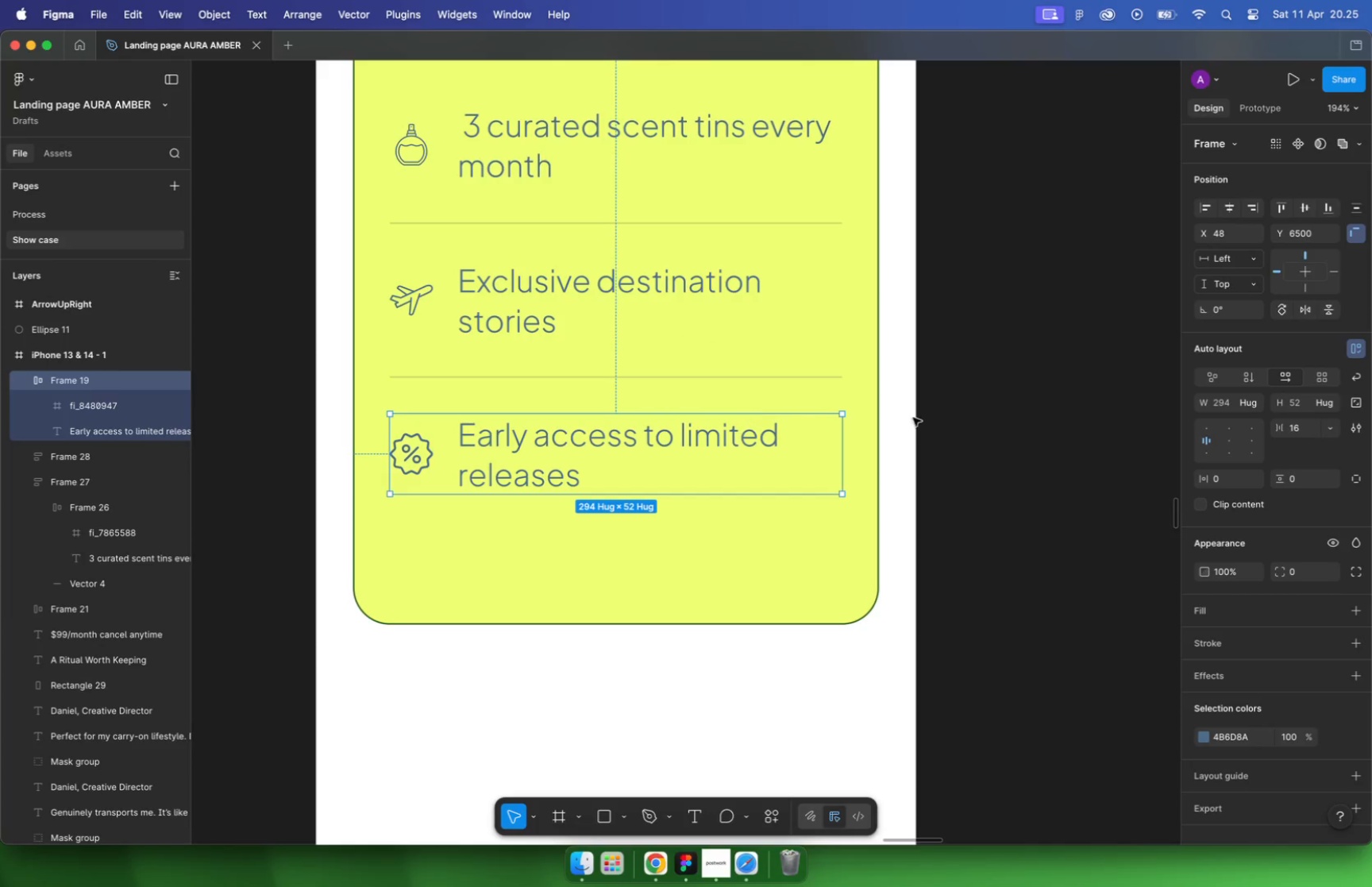 
left_click([721, 494])
 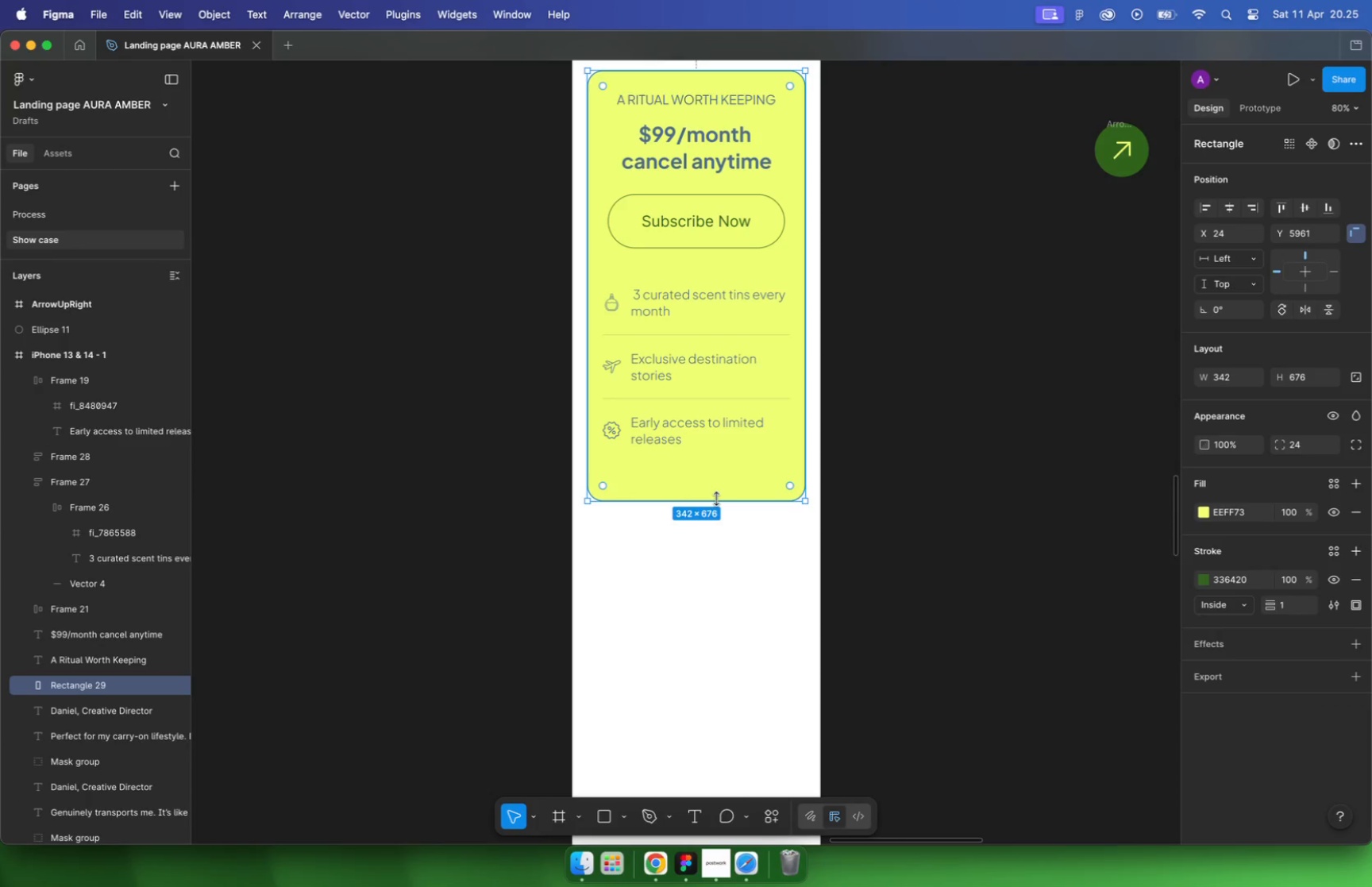 
left_click_drag(start_coordinate=[716, 499], to_coordinate=[719, 469])
 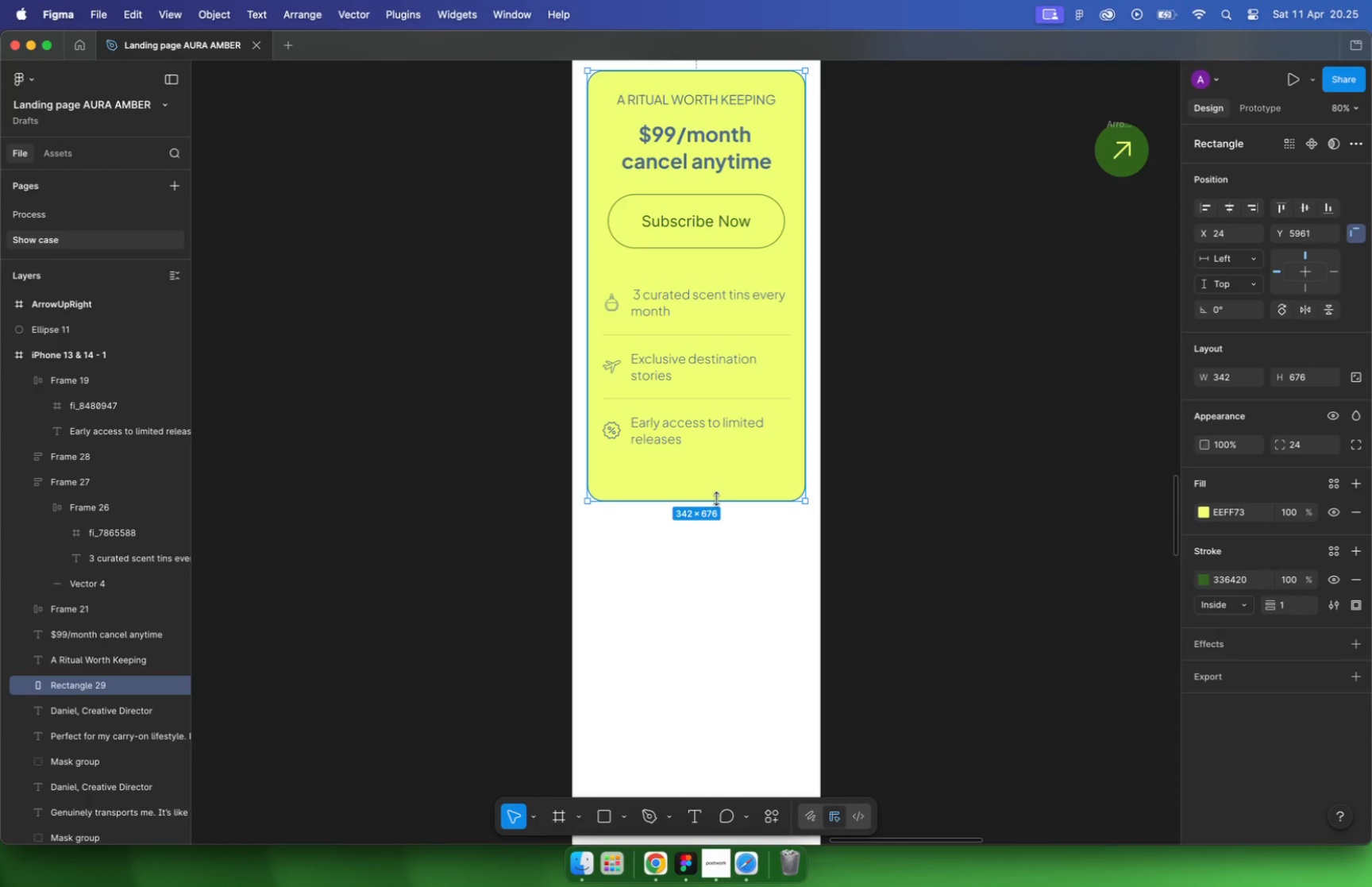 
hold_key(key=CommandLeft, duration=1.56)
 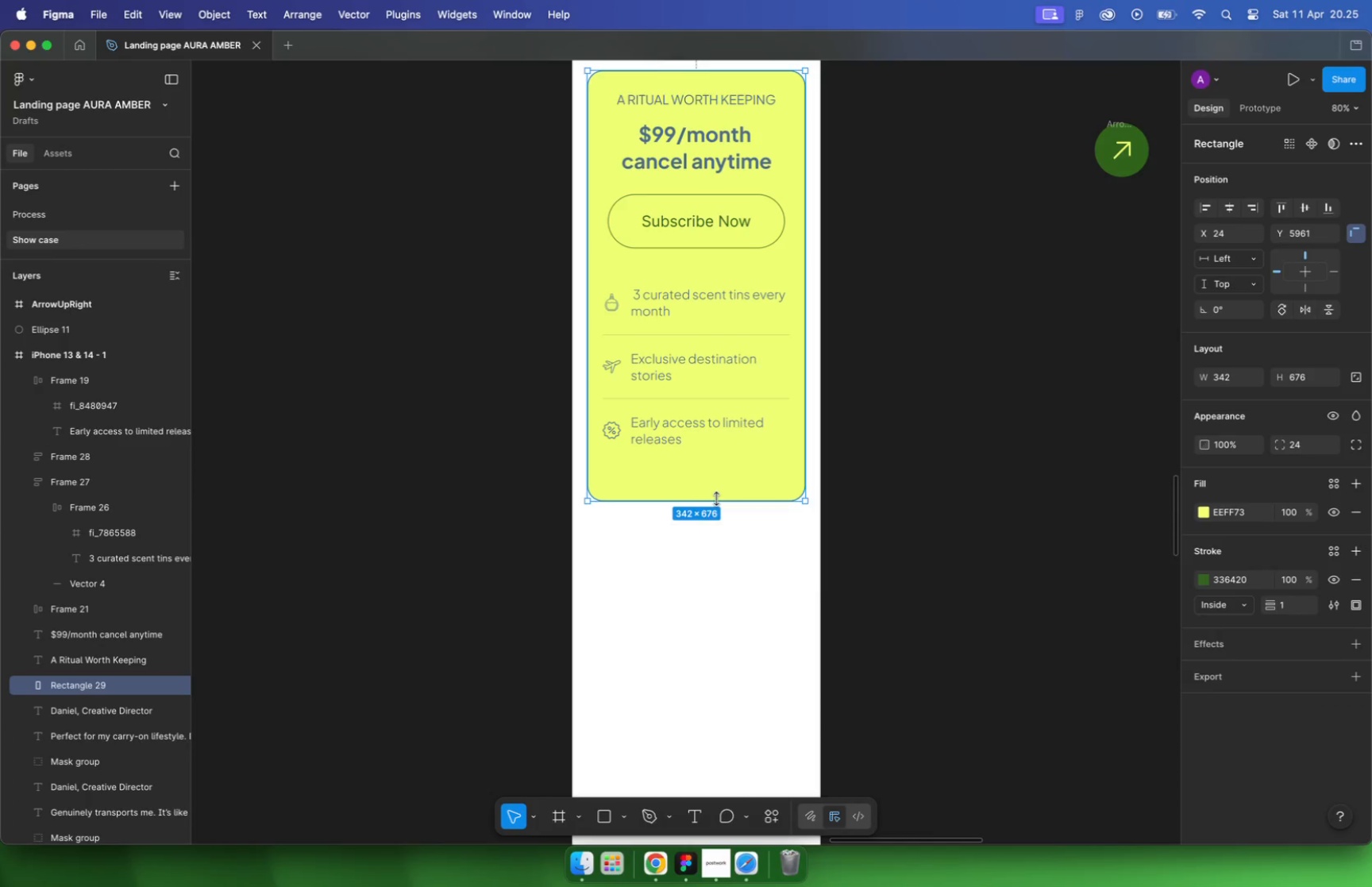 
hold_key(key=OptionLeft, duration=0.96)
 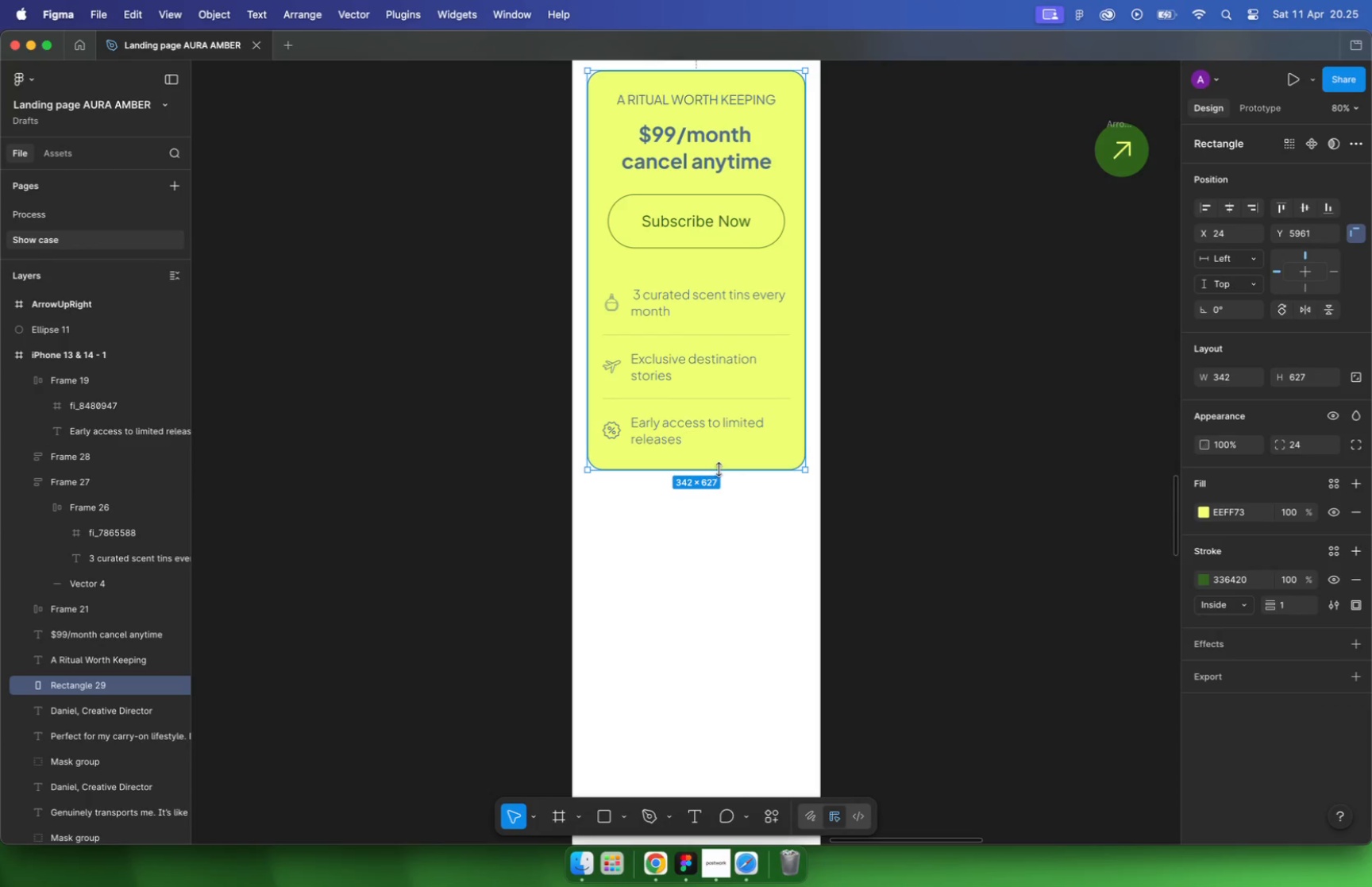 
hold_key(key=CommandLeft, duration=0.71)
scroll: coordinate [725, 463], scroll_direction: up, amount: 21.0
 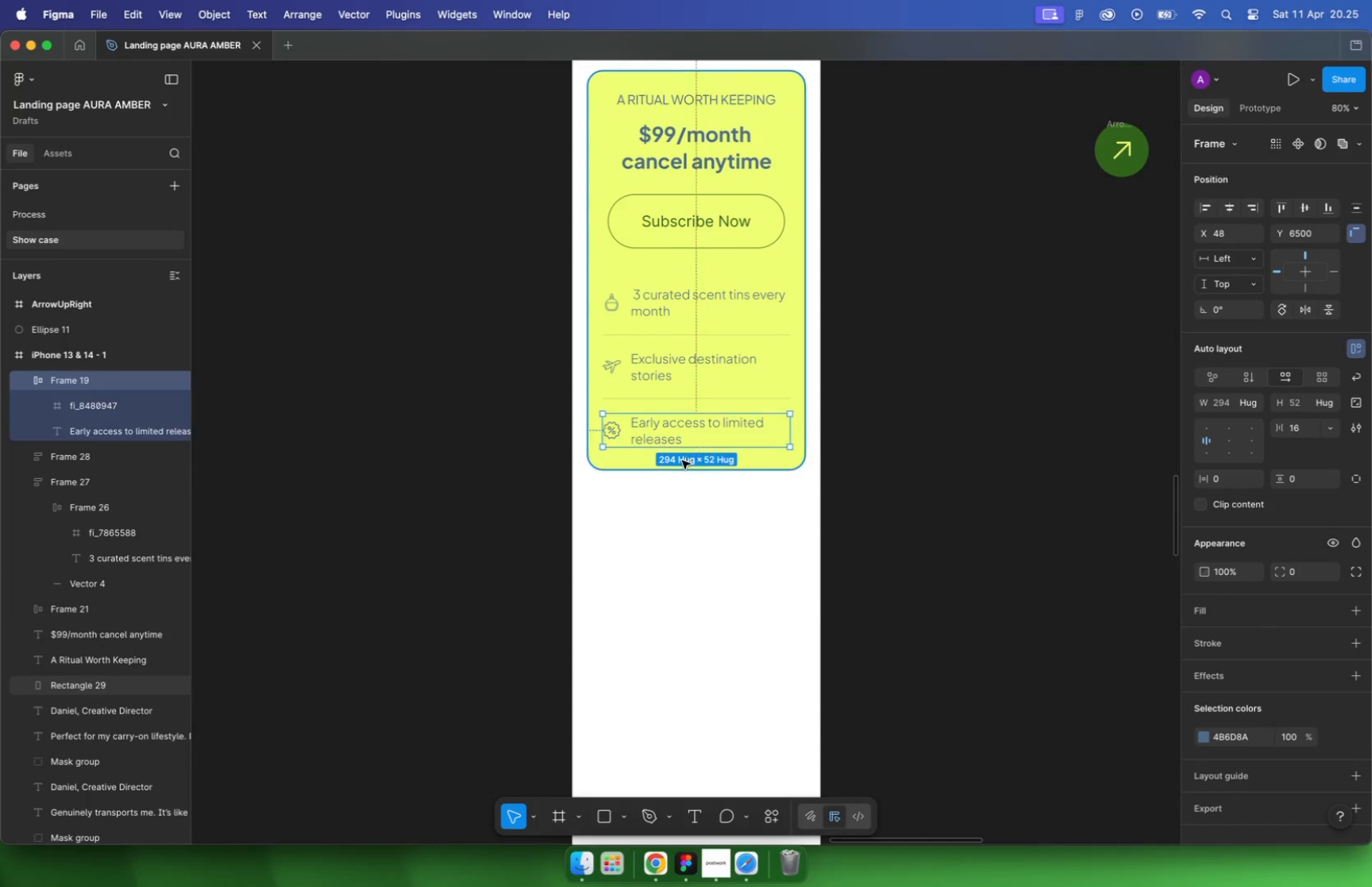 
left_click([669, 481])
 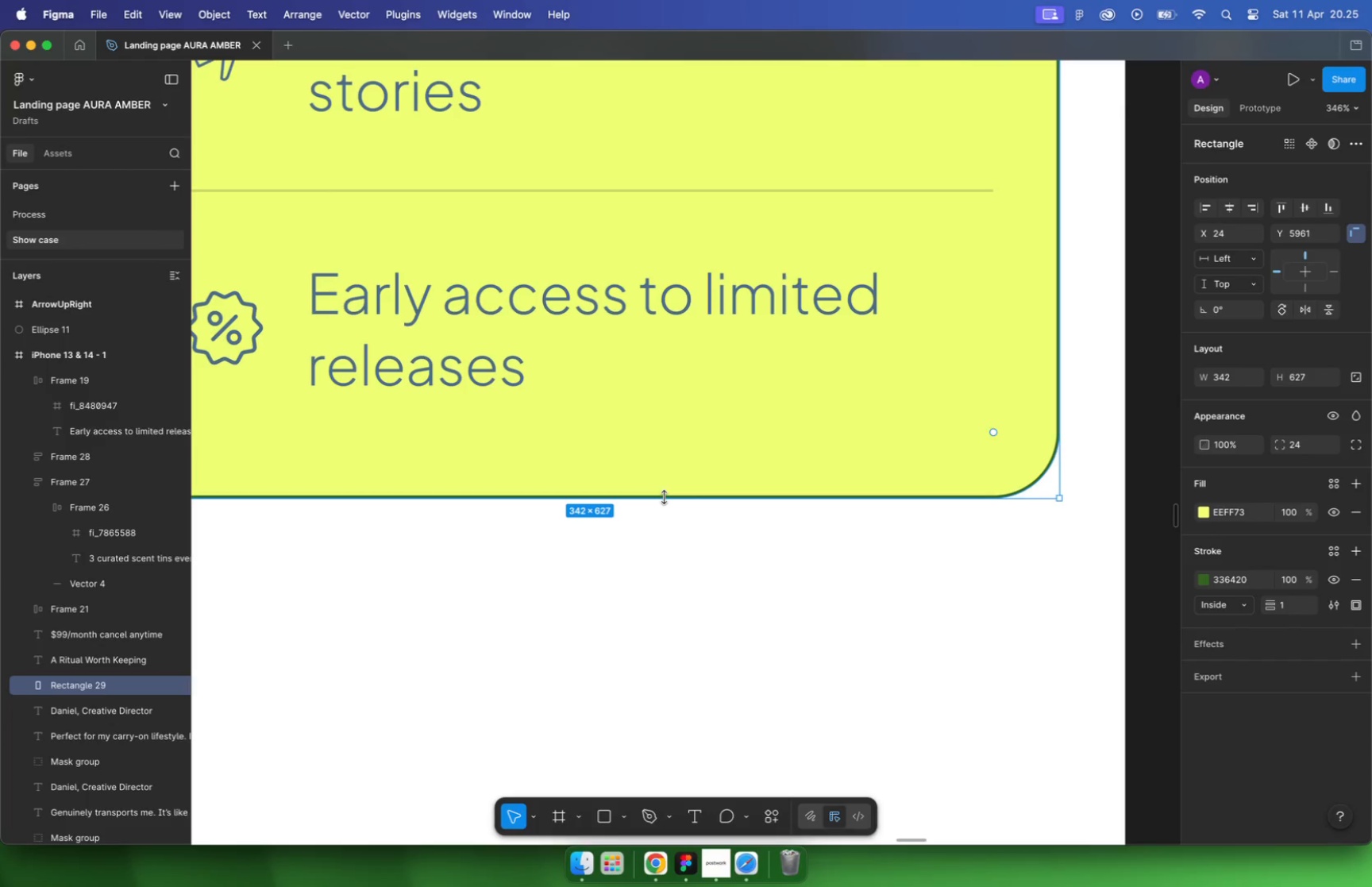 
hold_key(key=CommandLeft, duration=0.8)
left_click_drag(start_coordinate=[664, 497], to_coordinate=[663, 488])
 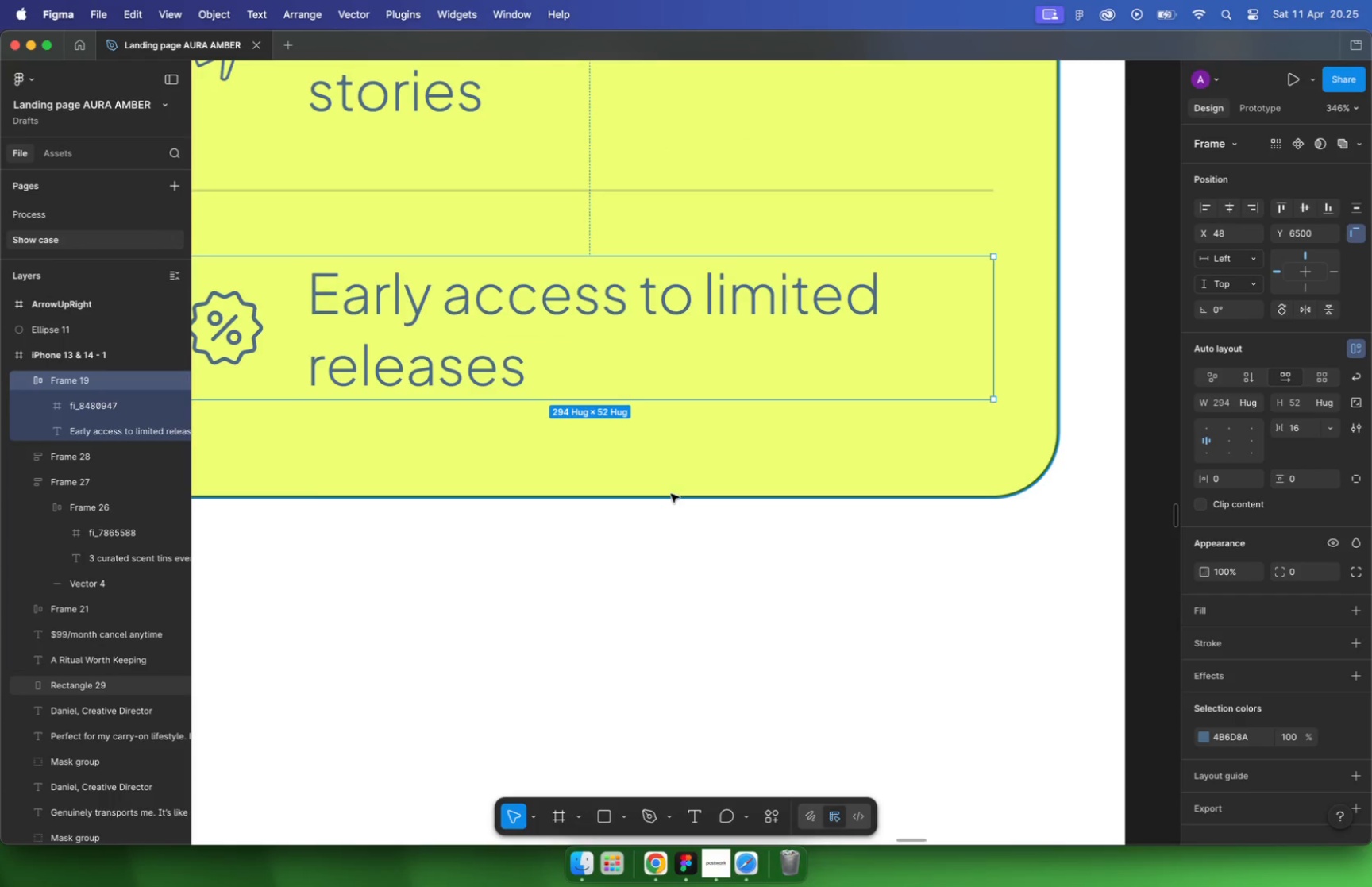 
key(VolumeUp)
 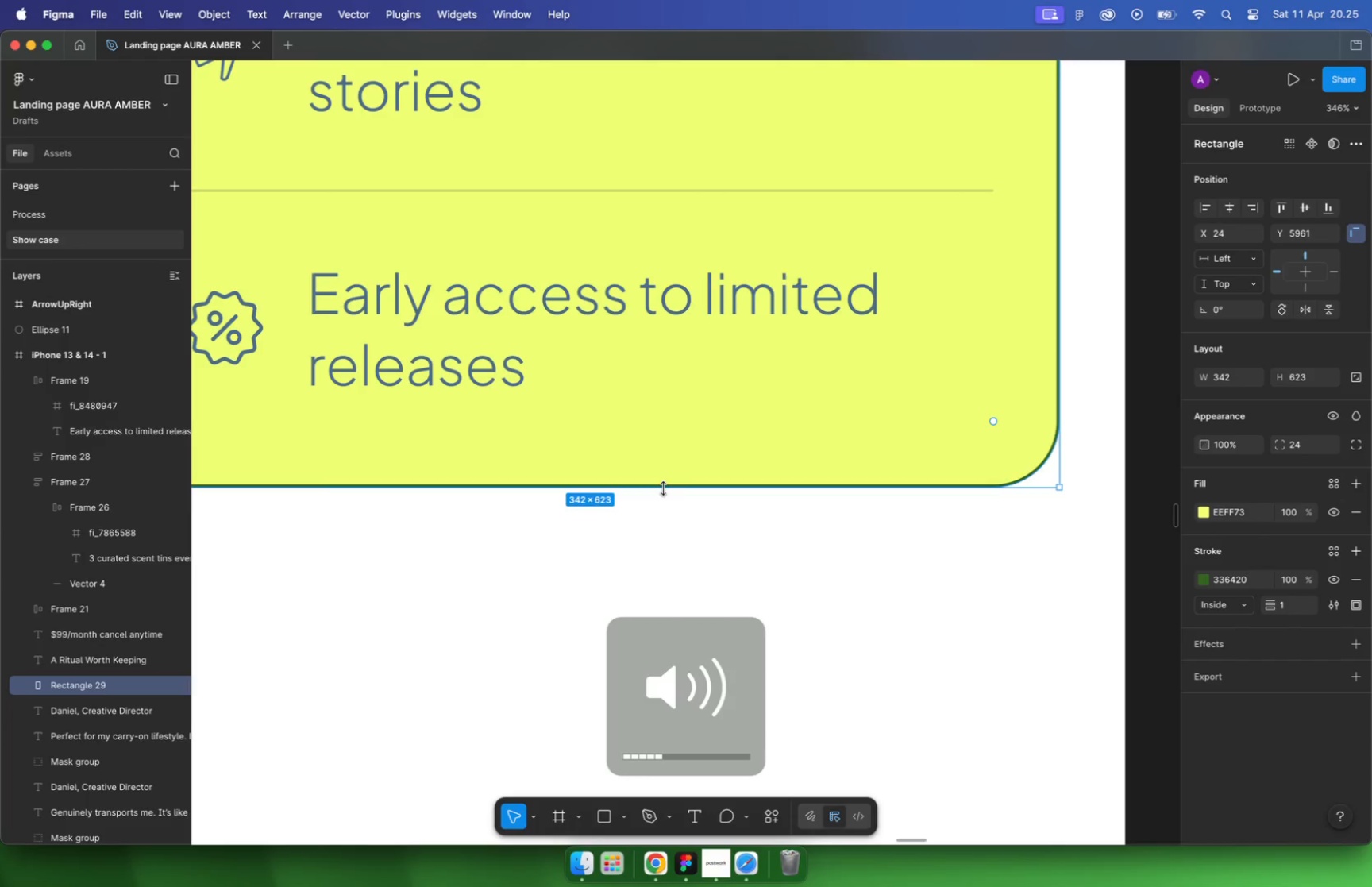 
key(VolumeUp)
 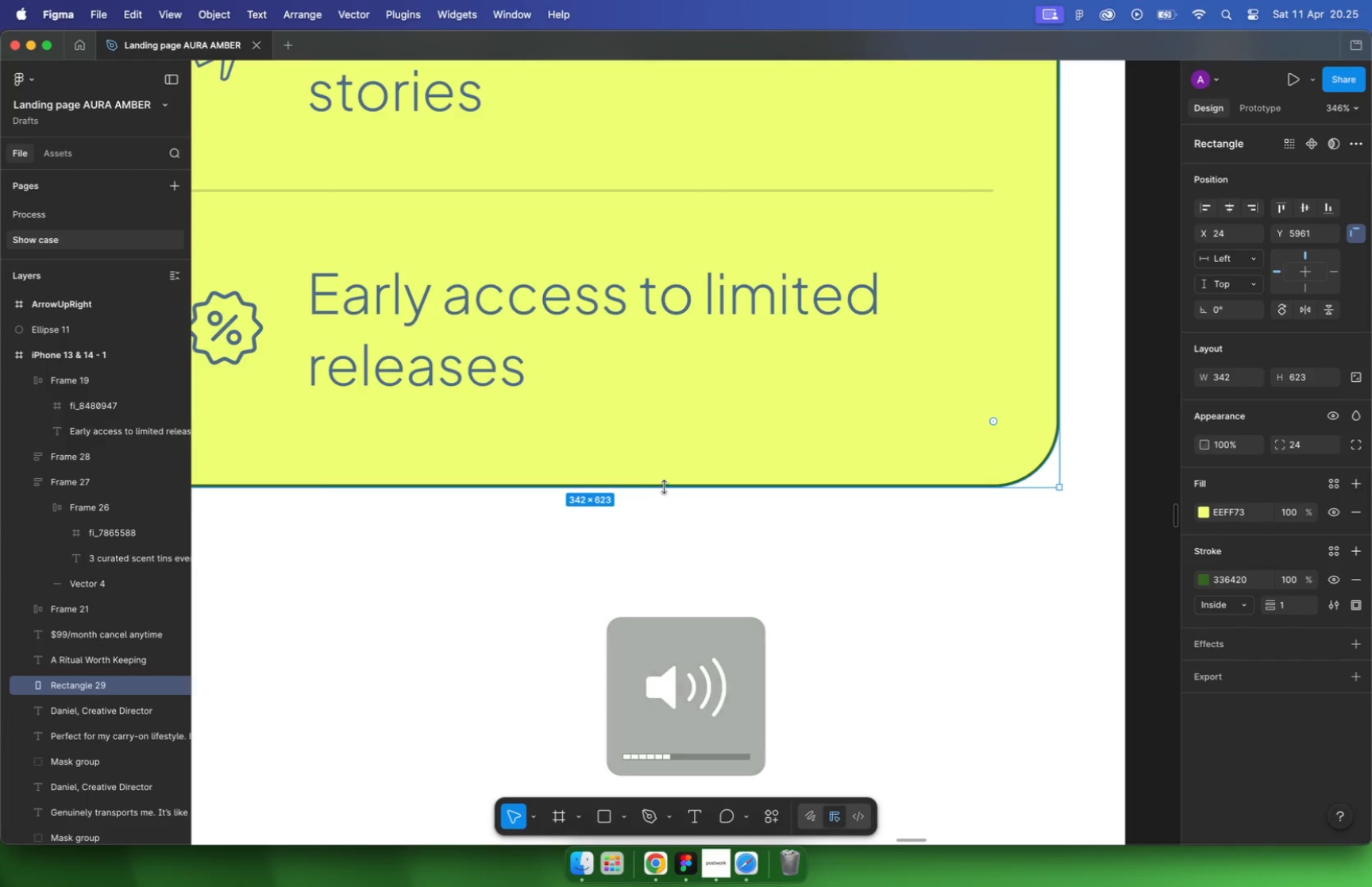 
hold_key(key=OptionLeft, duration=1.84)
 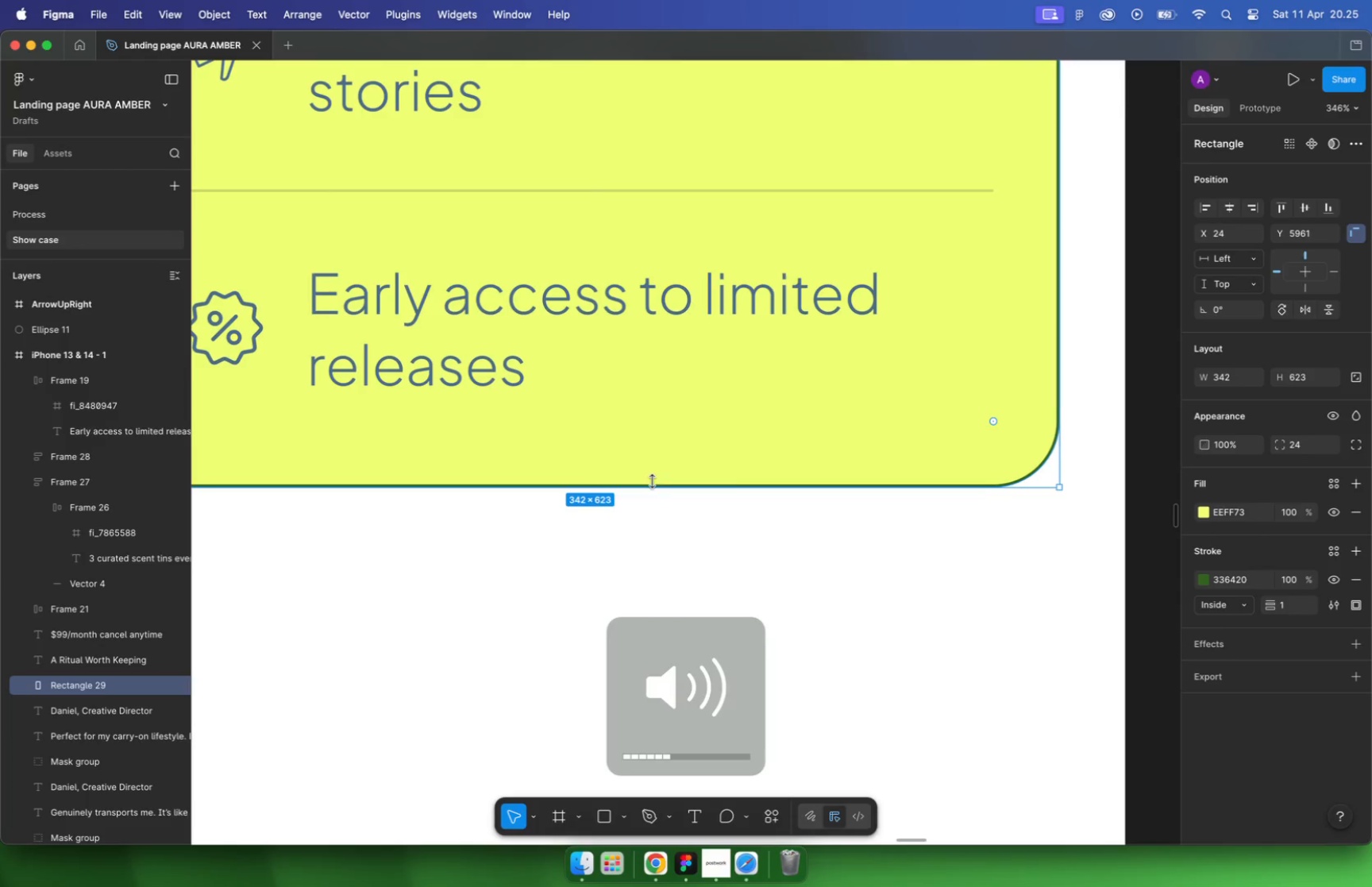 
left_click_drag(start_coordinate=[630, 487], to_coordinate=[628, 476])
 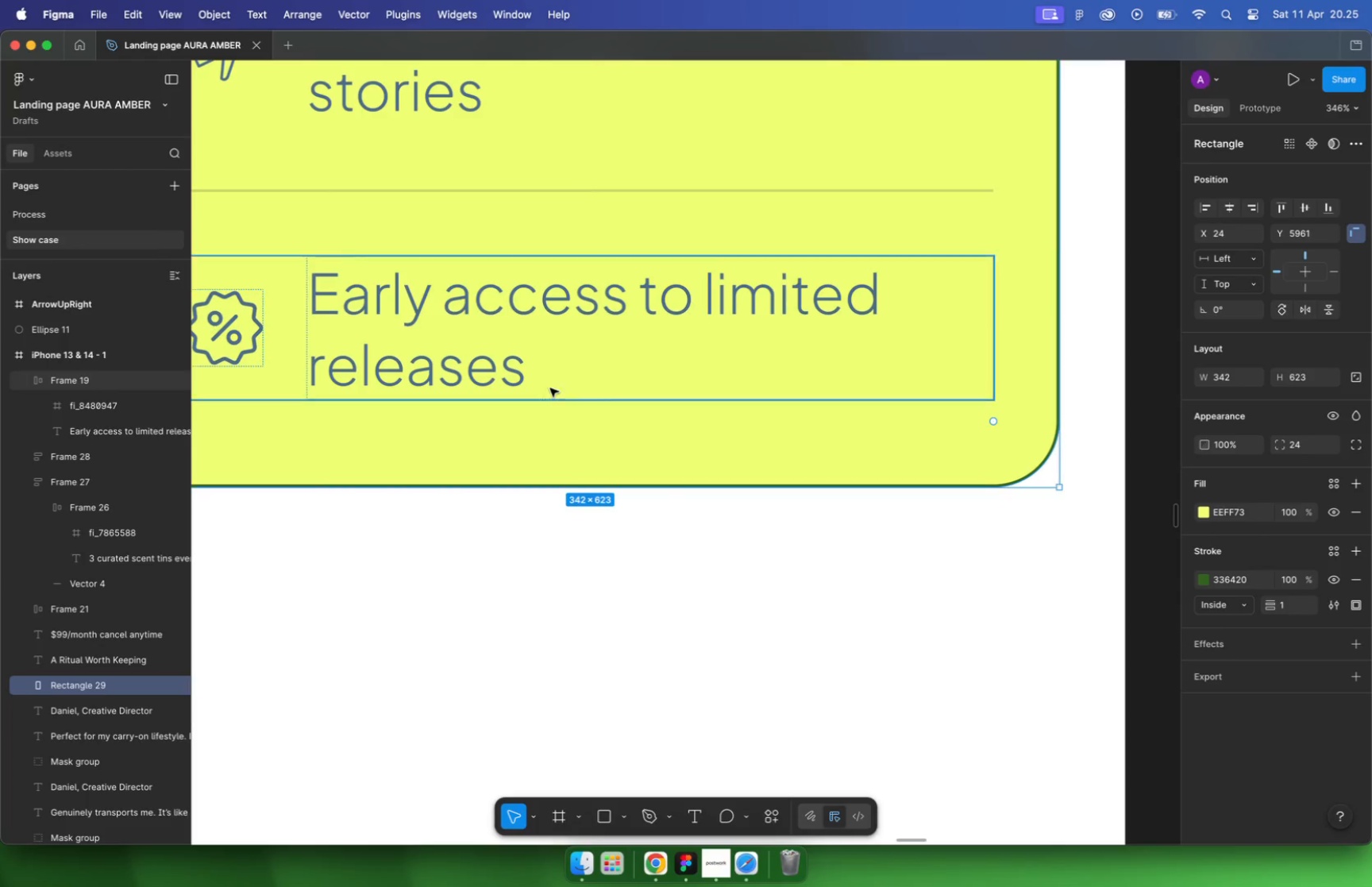 
hold_key(key=OptionLeft, duration=0.74)
 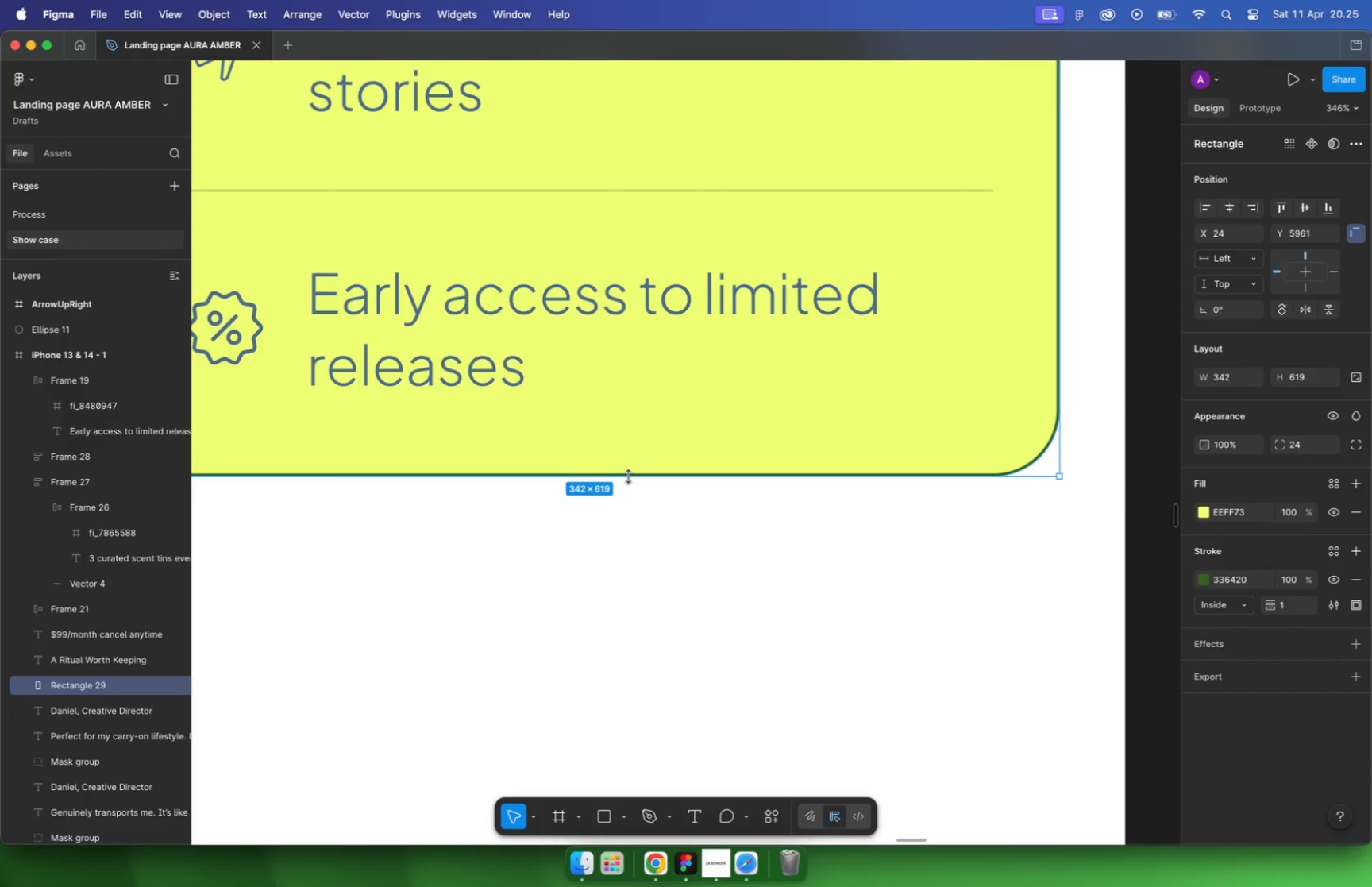 
key(Alt+OptionLeft)
 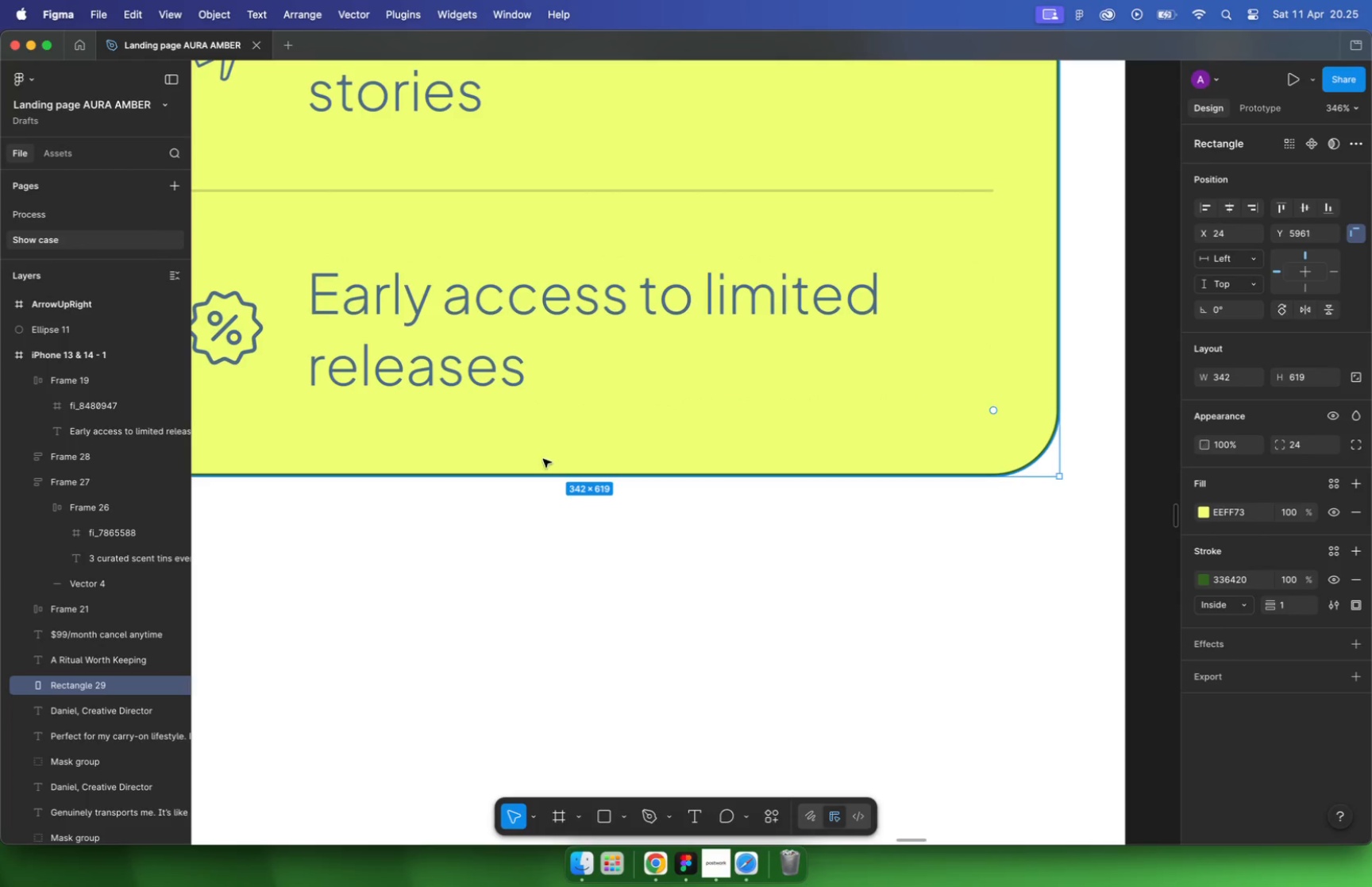 
left_click_drag(start_coordinate=[573, 472], to_coordinate=[572, 465])
 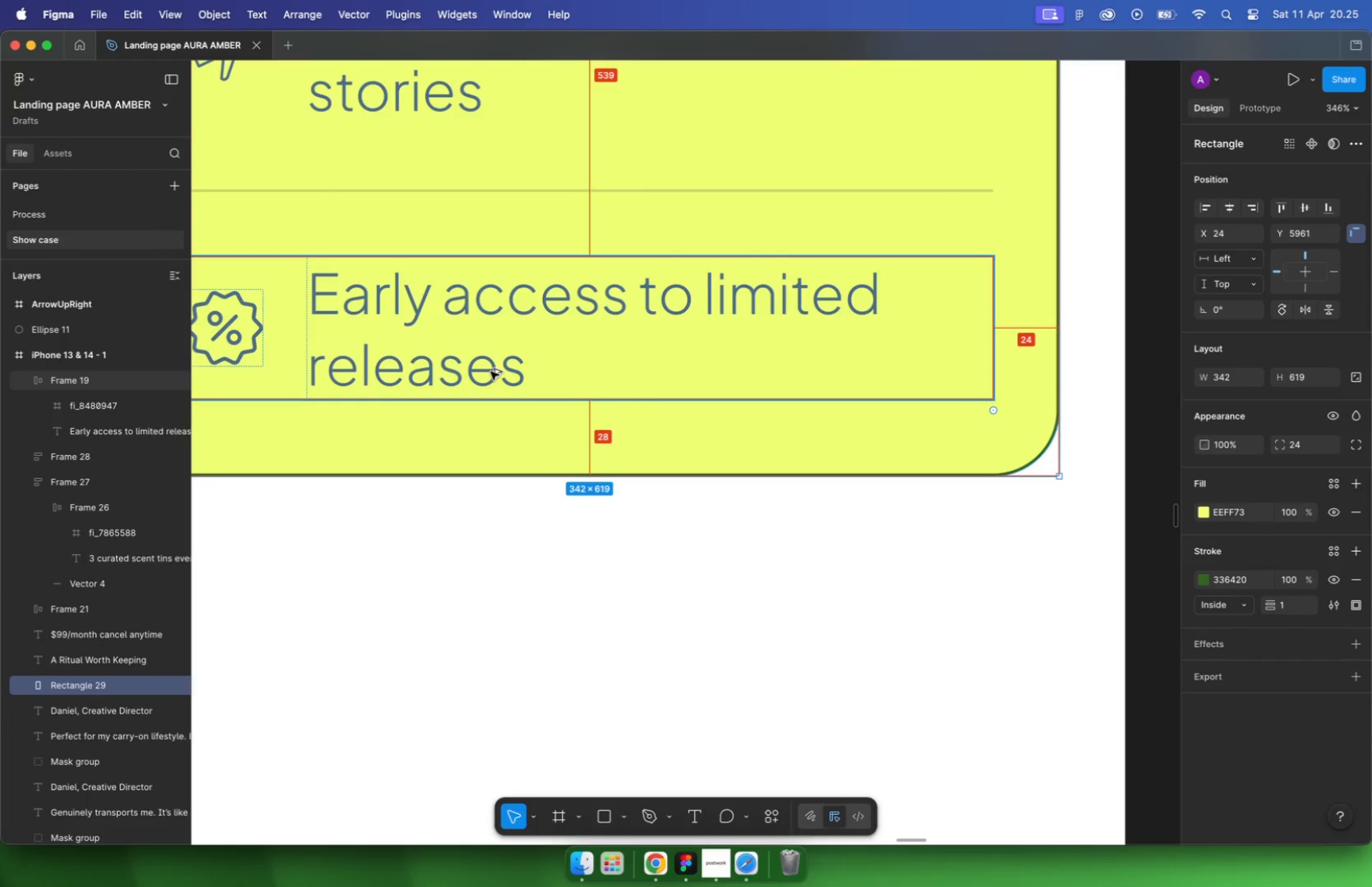 
hold_key(key=OptionLeft, duration=0.62)
 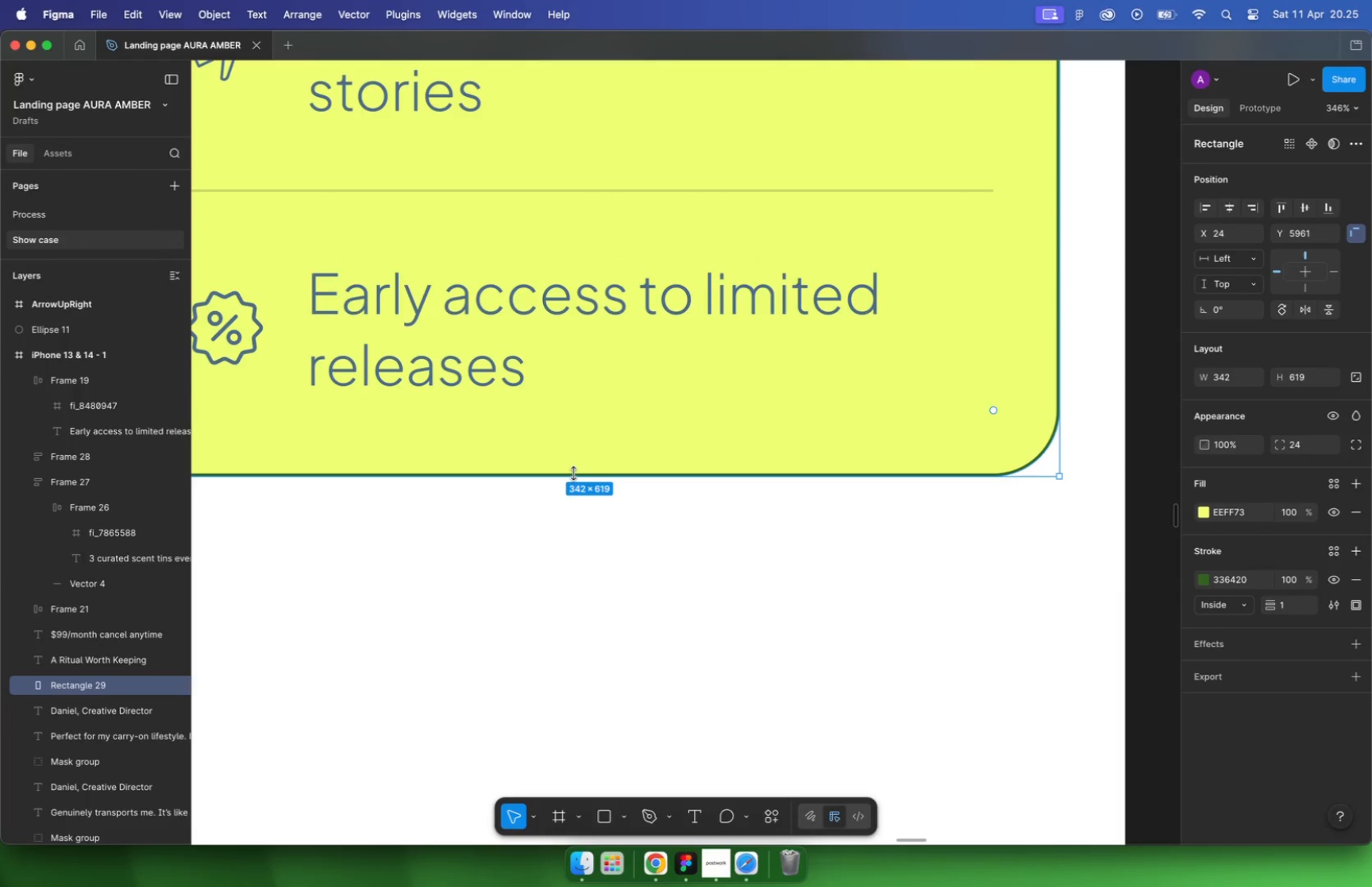 
hold_key(key=CommandLeft, duration=1.45)
scroll: coordinate [683, 479], scroll_direction: down, amount: 22.0
 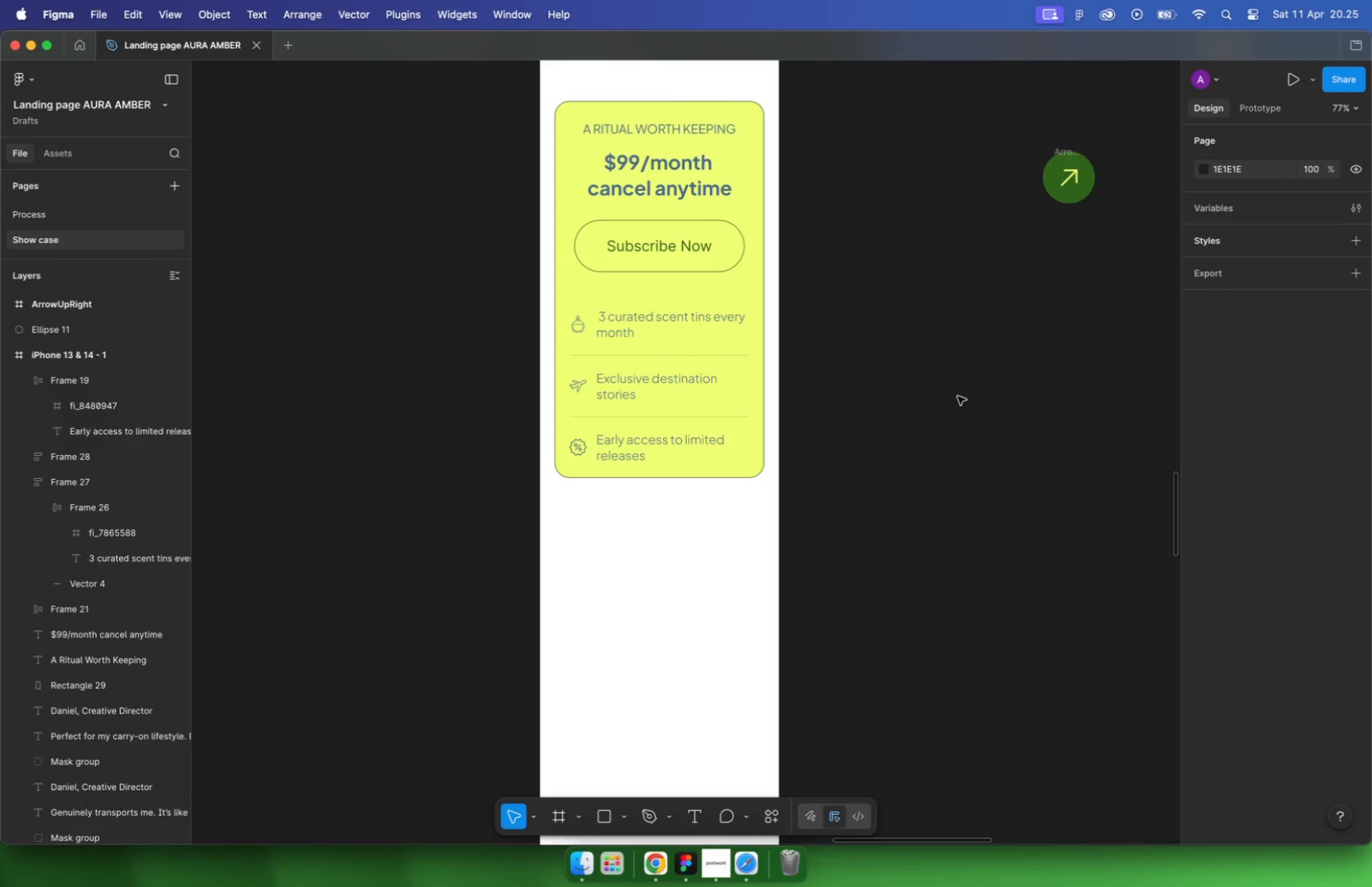 
hold_key(key=CommandLeft, duration=1.33)
scroll: coordinate [689, 341], scroll_direction: down, amount: 8.0
 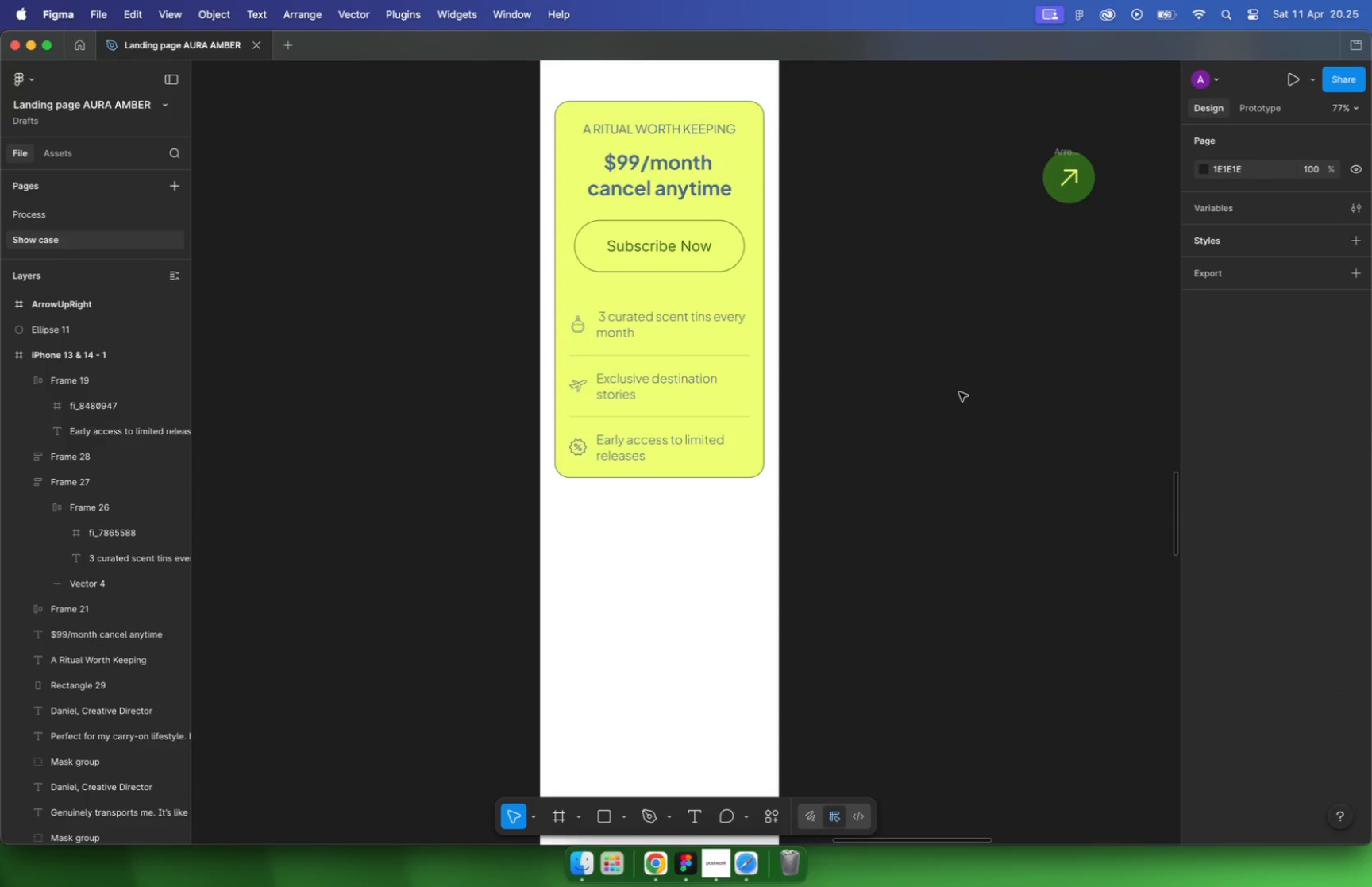 
left_click_drag(start_coordinate=[905, 178], to_coordinate=[1019, 352])
 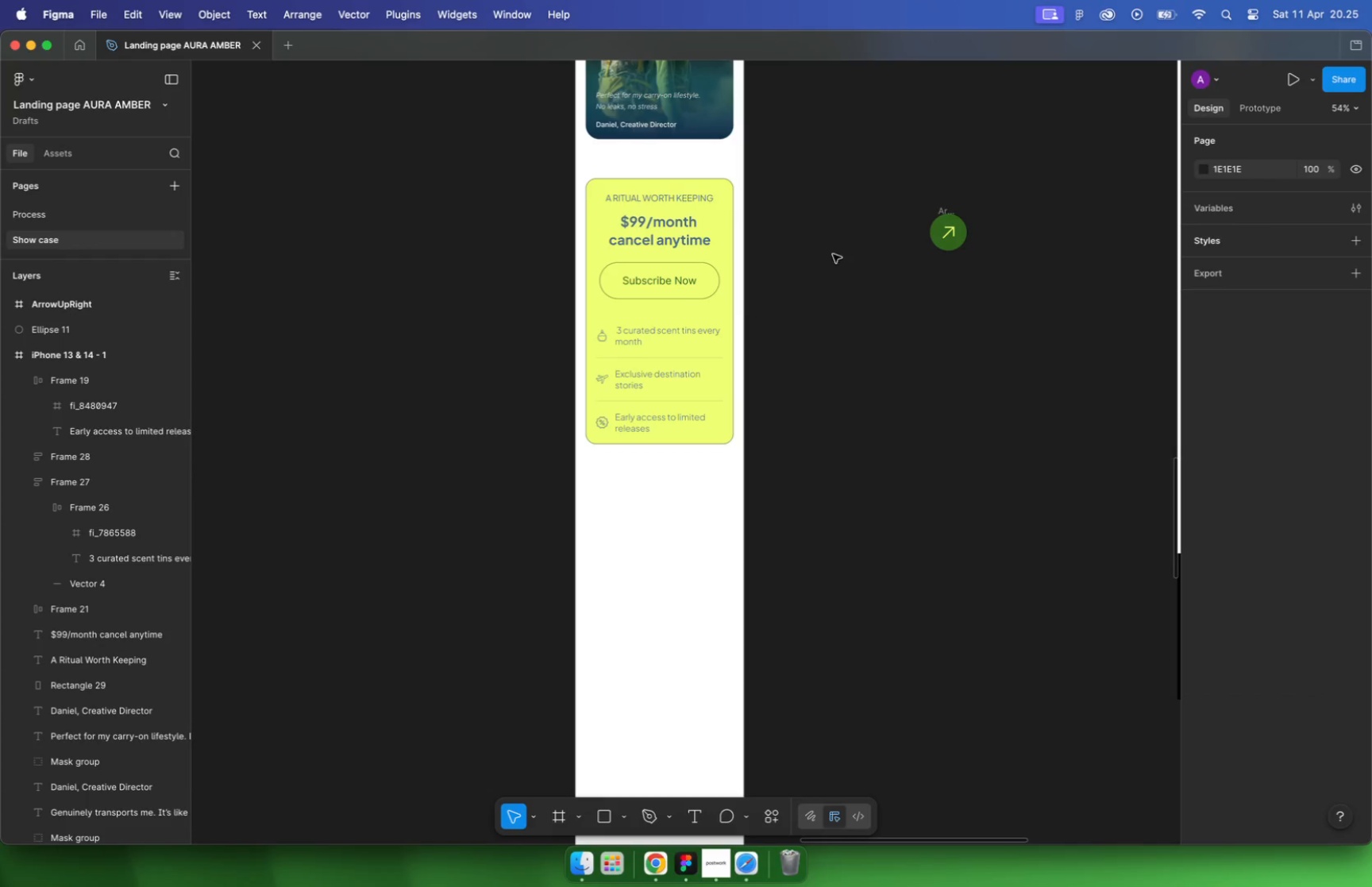 
key(Backspace)
 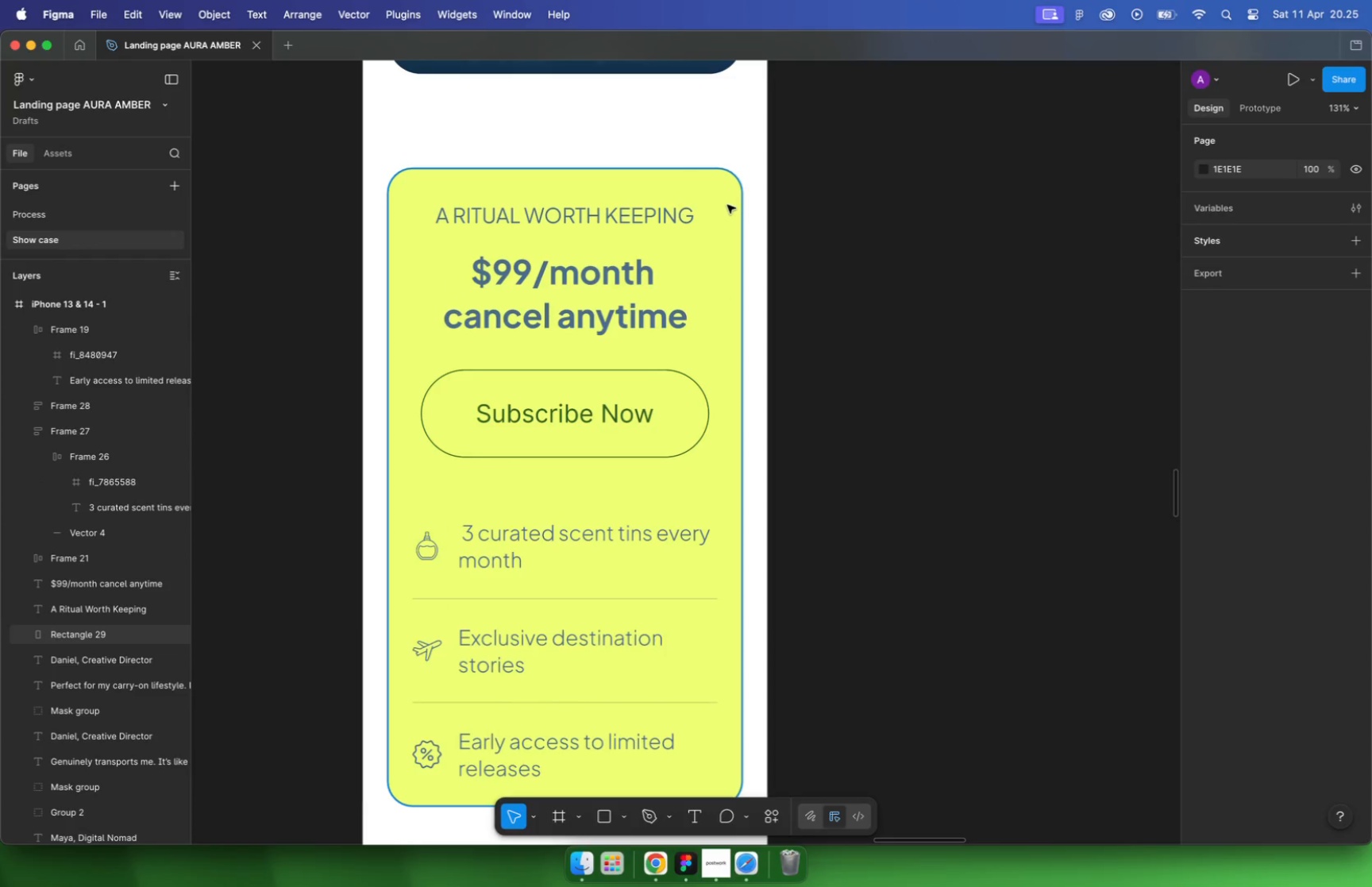 
hold_key(key=CommandLeft, duration=2.41)
scroll: coordinate [726, 204], scroll_direction: up, amount: 14.0
 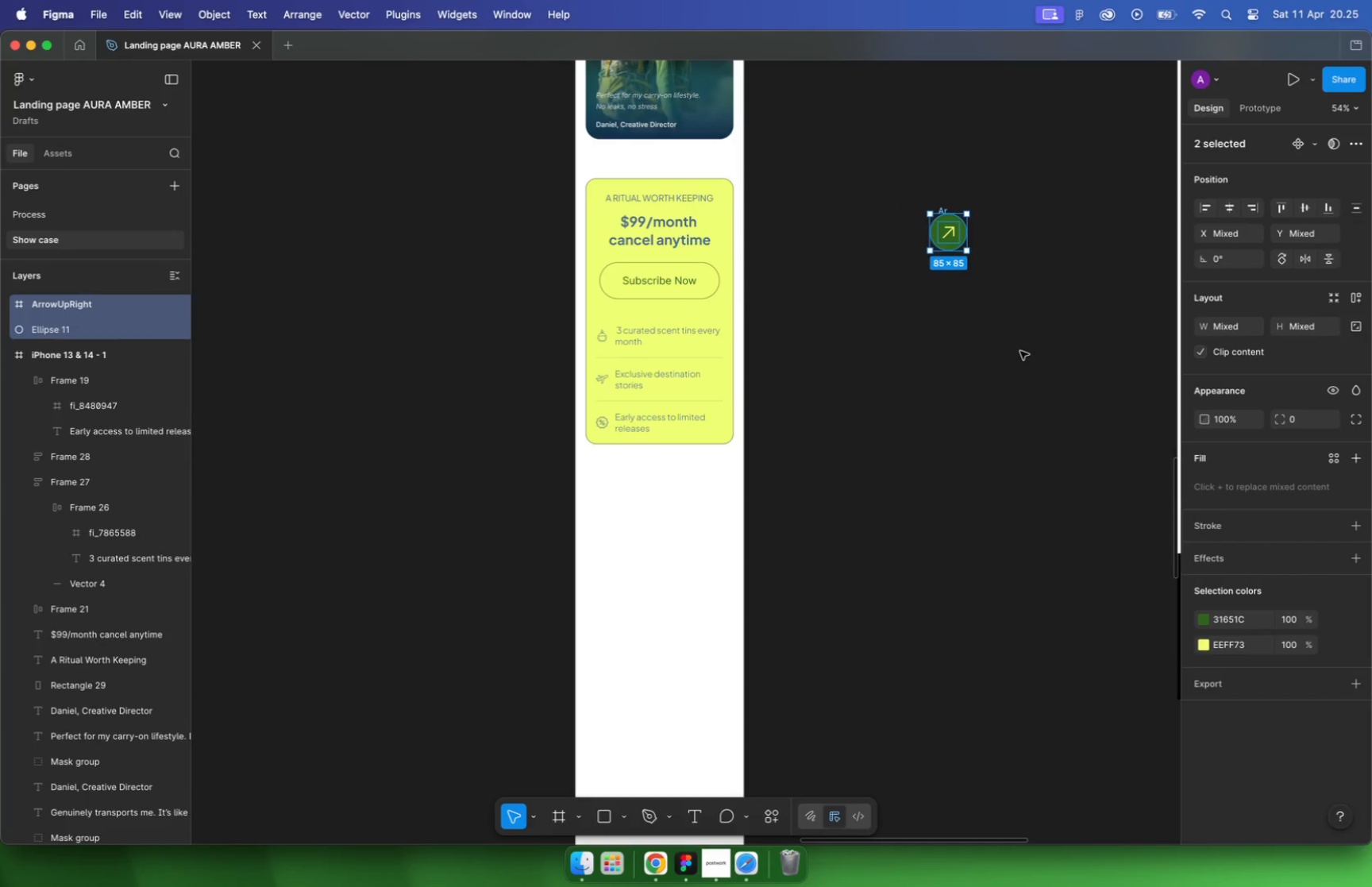 
left_click([950, 279])
 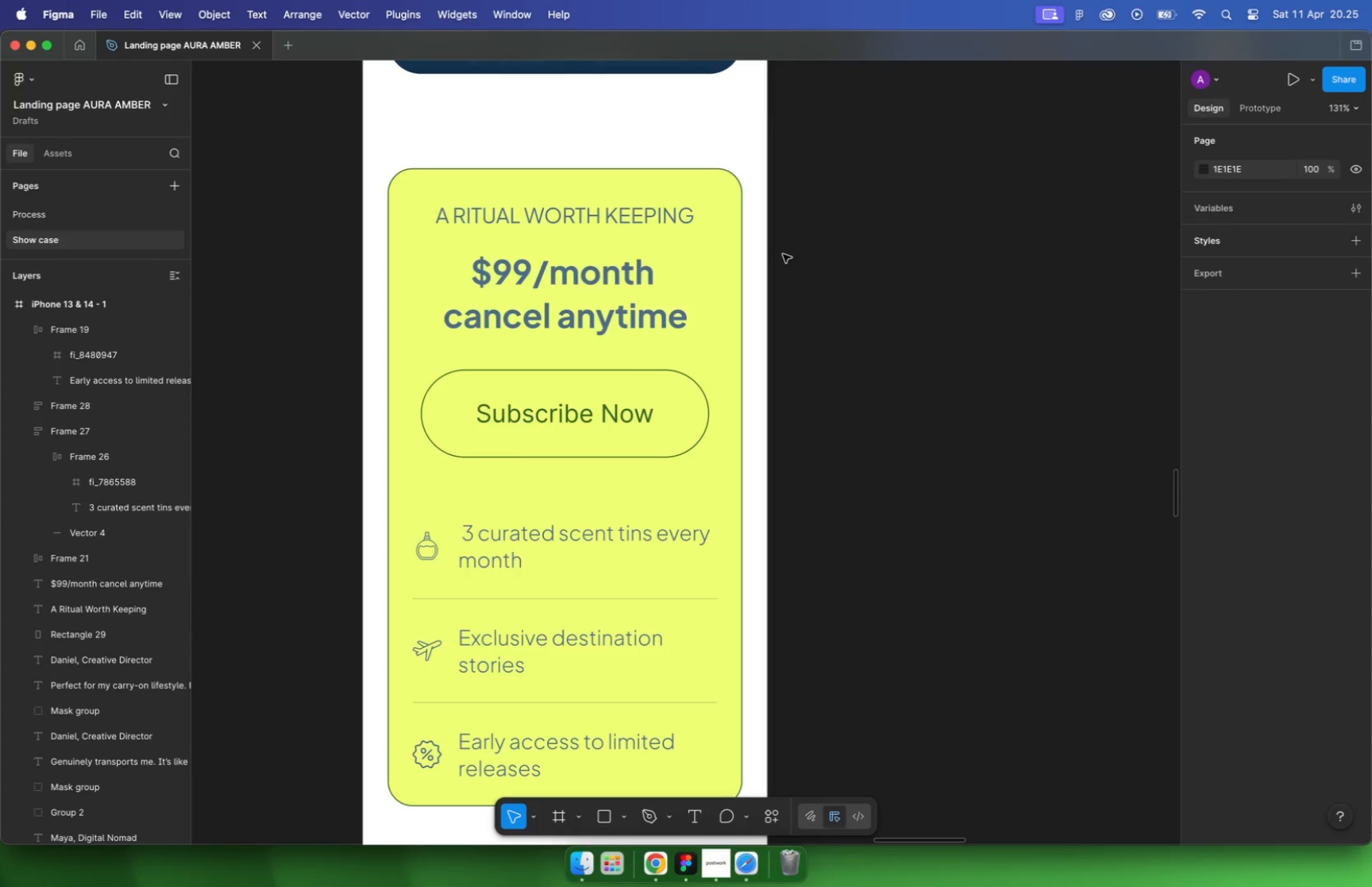 
hold_key(key=CommandLeft, duration=2.62)
scroll: coordinate [448, 266], scroll_direction: down, amount: 16.0
 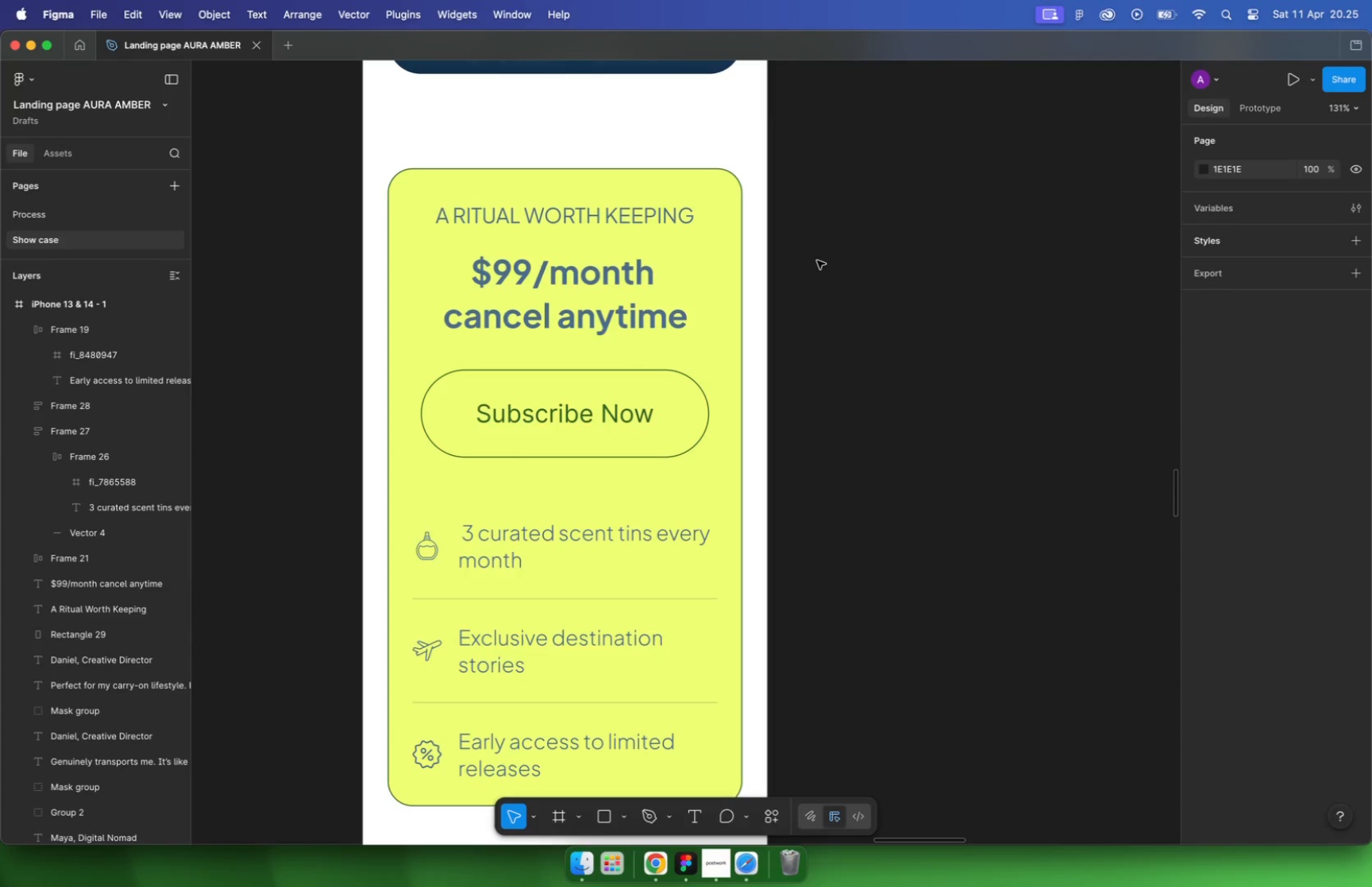 
left_click_drag(start_coordinate=[643, 249], to_coordinate=[398, 475])
 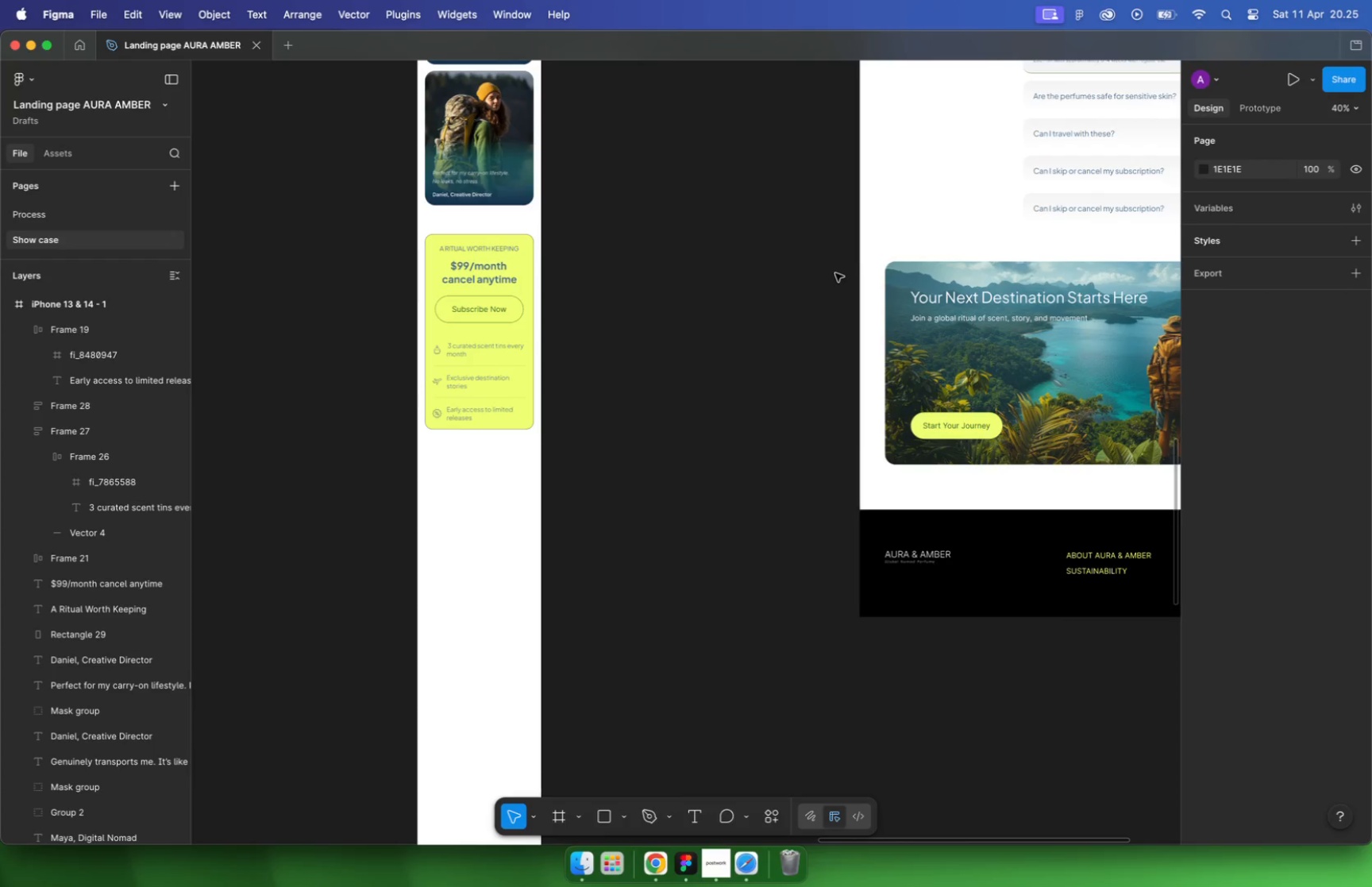 
key(Alt+ArrowUp)
 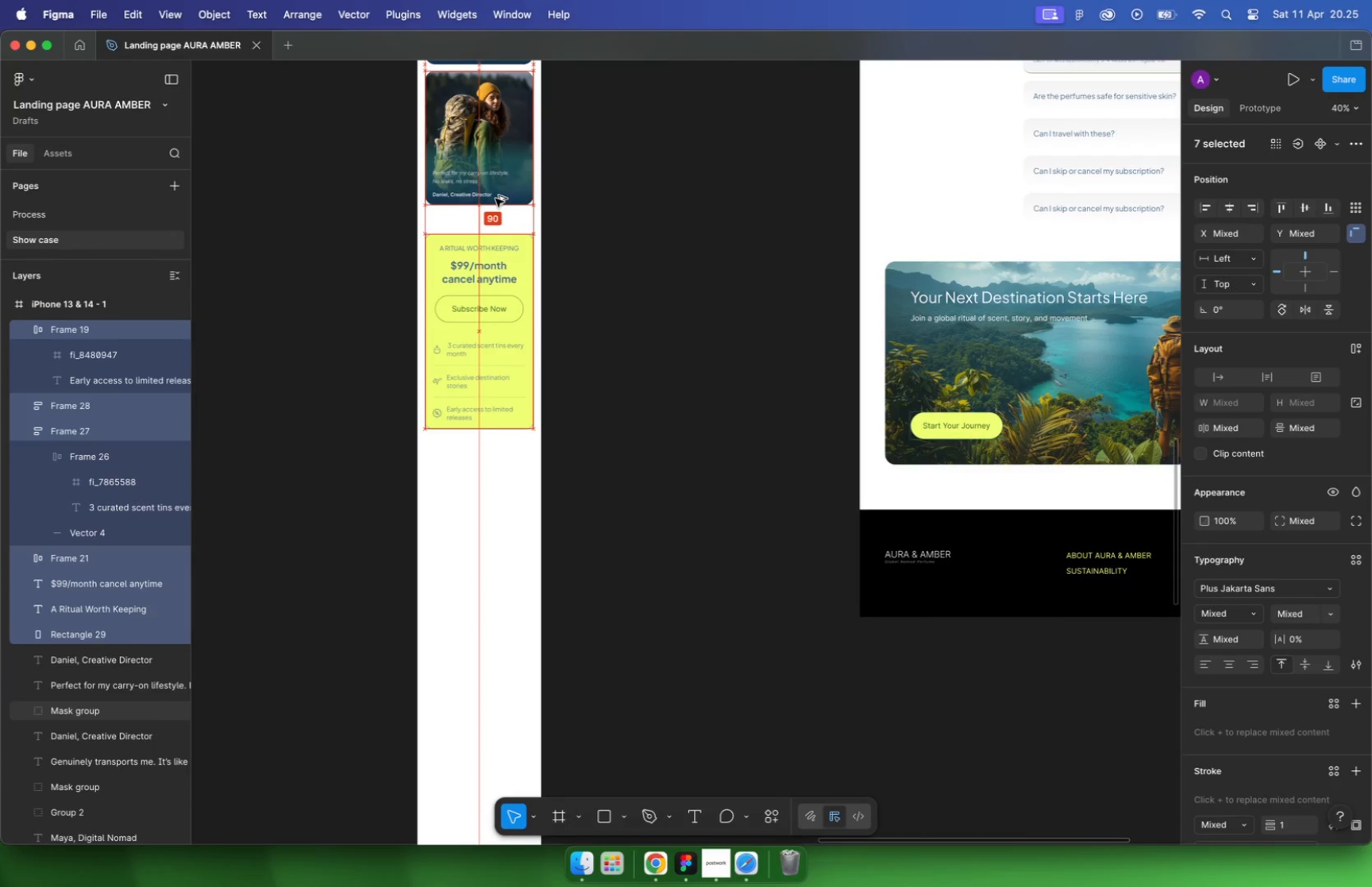 
key(Alt+Shift+ArrowDown)
 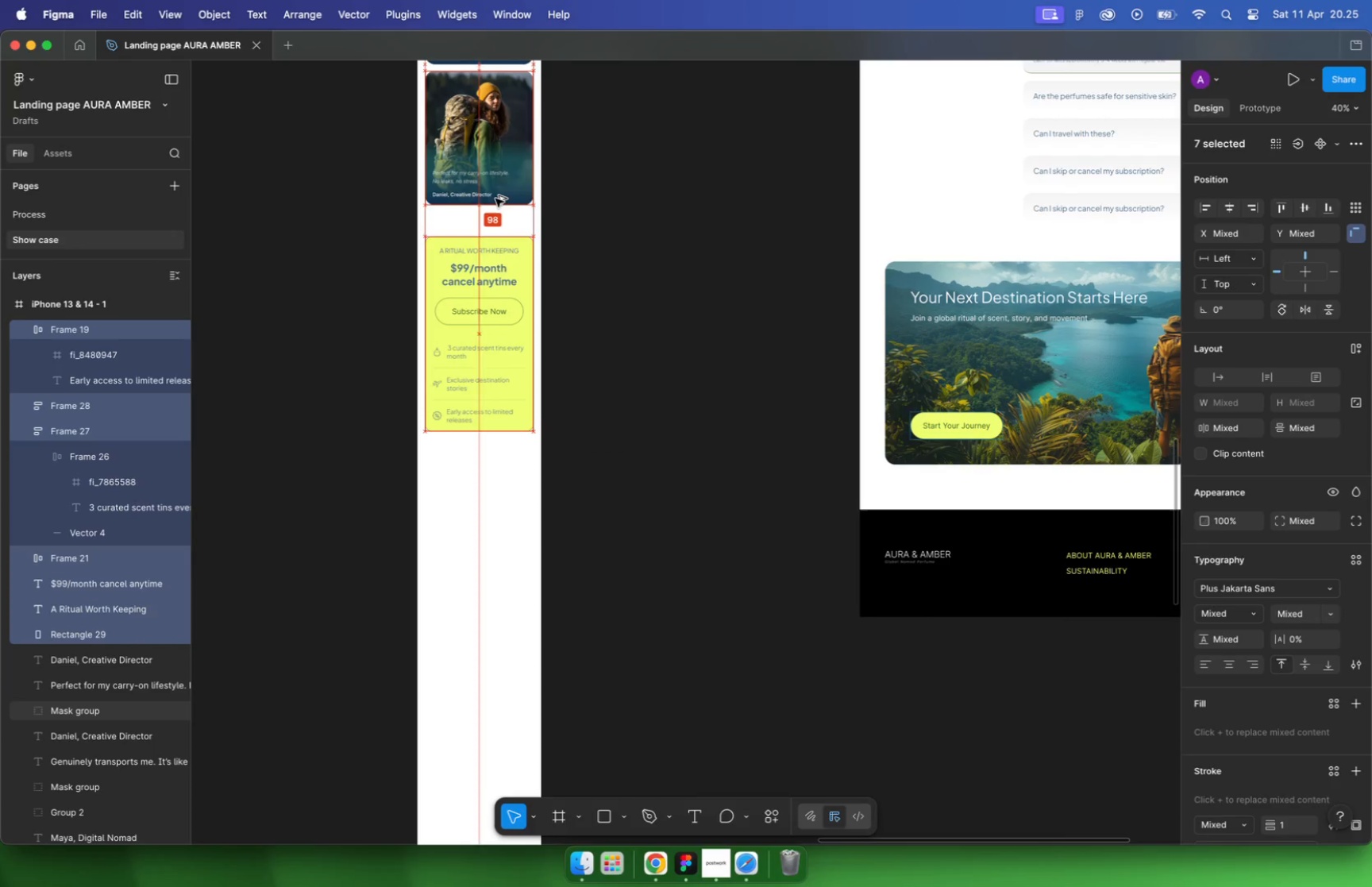 
key(Alt+Shift+ArrowDown)
 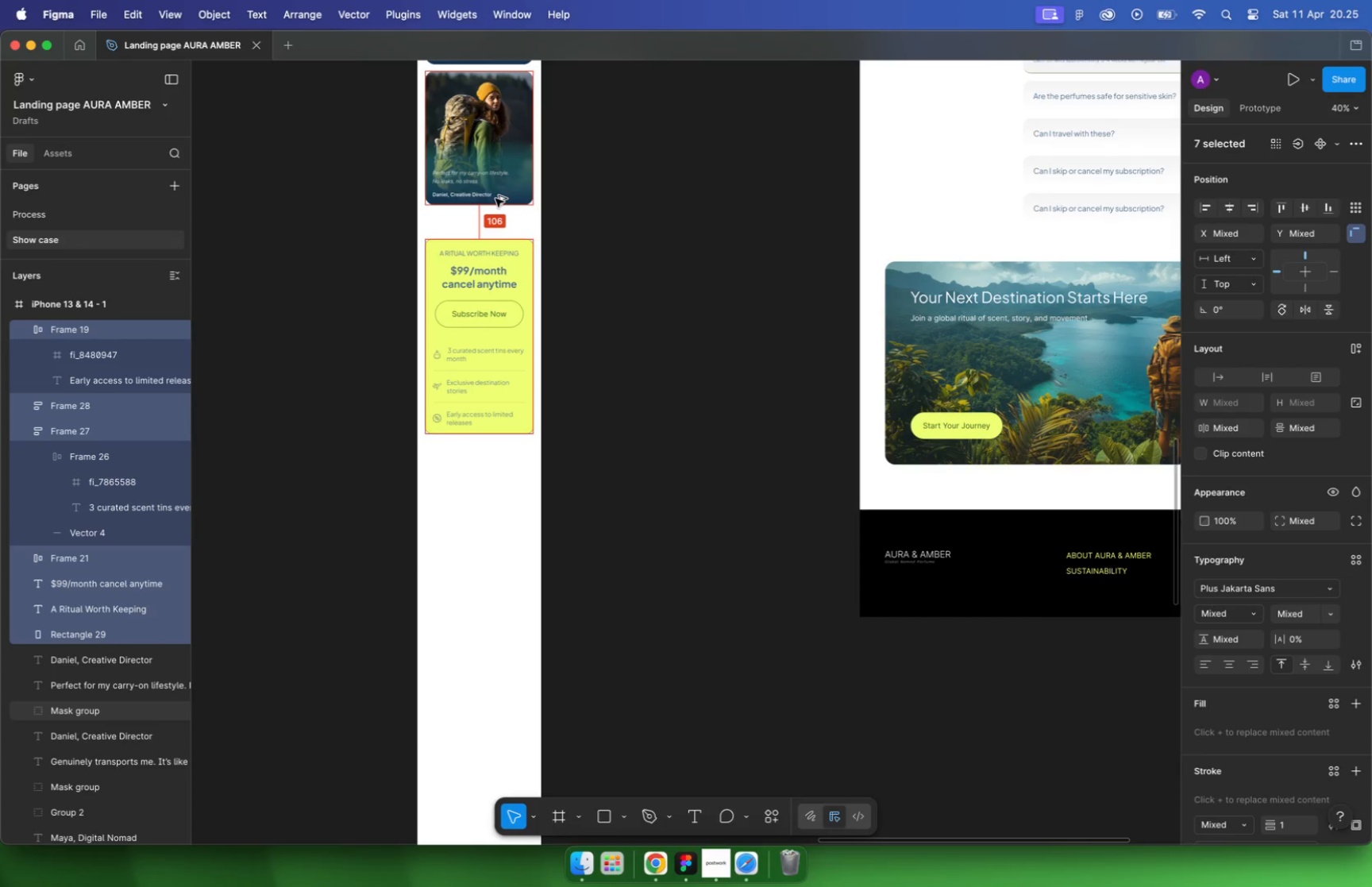 
key(Alt+ArrowUp)
 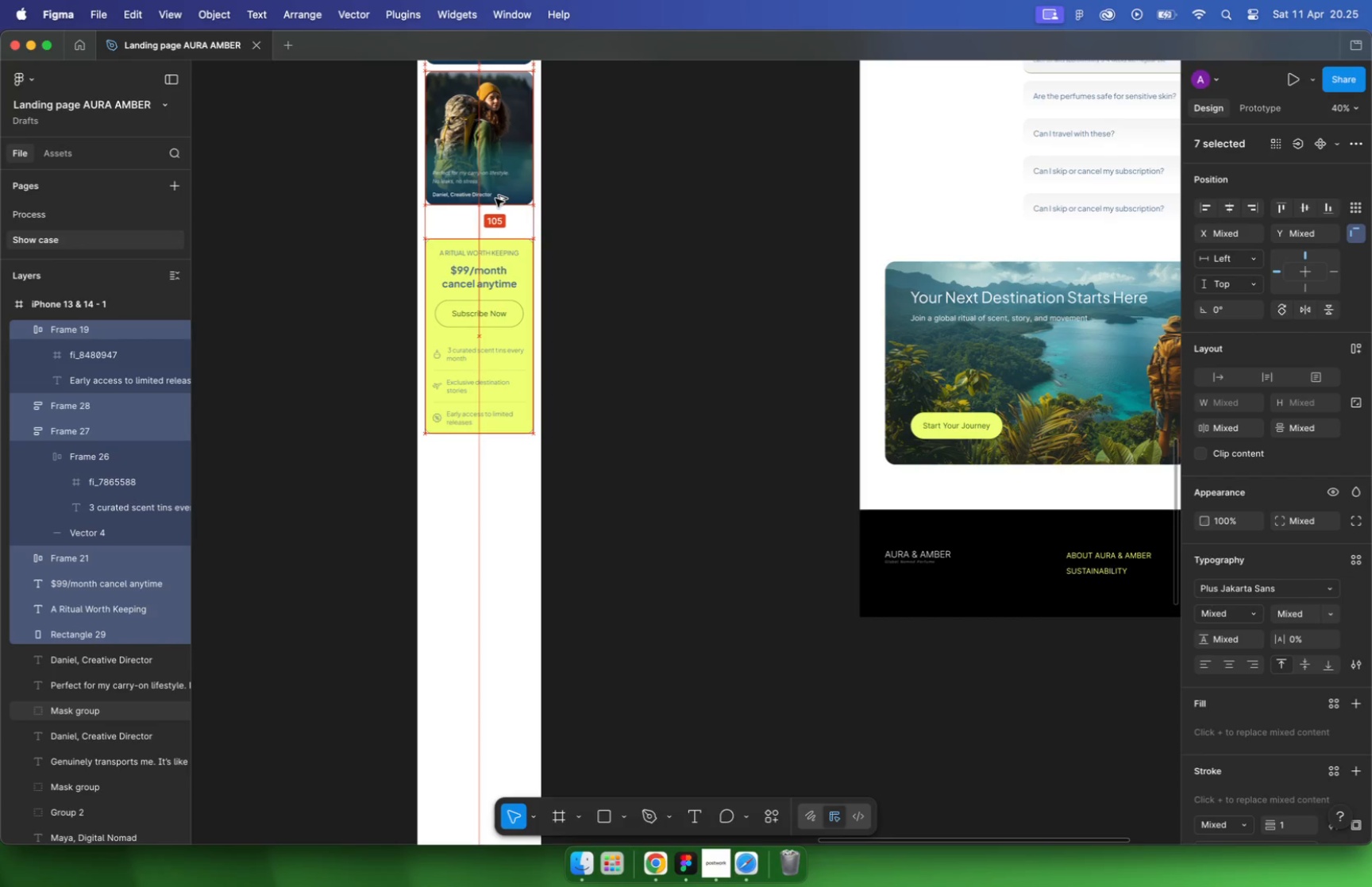 
key(Alt+ArrowUp)
 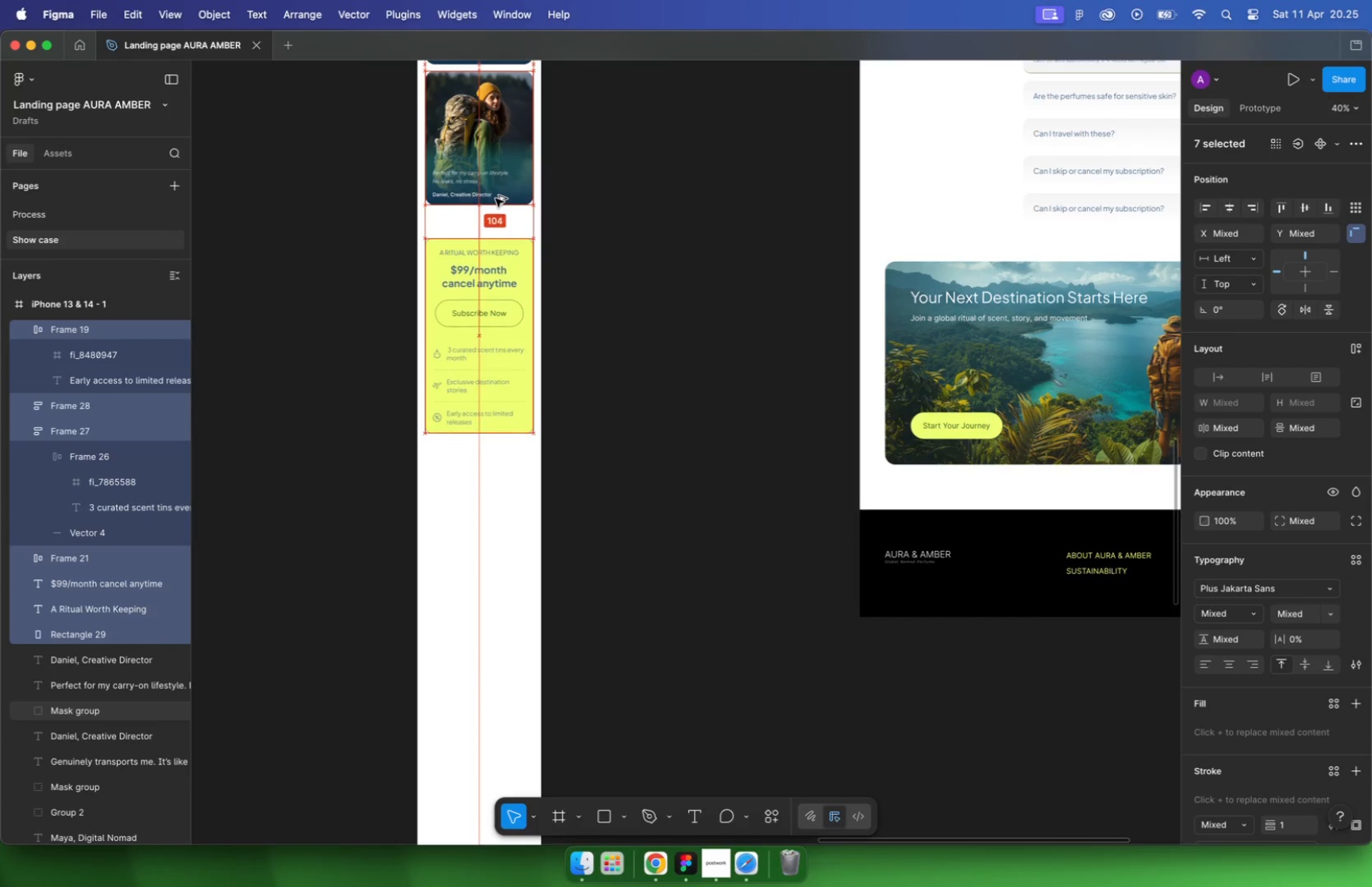 
key(Alt+ArrowUp)
 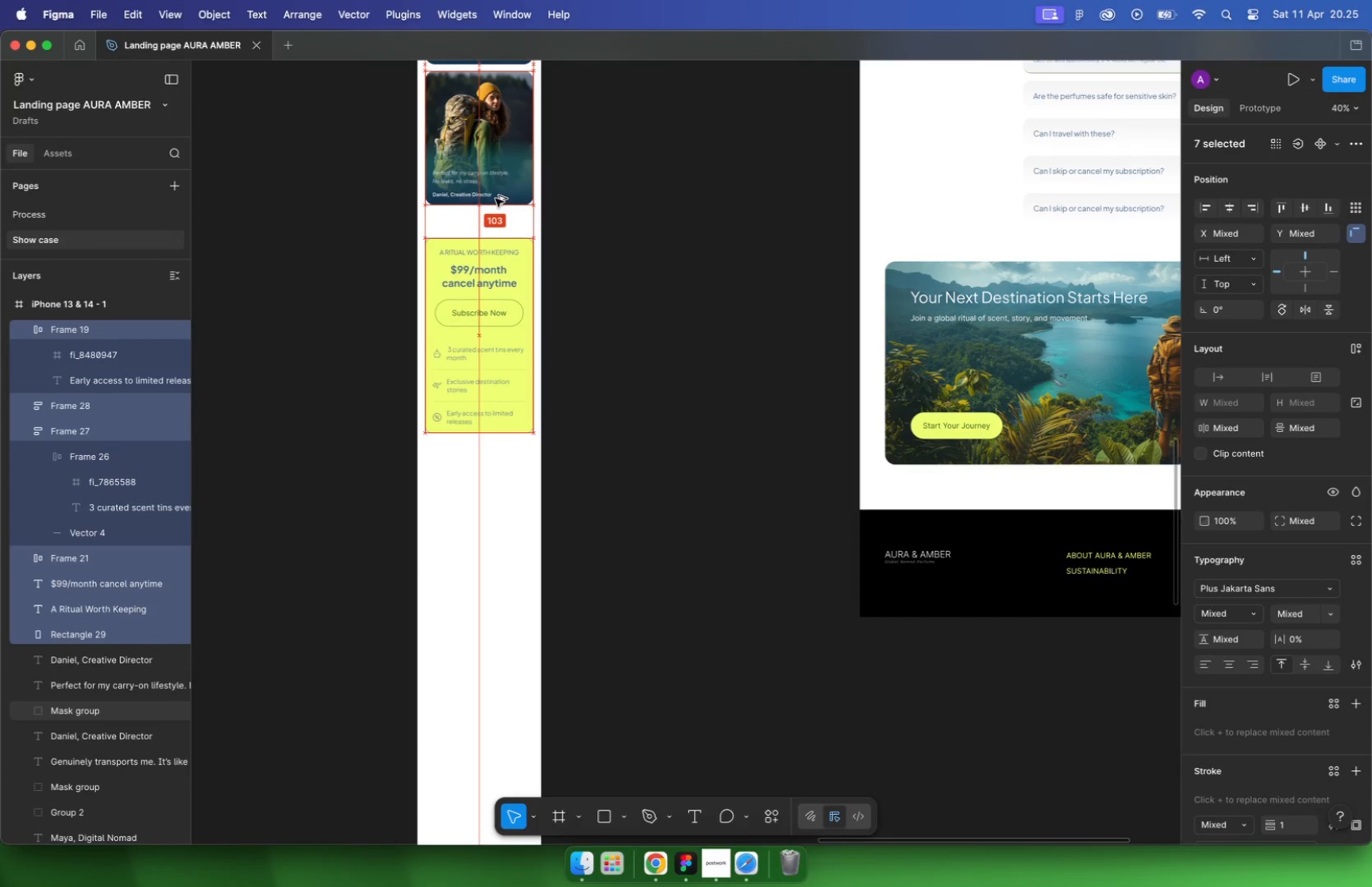 
key(Alt+ArrowUp)
 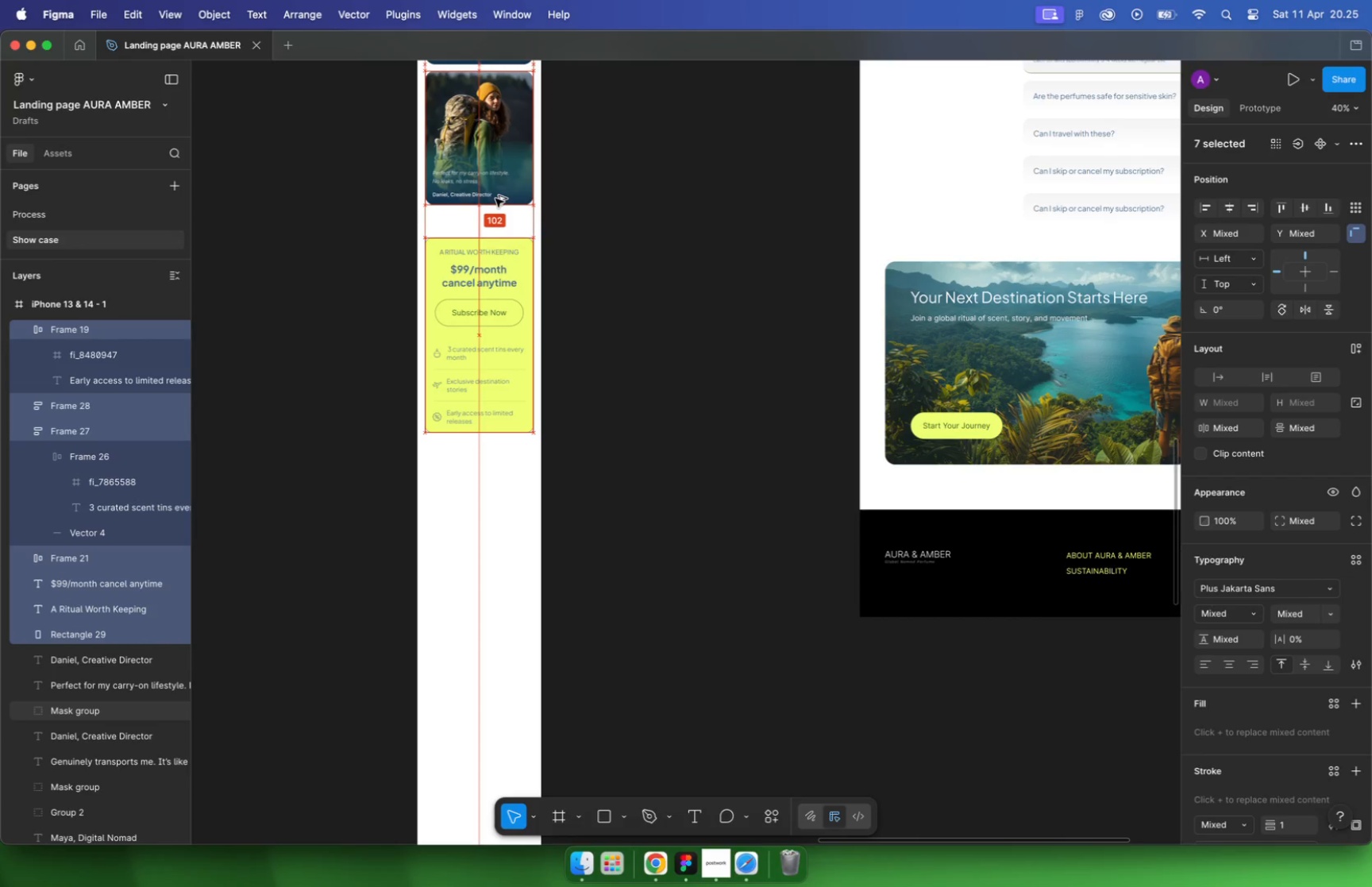 
key(Alt+ArrowUp)
 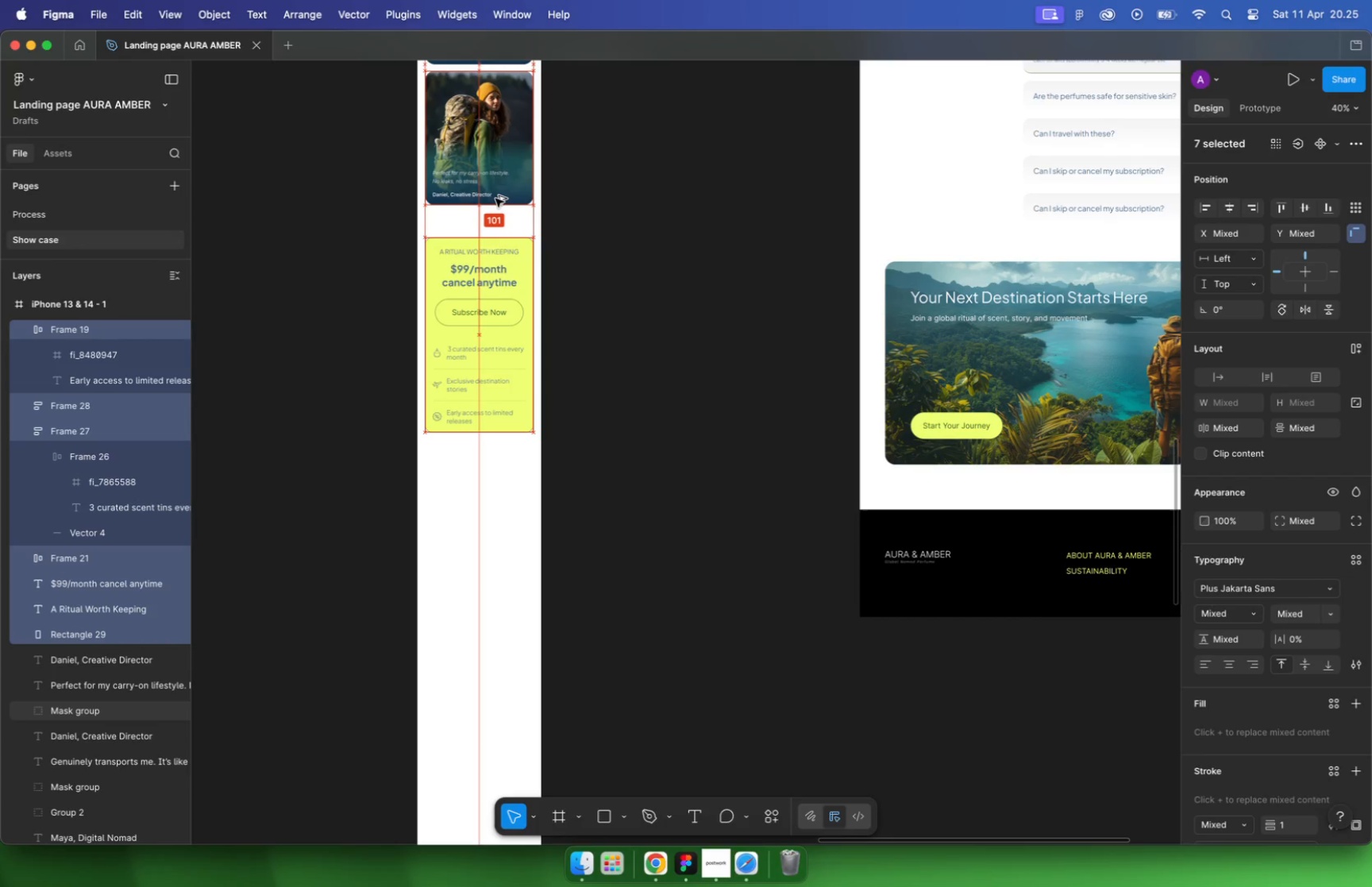 
key(Alt+ArrowUp)
 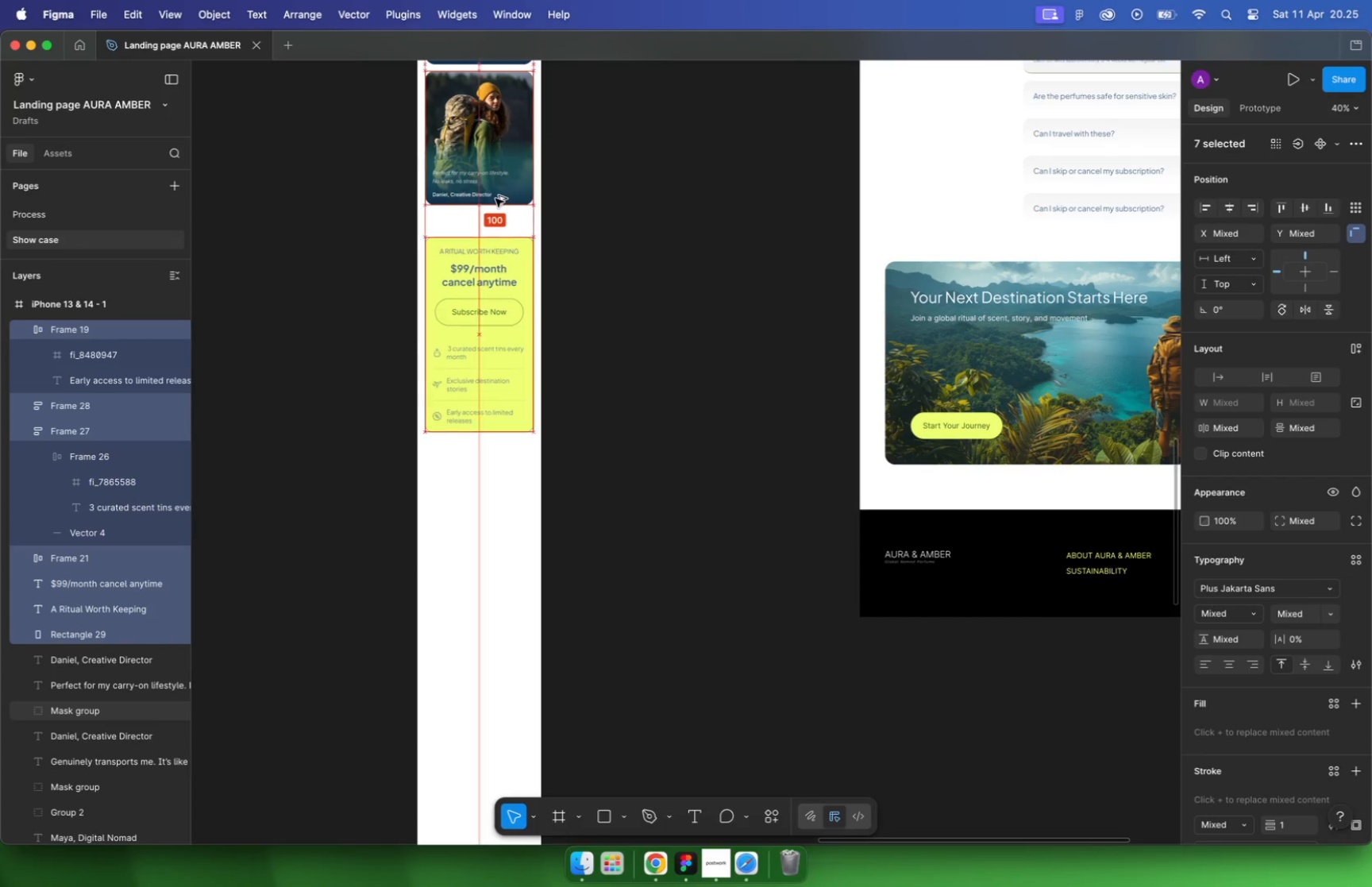 
hold_key(key=CommandLeft, duration=0.86)
scroll: coordinate [668, 326], scroll_direction: down, amount: 17.0
 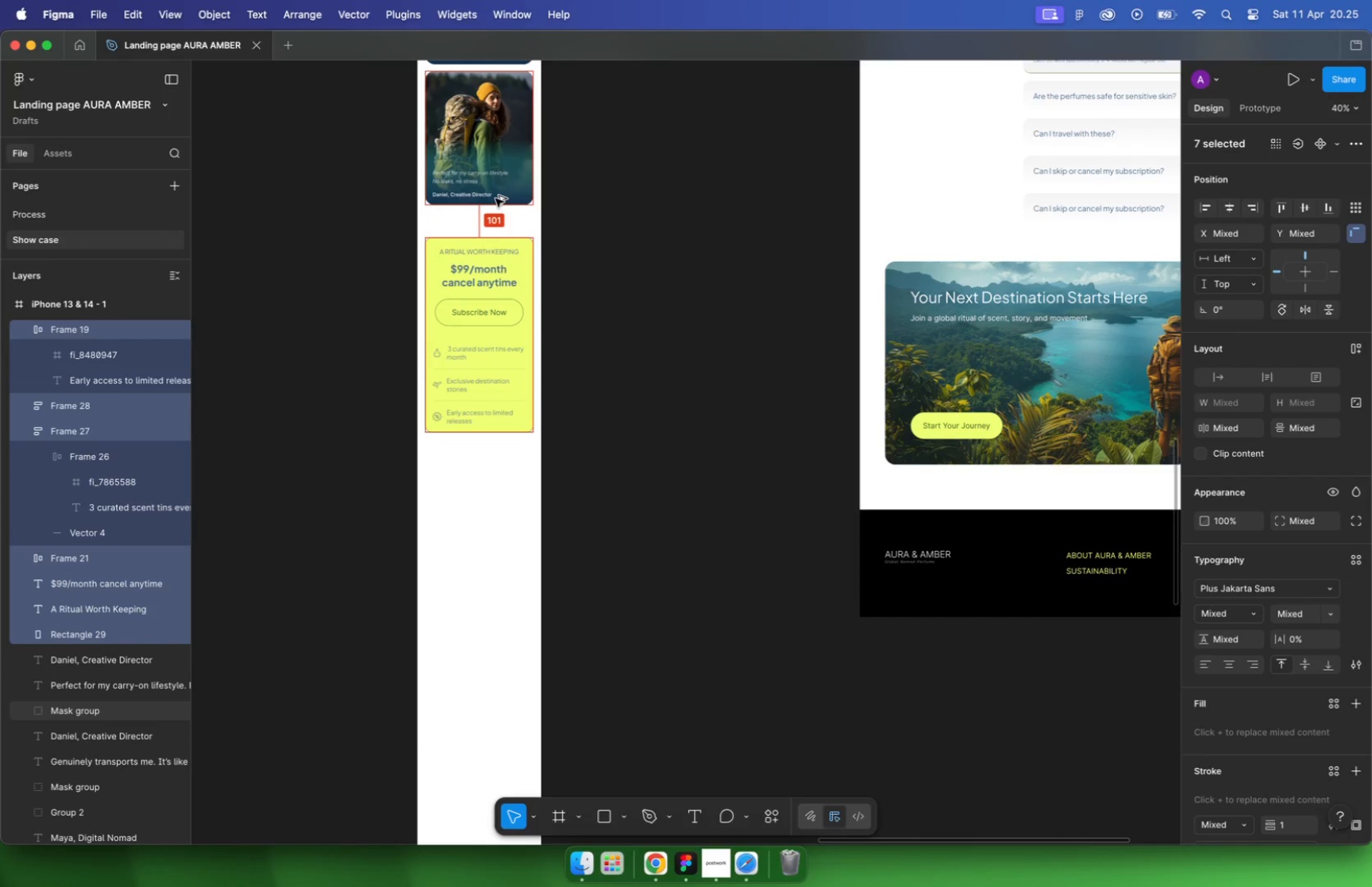 
hold_key(key=CommandLeft, duration=1.76)
scroll: coordinate [807, 390], scroll_direction: down, amount: 10.0
 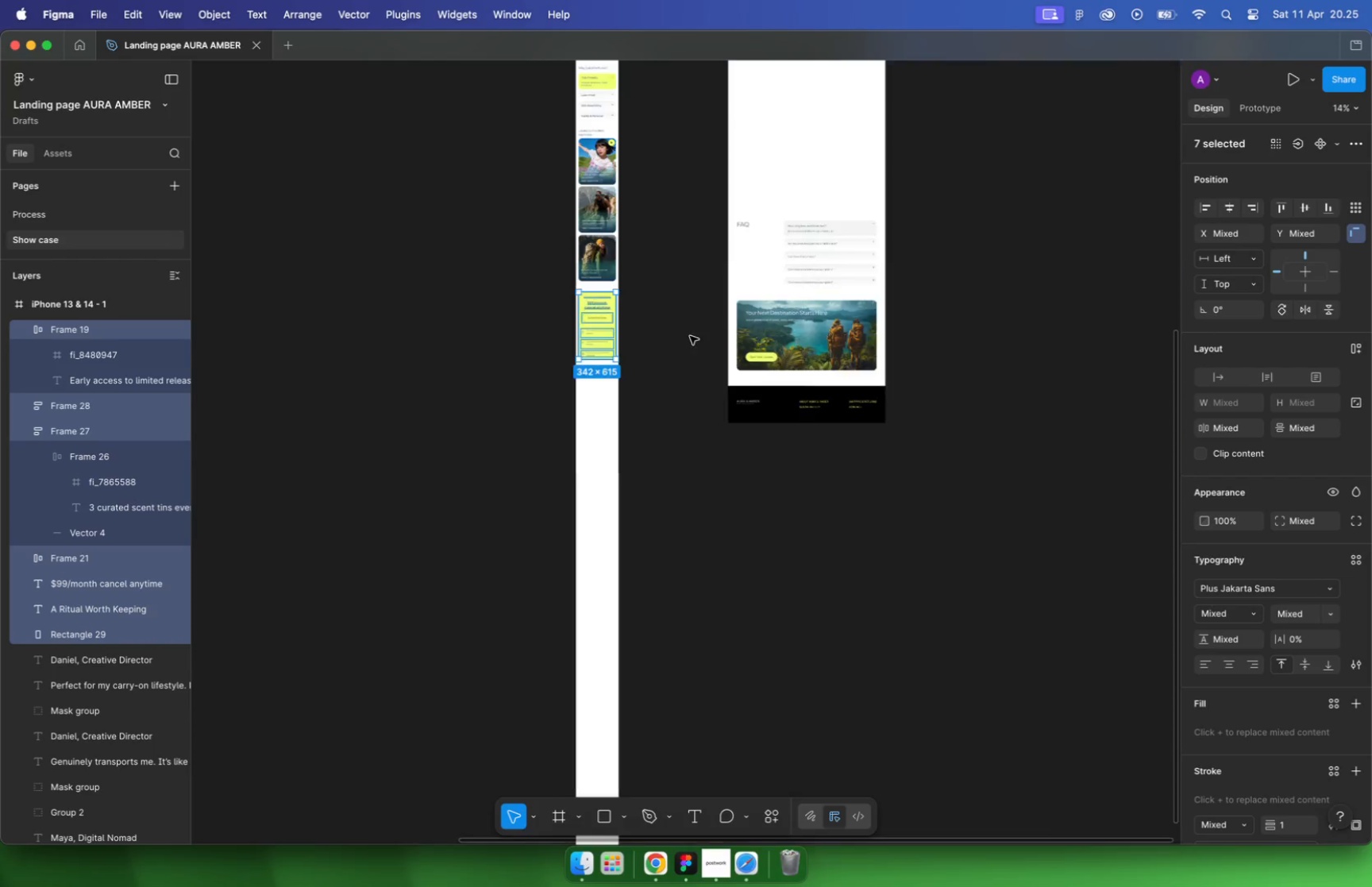 
scroll: coordinate [773, 322], scroll_direction: up, amount: 22.0
 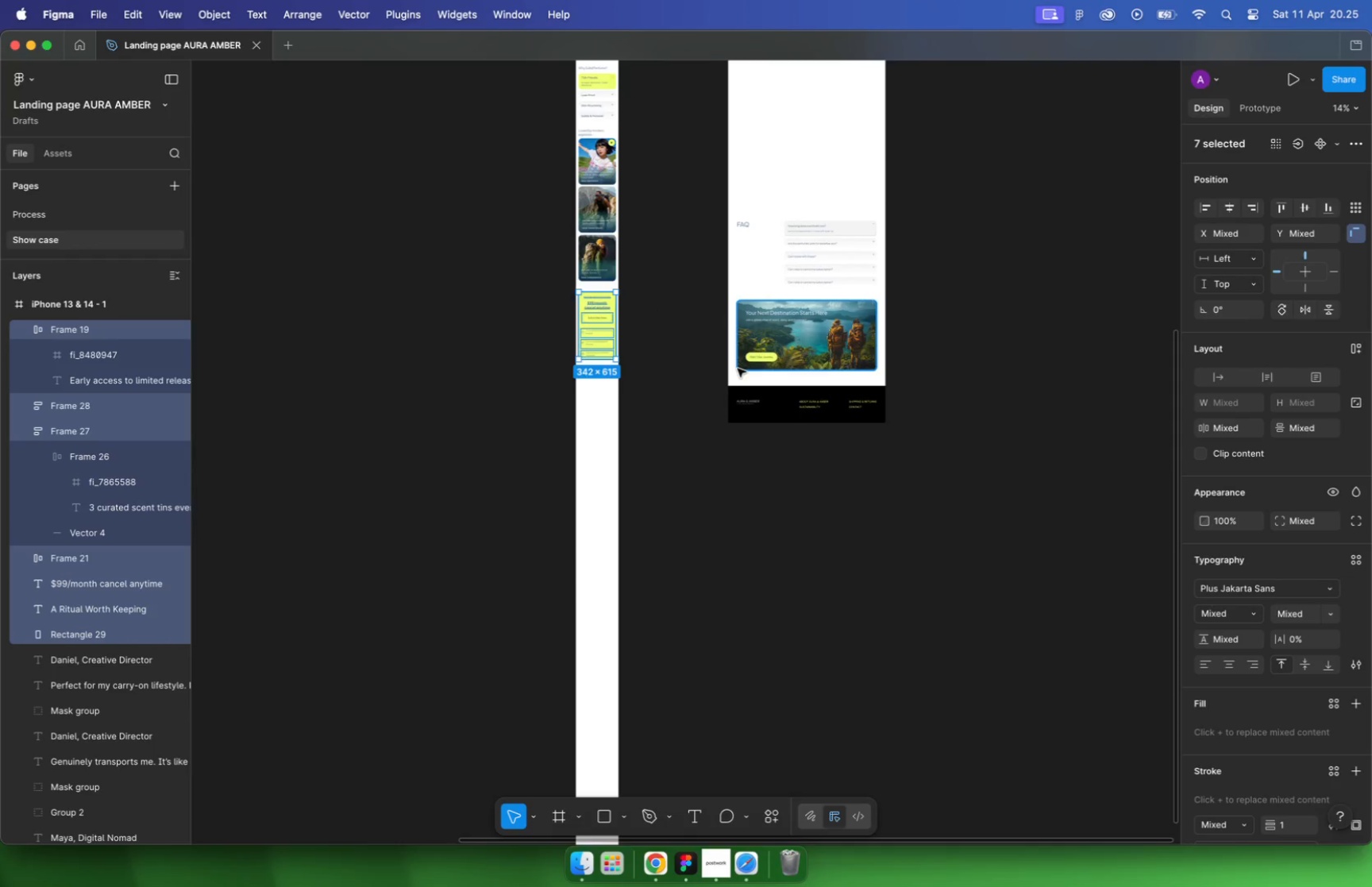 
left_click_drag(start_coordinate=[733, 293], to_coordinate=[445, 570])
 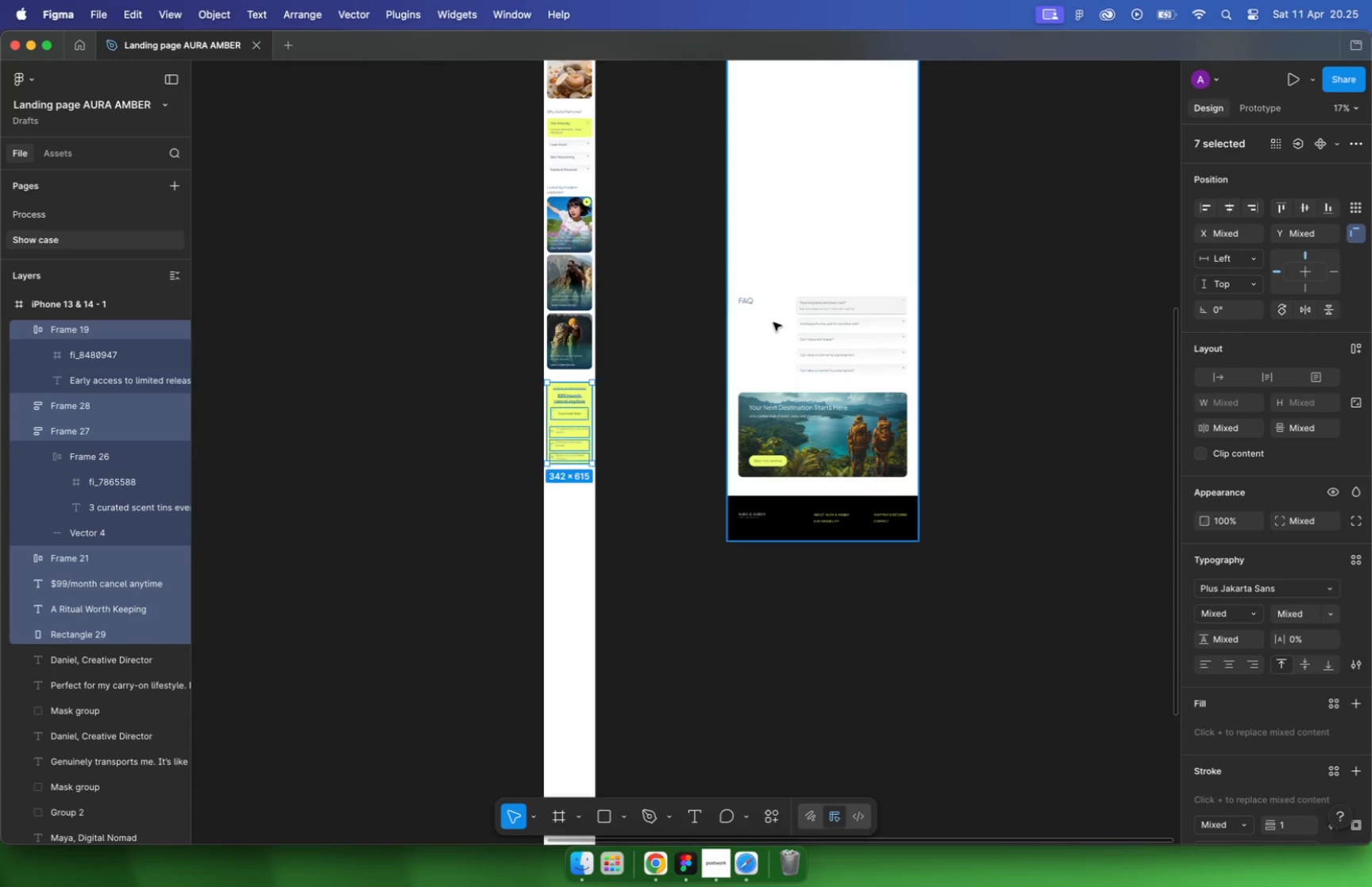 
hold_key(key=CommandLeft, duration=0.74)
scroll: coordinate [425, 563], scroll_direction: up, amount: 21.0
 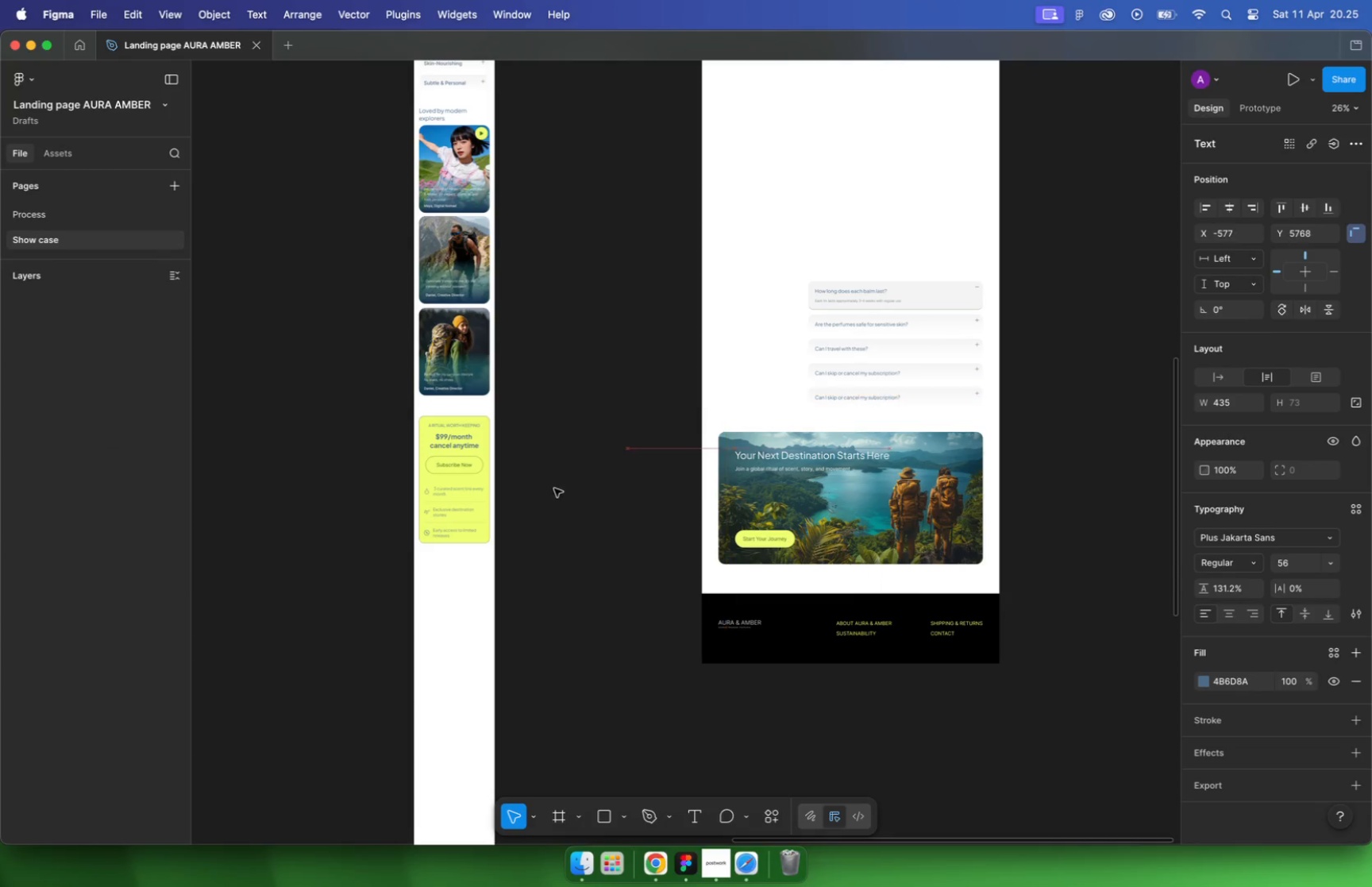 
left_click_drag(start_coordinate=[473, 580], to_coordinate=[424, 580])
 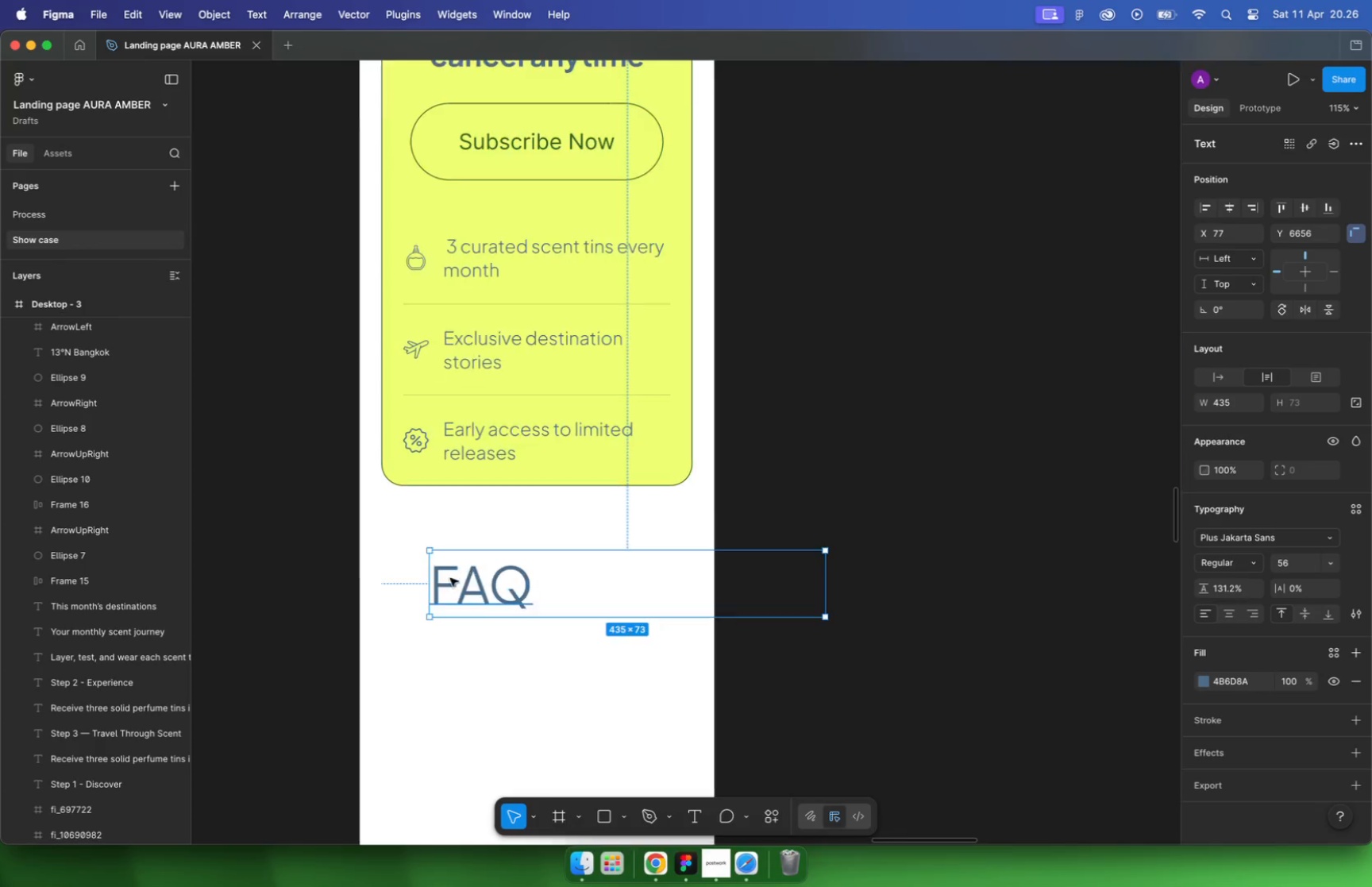 
left_click_drag(start_coordinate=[775, 596], to_coordinate=[691, 598])
 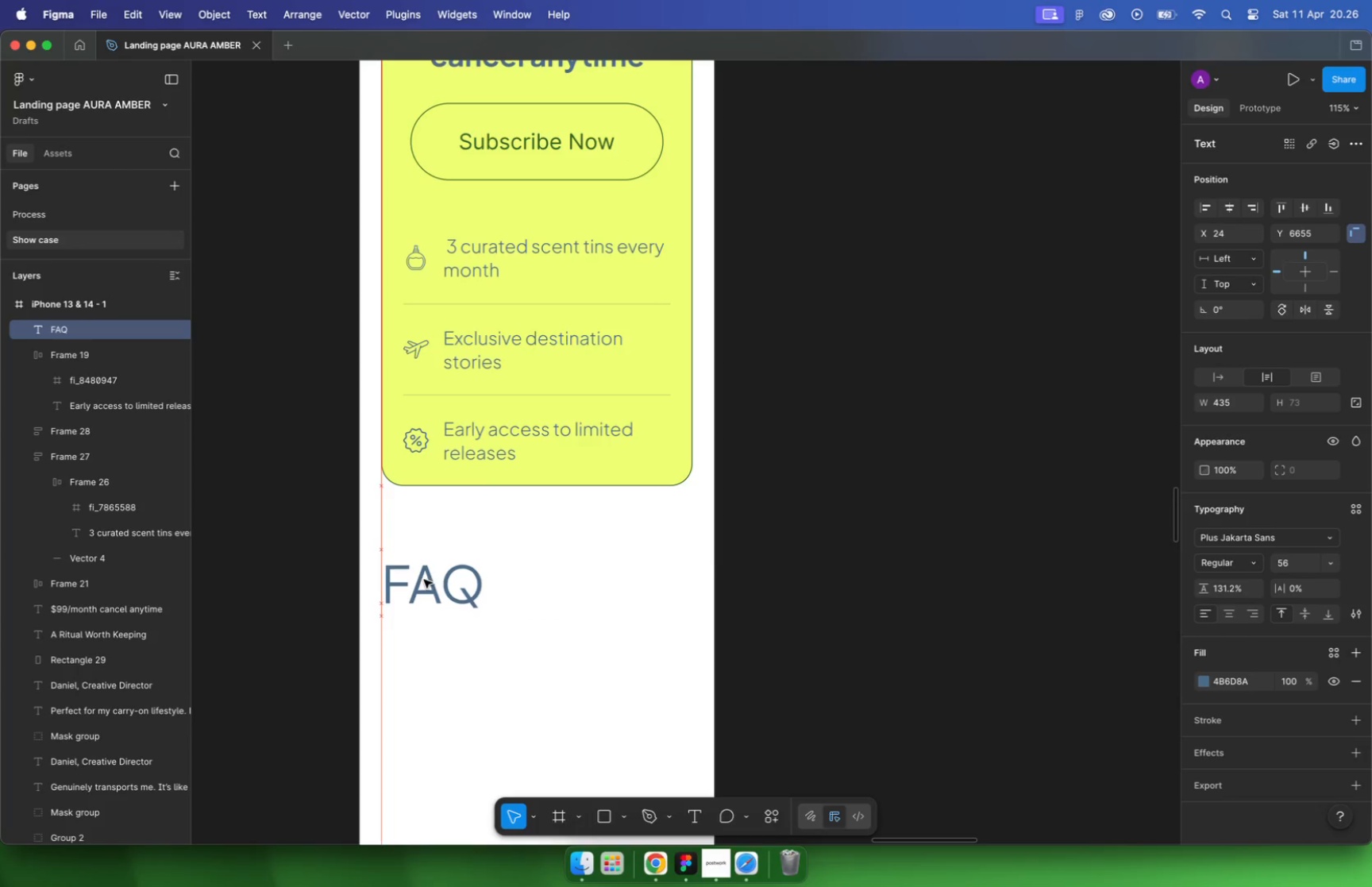 
hold_key(key=CommandLeft, duration=3.45)
scroll: coordinate [831, 418], scroll_direction: down, amount: 22.0
 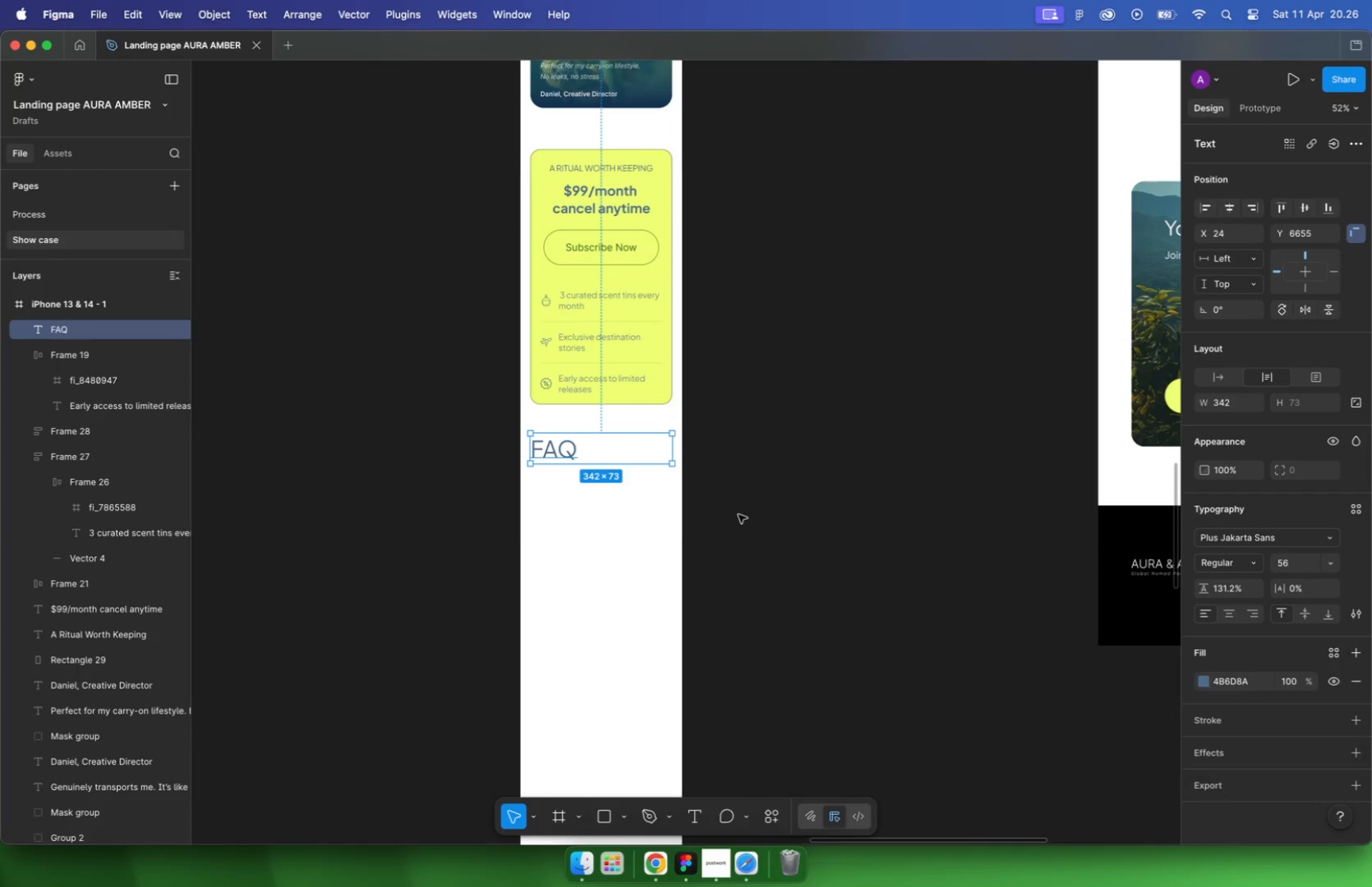 
double_click([965, 354])
 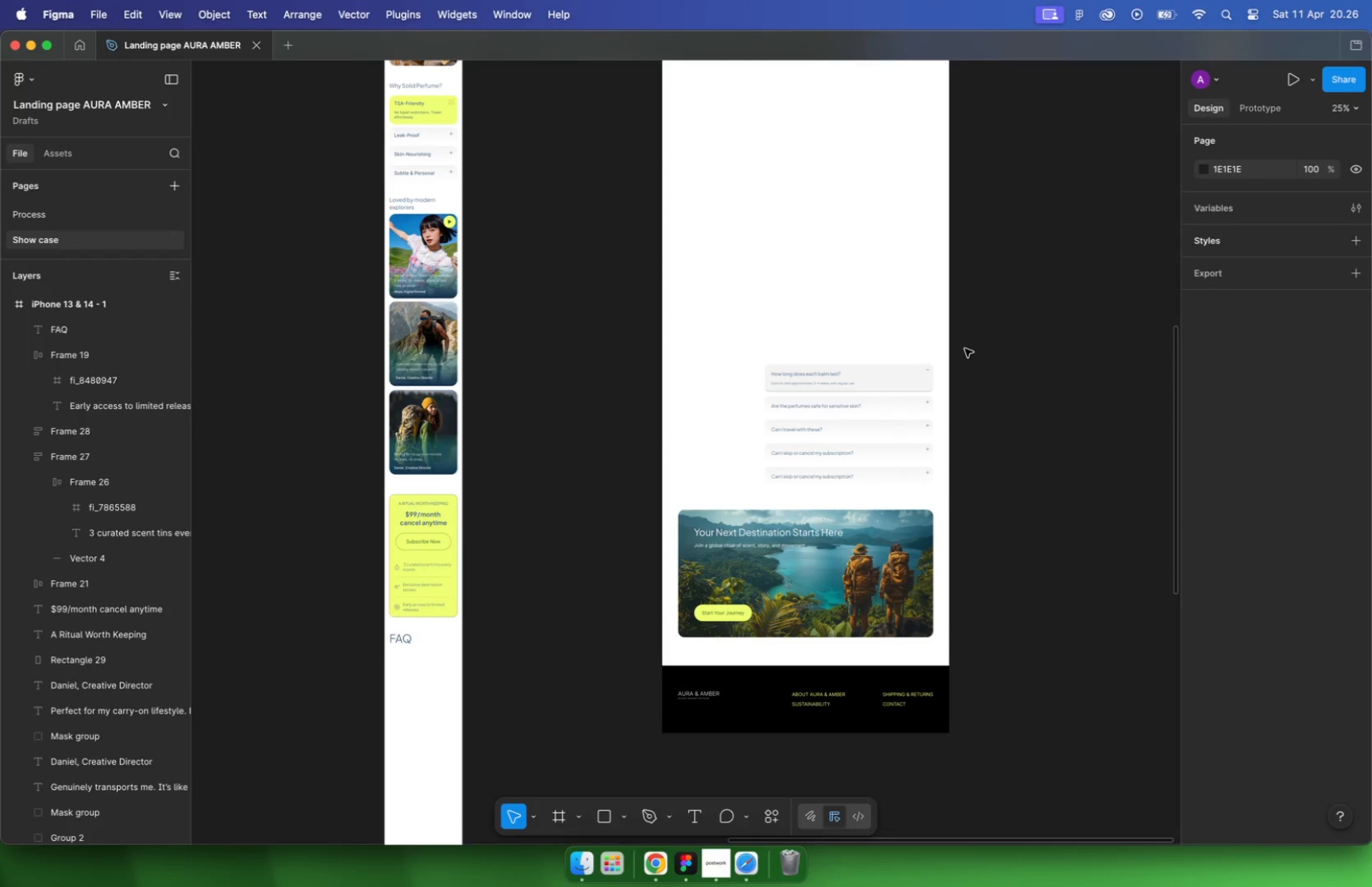 
left_click_drag(start_coordinate=[962, 349], to_coordinate=[746, 395])
 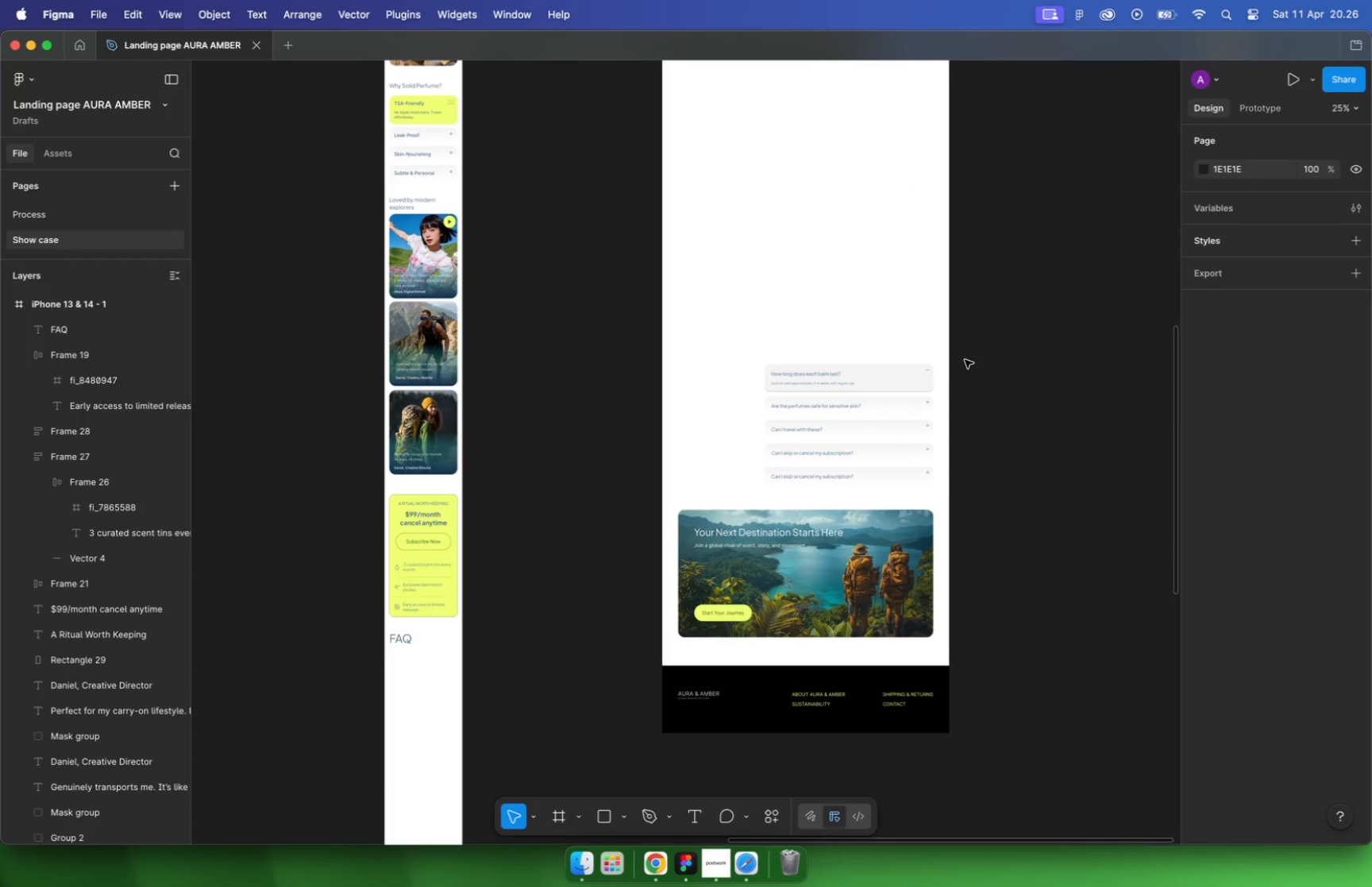 
hold_key(key=OptionLeft, duration=0.8)
scroll: coordinate [803, 345], scroll_direction: down, amount: 10.0
 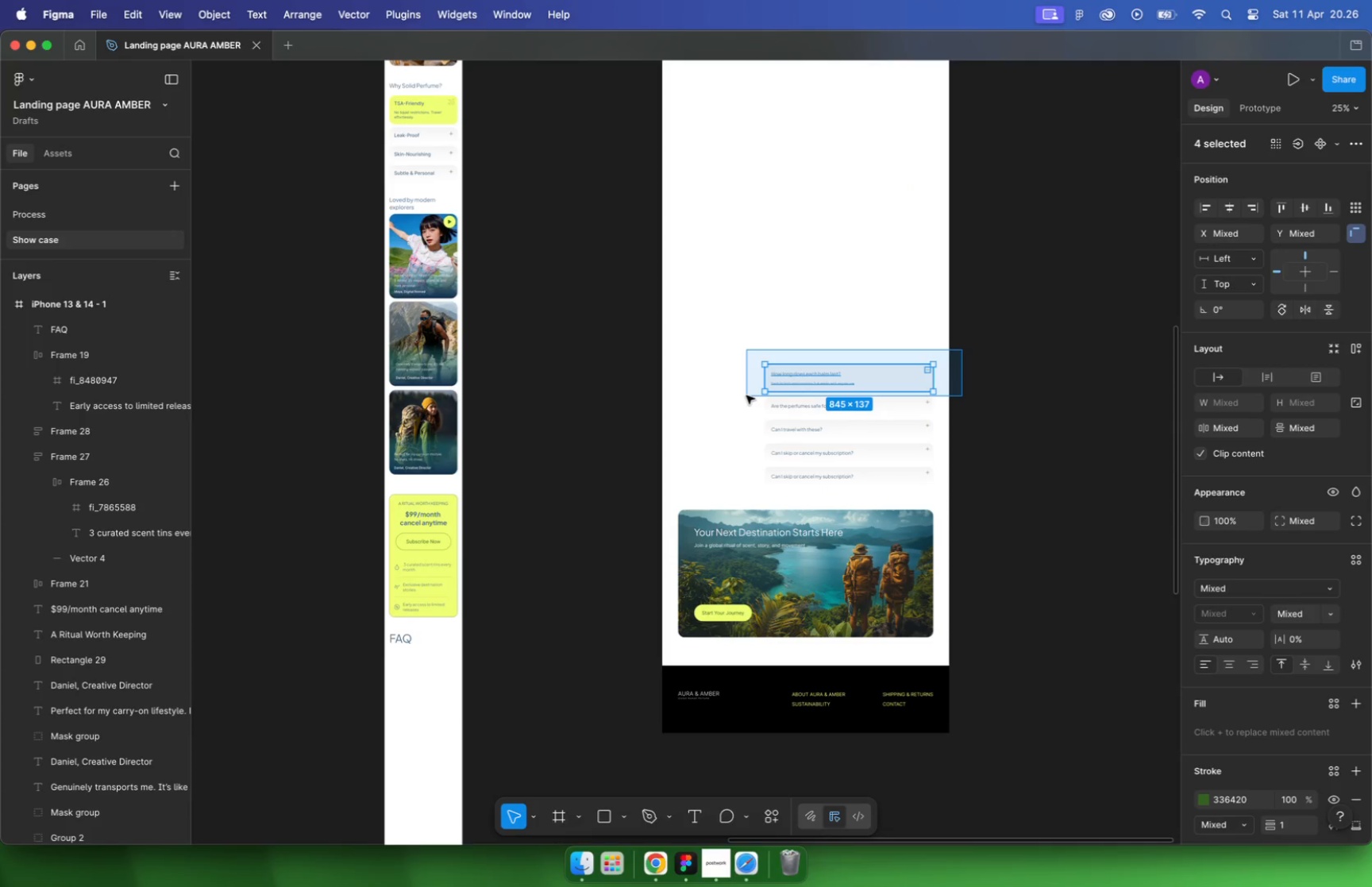 
hold_key(key=CommandLeft, duration=0.36)
scroll: coordinate [864, 398], scroll_direction: down, amount: 9.0
 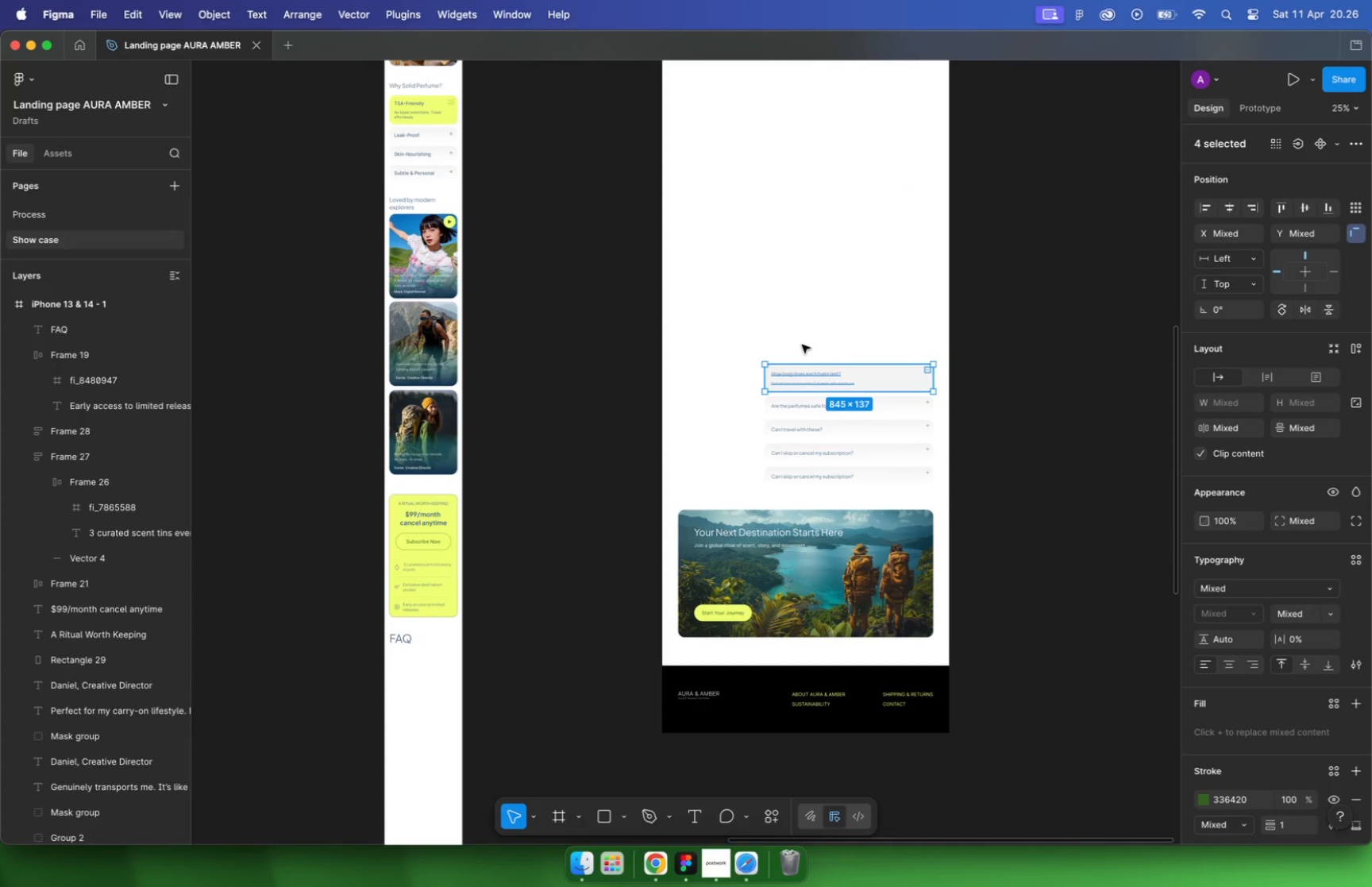 
left_click_drag(start_coordinate=[851, 266], to_coordinate=[711, 418])
 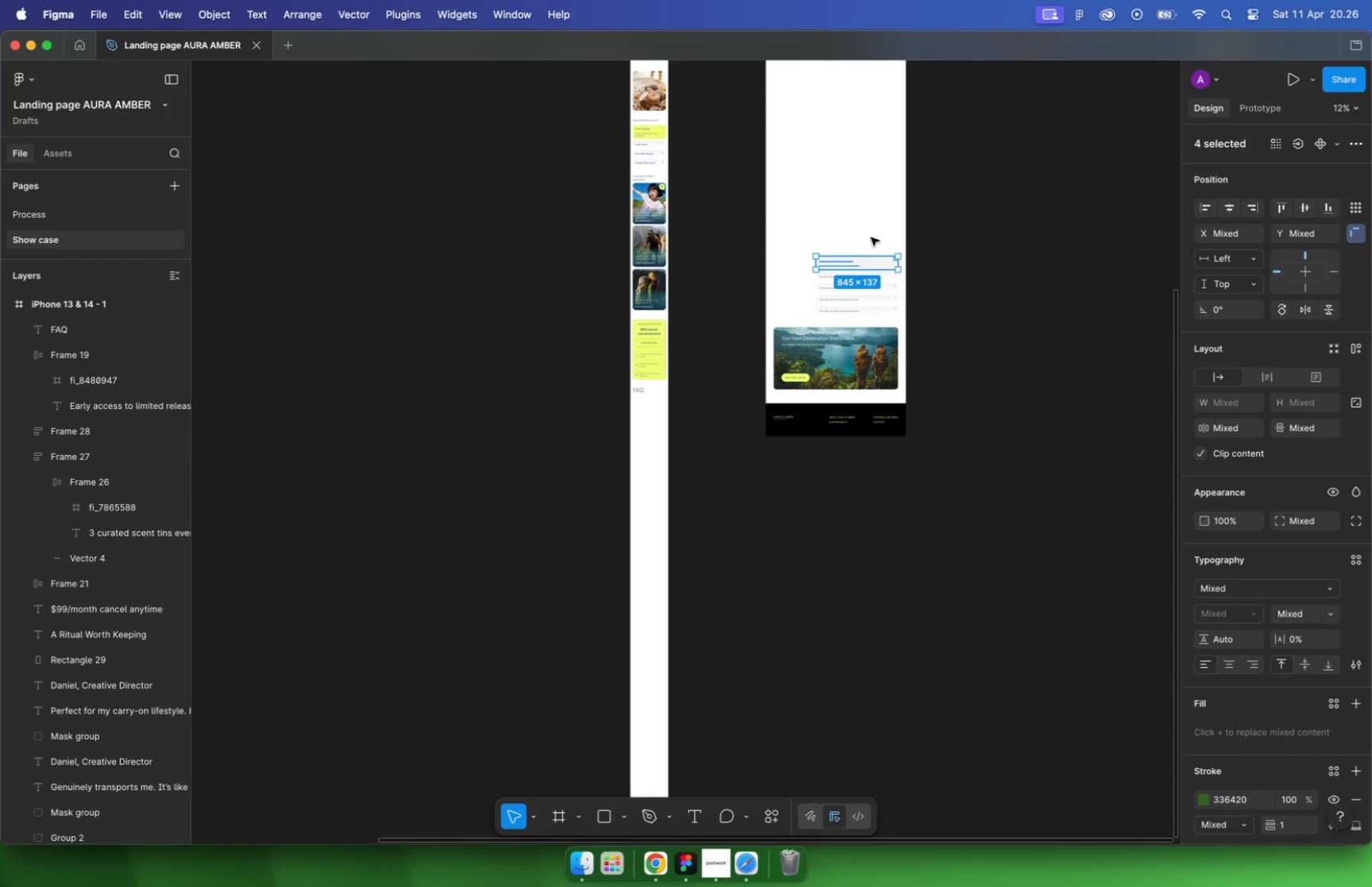 
hold_key(key=CommandLeft, duration=5.29)
scroll: coordinate [705, 422], scroll_direction: down, amount: 17.0
 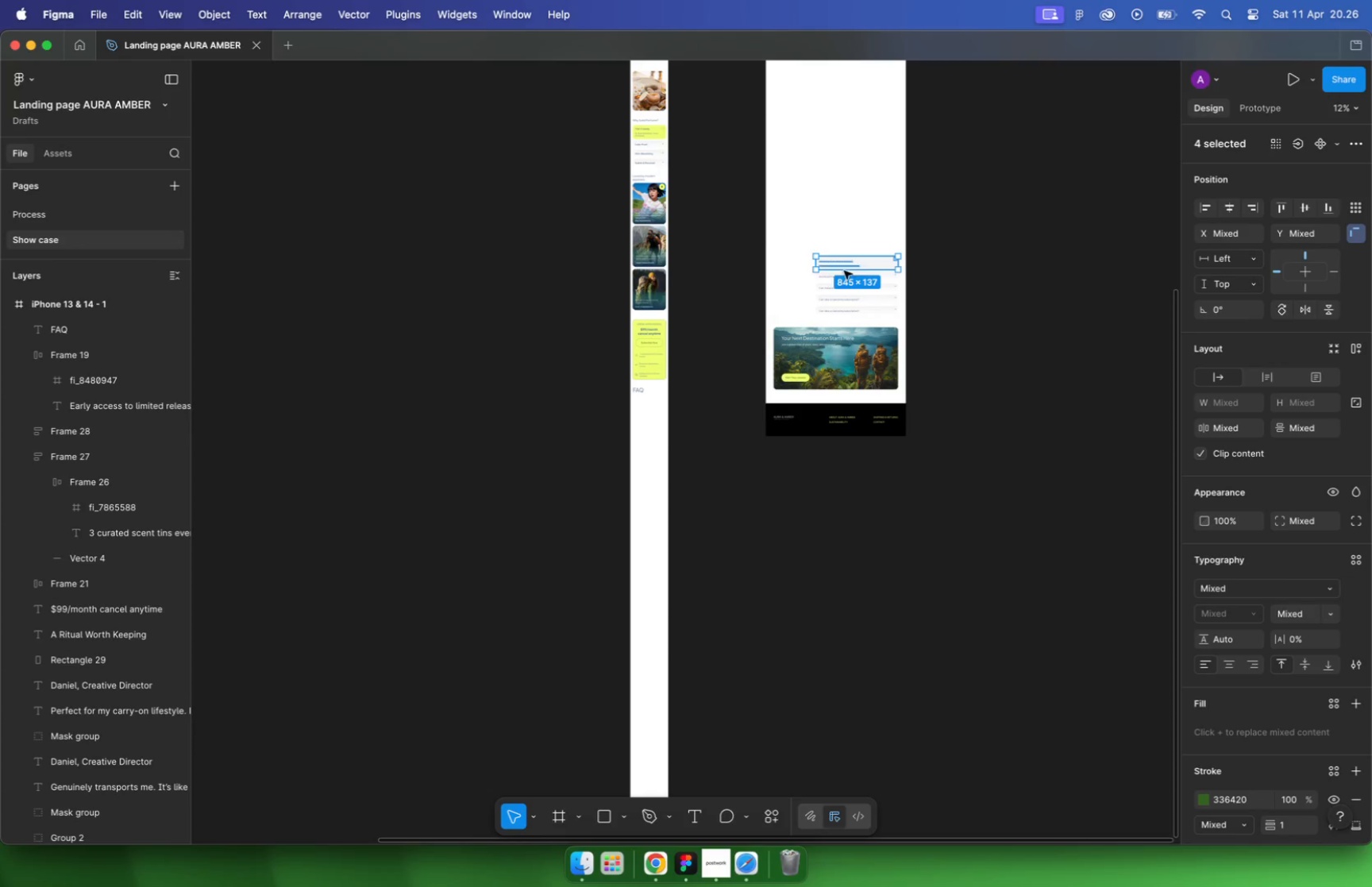 
scroll: coordinate [719, 236], scroll_direction: up, amount: 34.0
 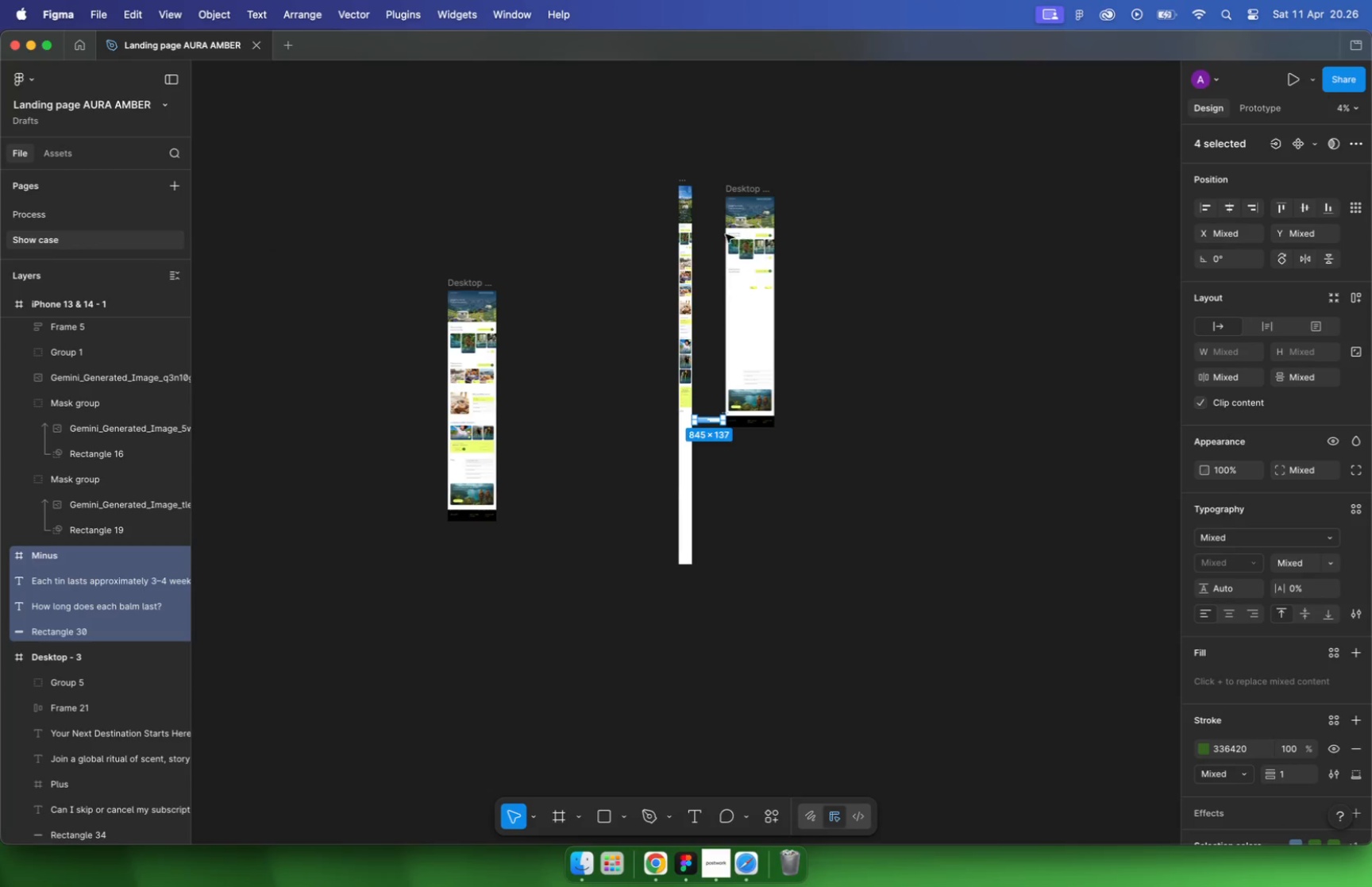 
scroll: coordinate [720, 238], scroll_direction: down, amount: 16.0
 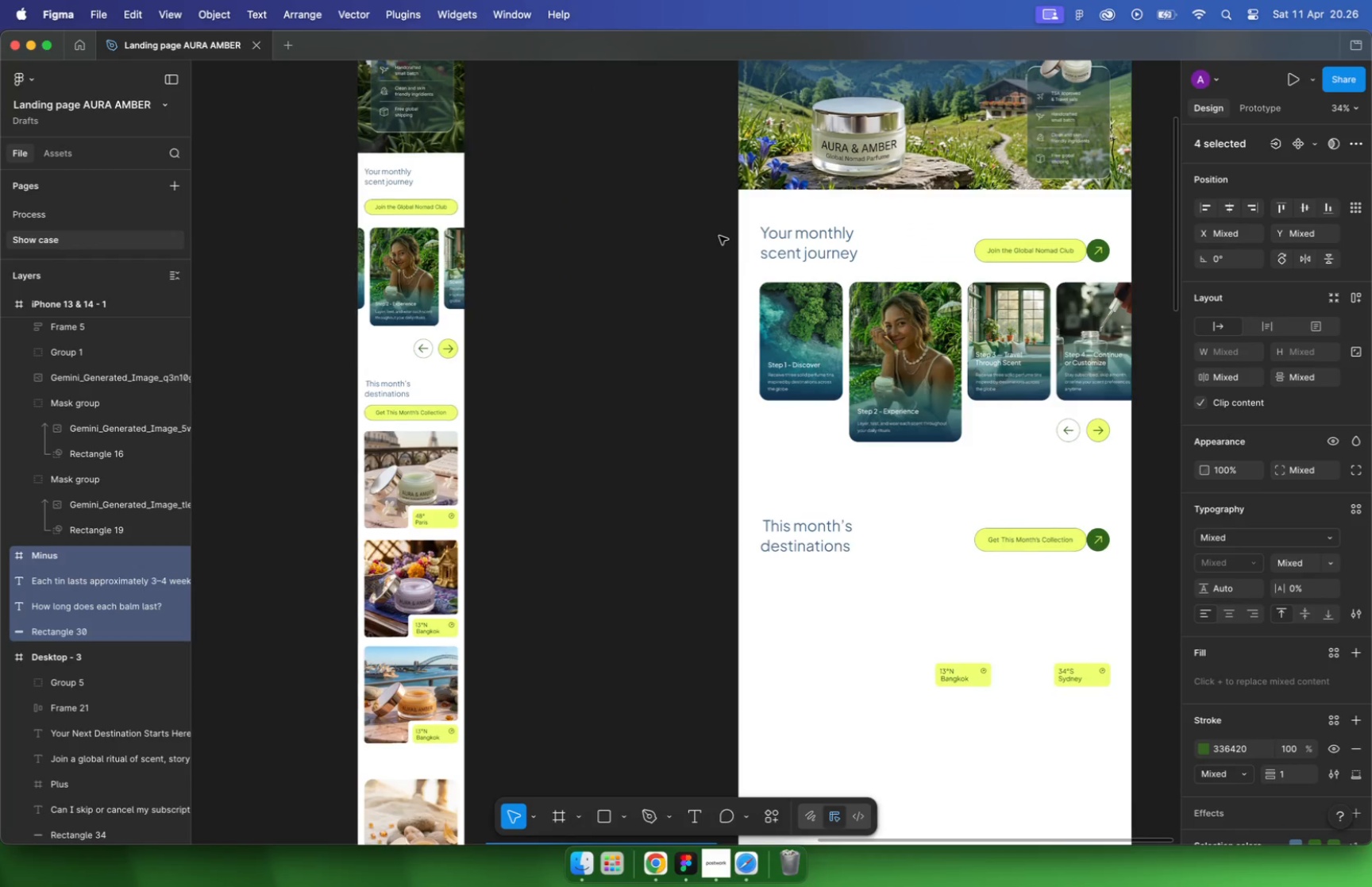 
left_click([829, 388])
 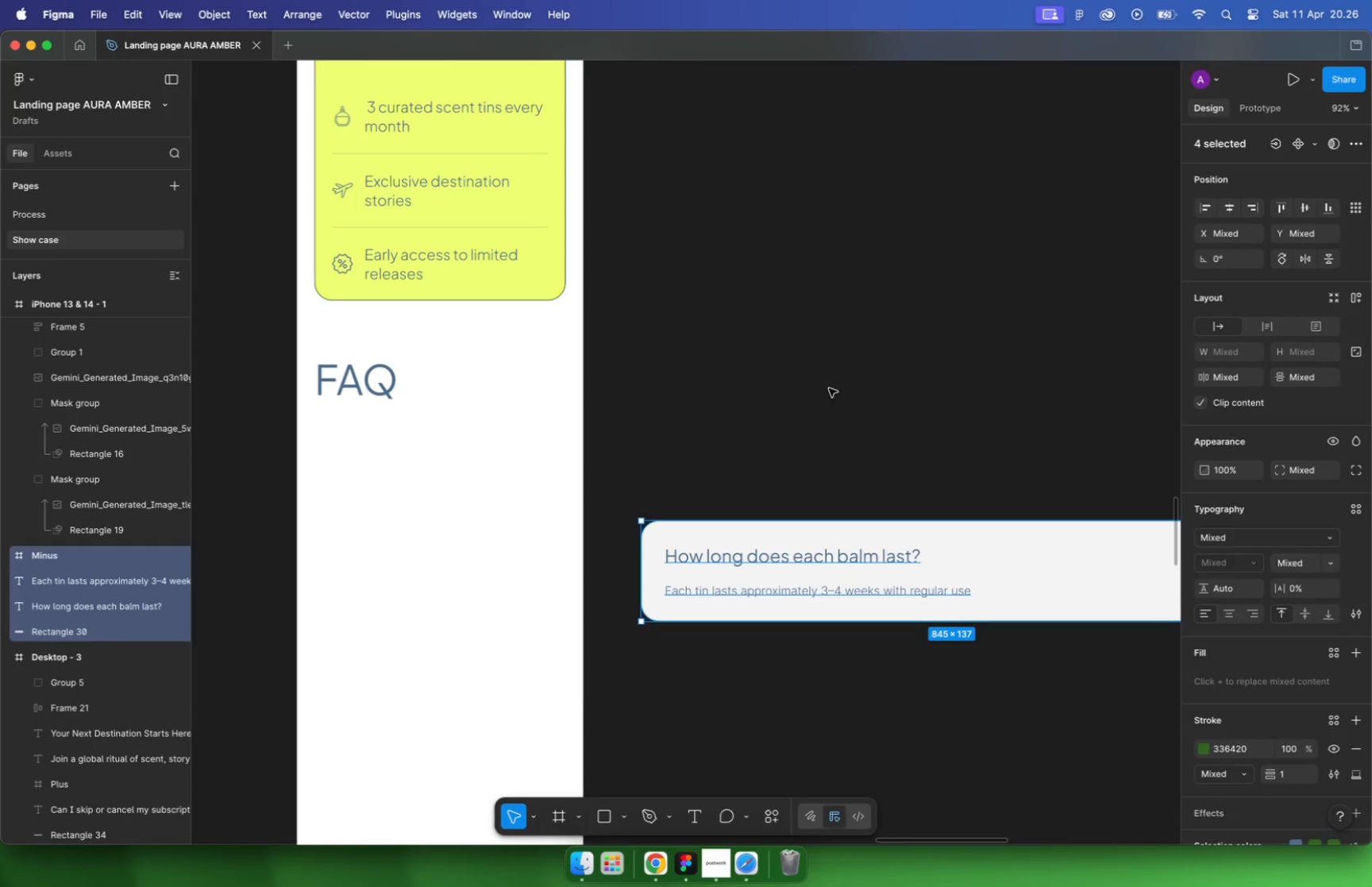 
scroll: coordinate [811, 373], scroll_direction: up, amount: 30.0
 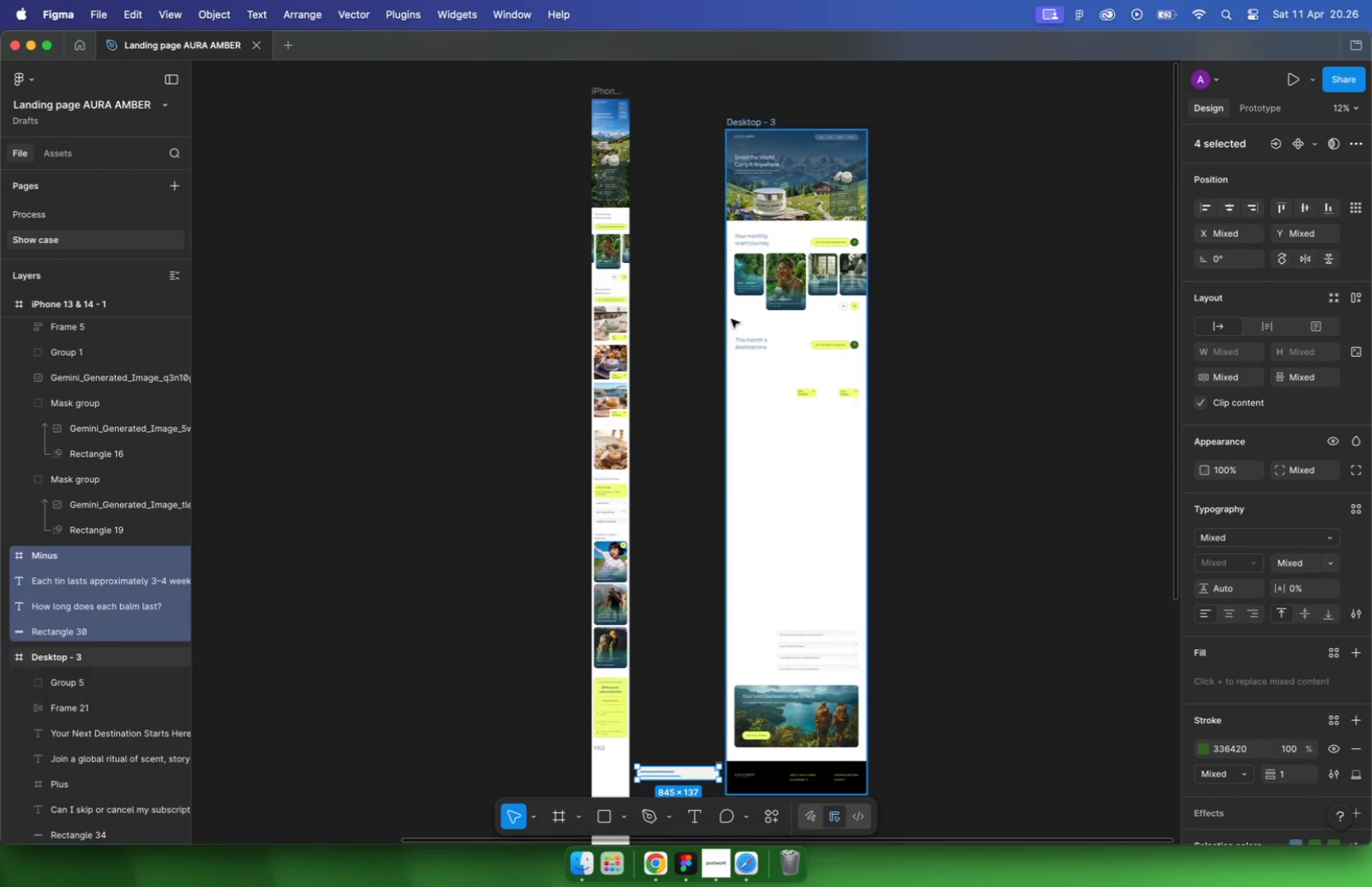 
hold_key(key=CommandLeft, duration=0.52)
hold_key(key=CommandLeft, duration=0.63)
scroll: coordinate [747, 381], scroll_direction: down, amount: 10.0
 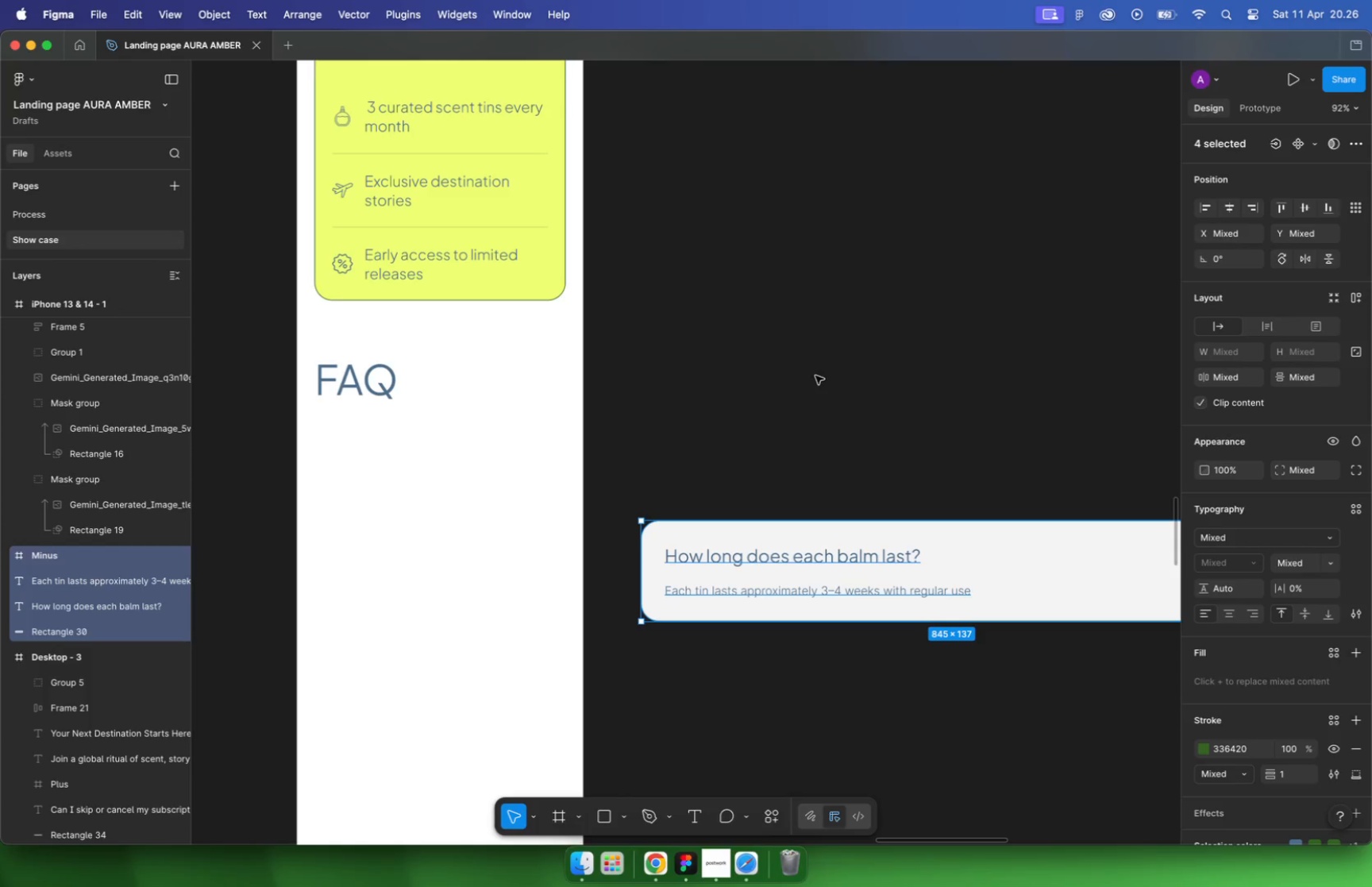 
left_click_drag(start_coordinate=[869, 475], to_coordinate=[846, 415])
 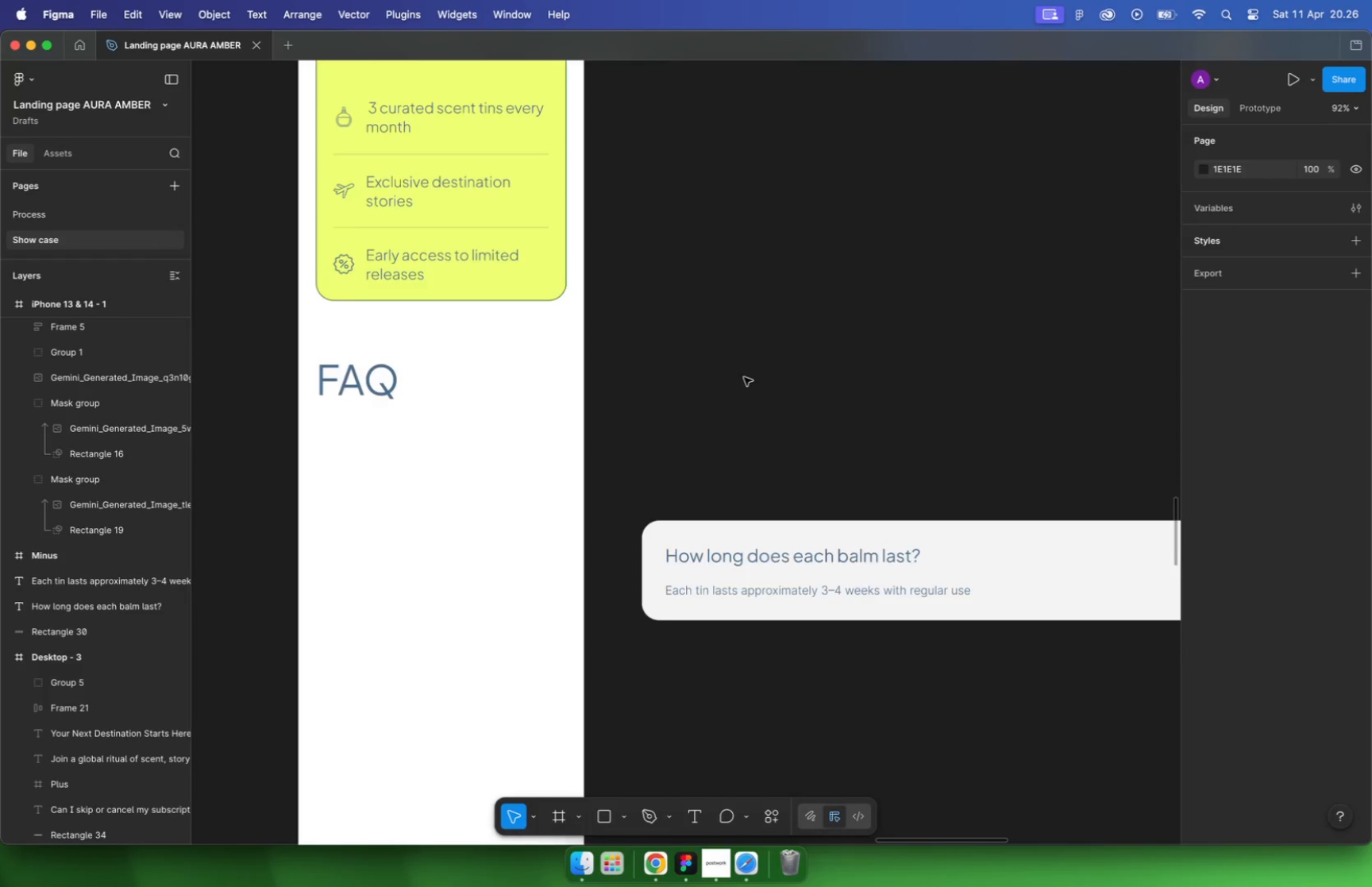 
key(Meta+CommandLeft)
 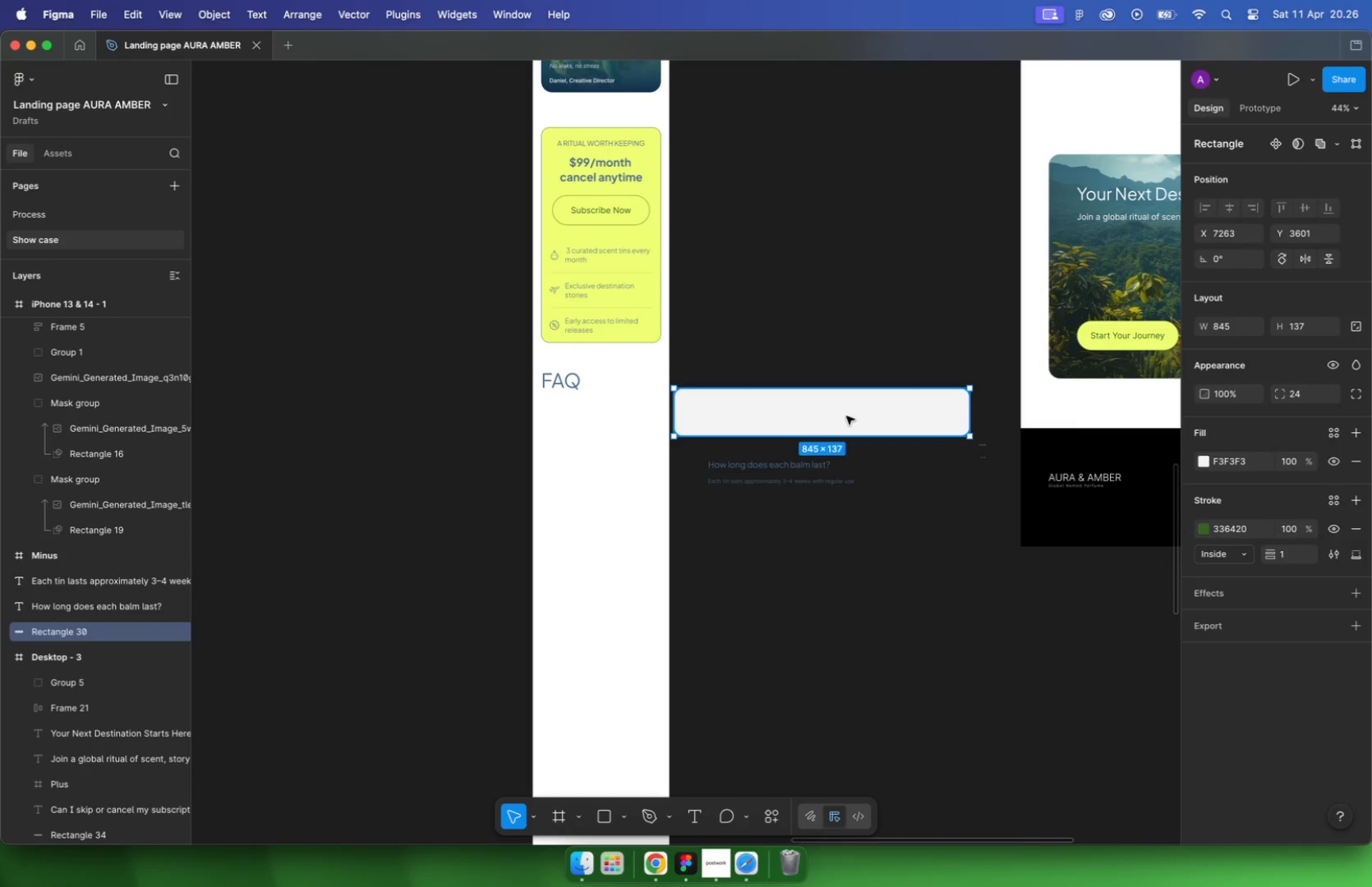 
key(Meta+Z)
 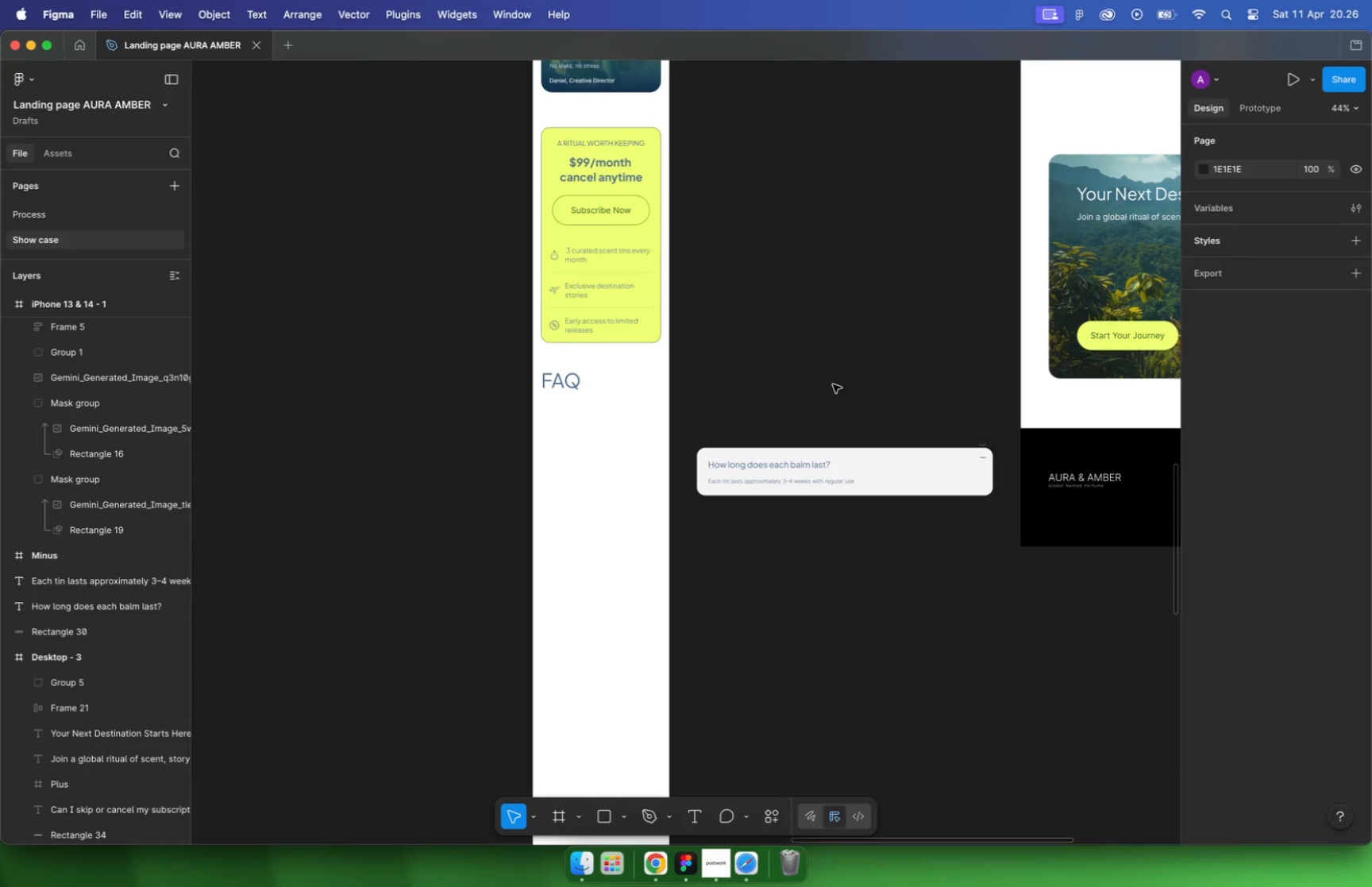 
left_click([795, 364])
 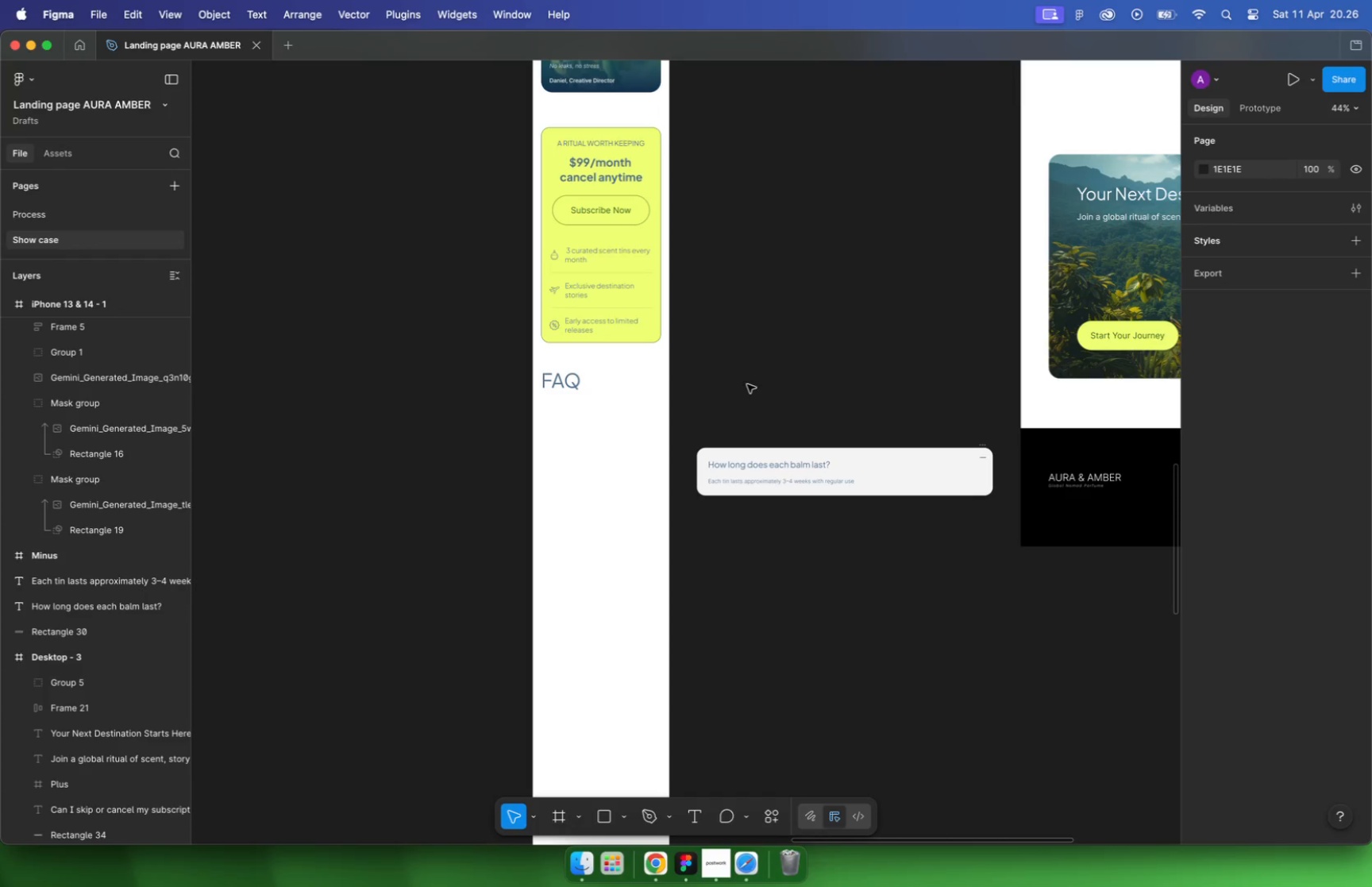 
left_click_drag(start_coordinate=[739, 390], to_coordinate=[796, 530])
 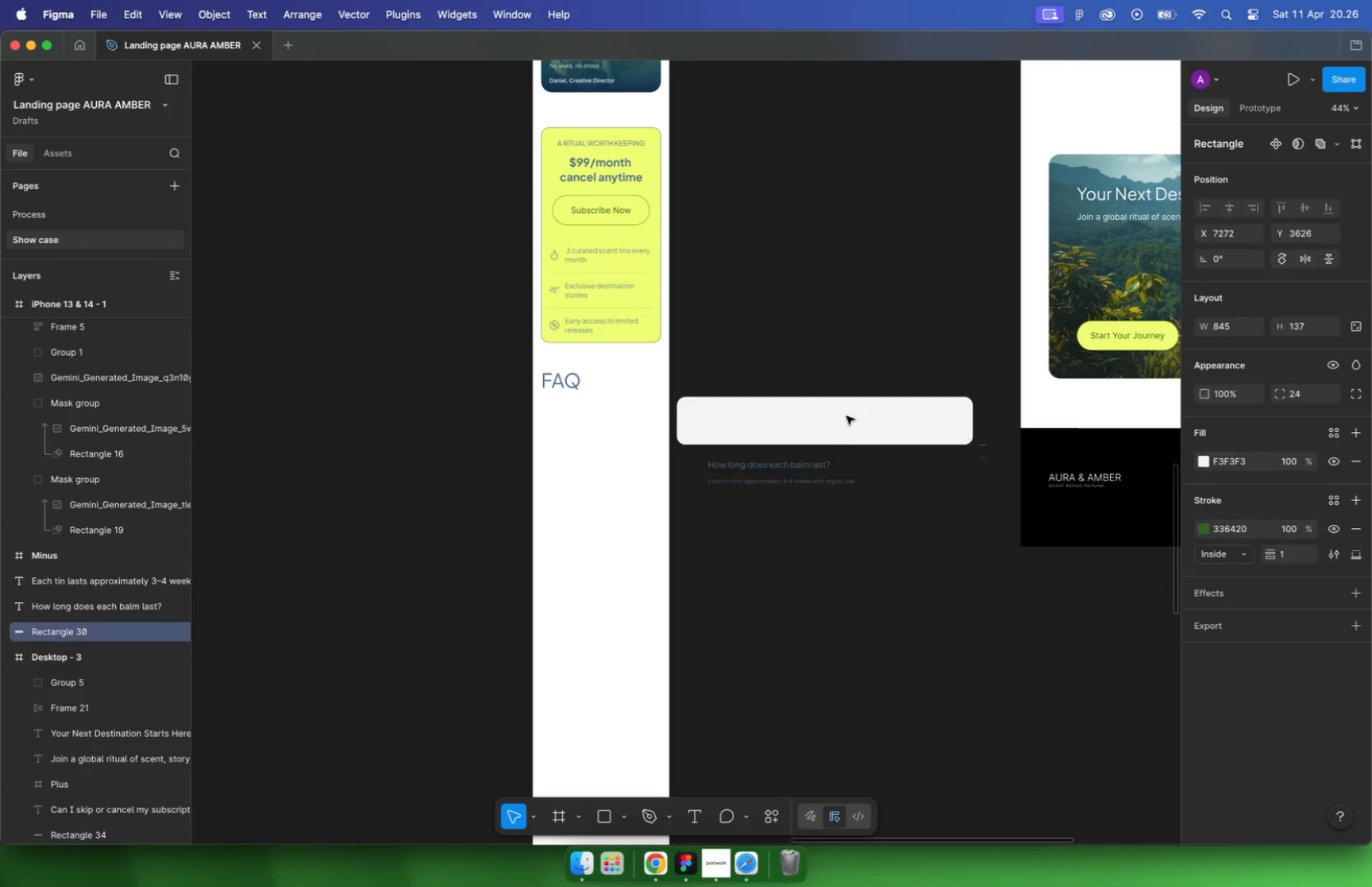 
left_click_drag(start_coordinate=[822, 465], to_coordinate=[657, 423])
 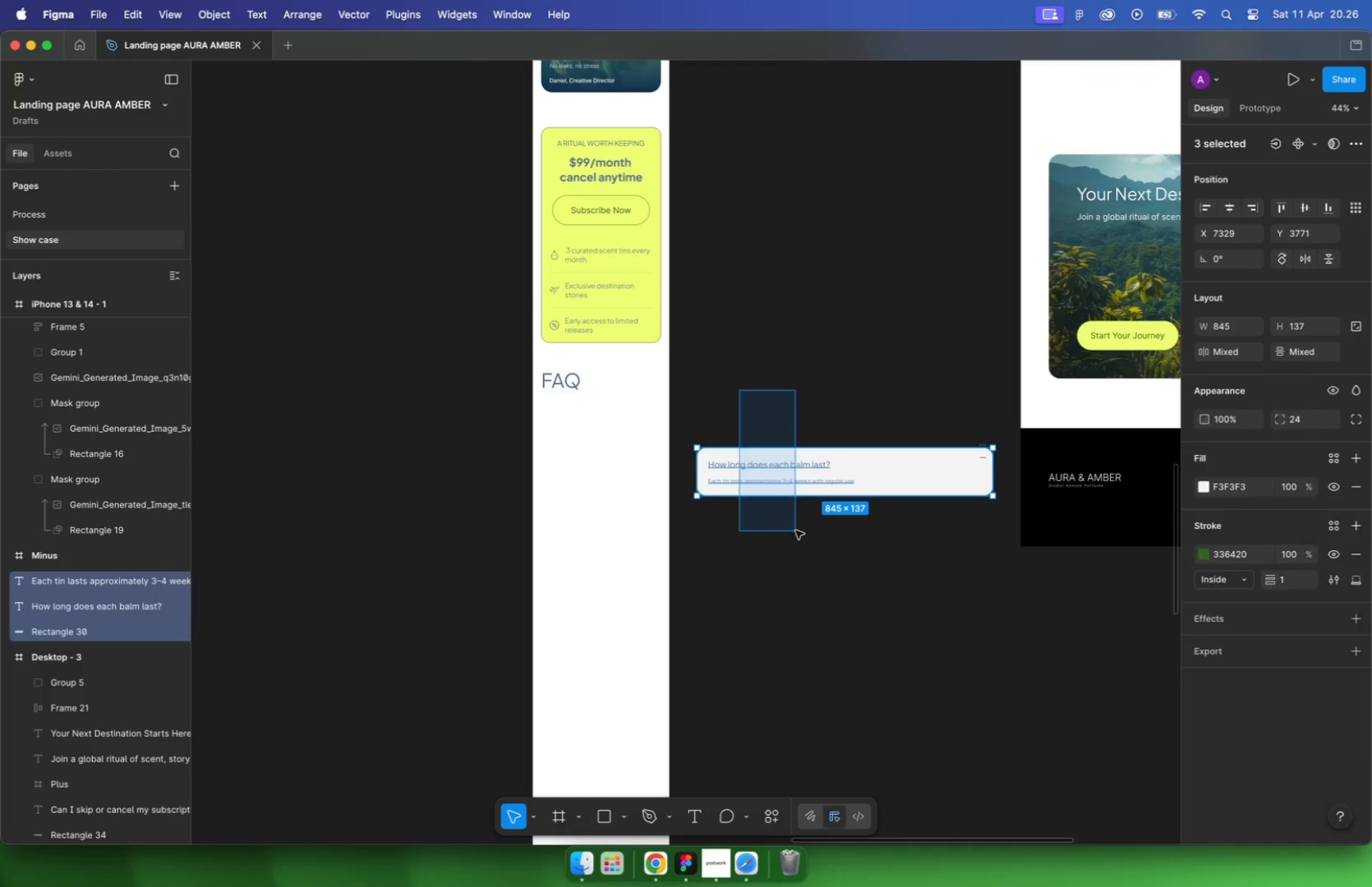 
hold_key(key=CommandLeft, duration=0.55)
scroll: coordinate [555, 411], scroll_direction: up, amount: 17.0
 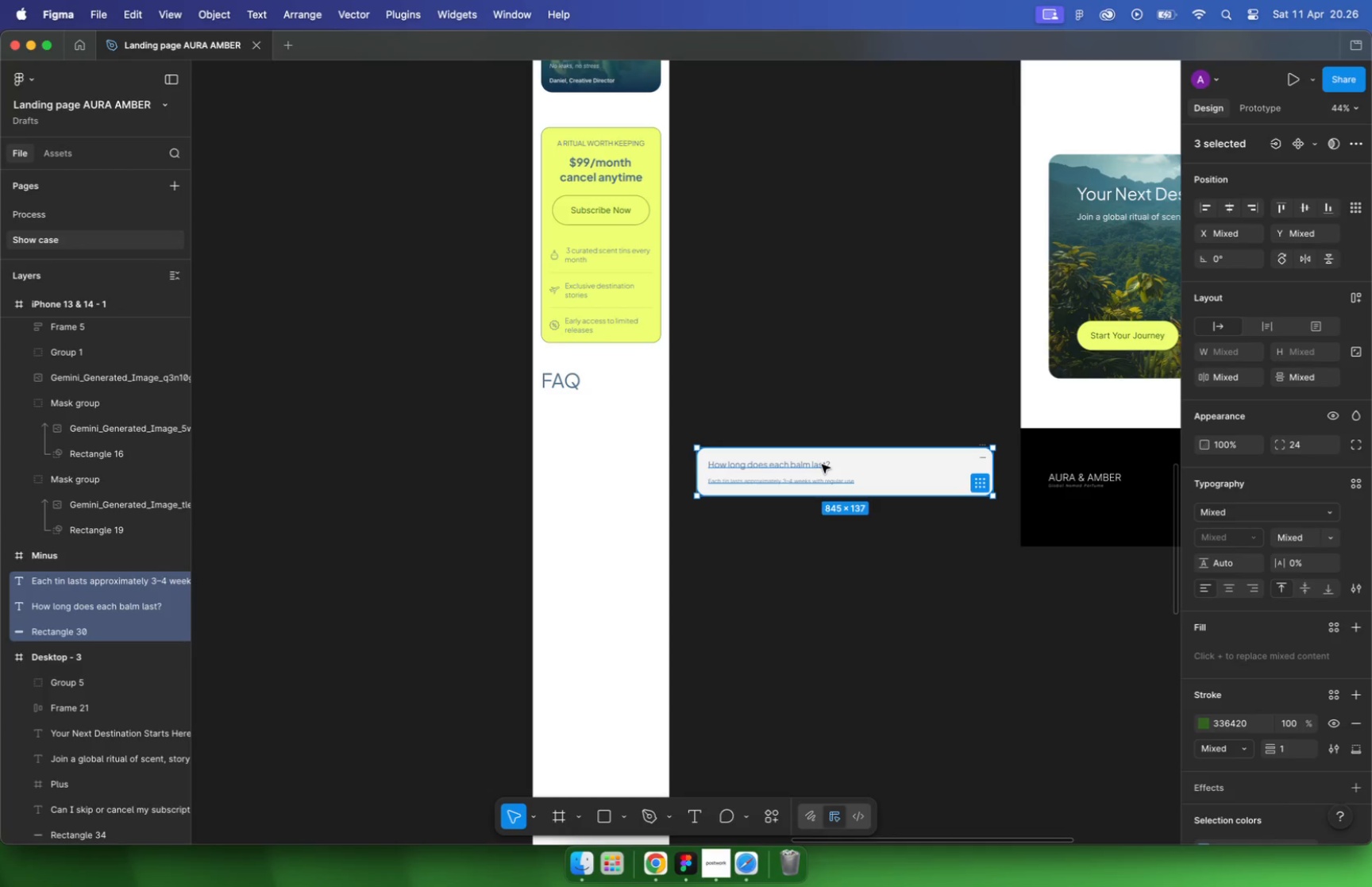 
left_click_drag(start_coordinate=[576, 415], to_coordinate=[601, 411])
 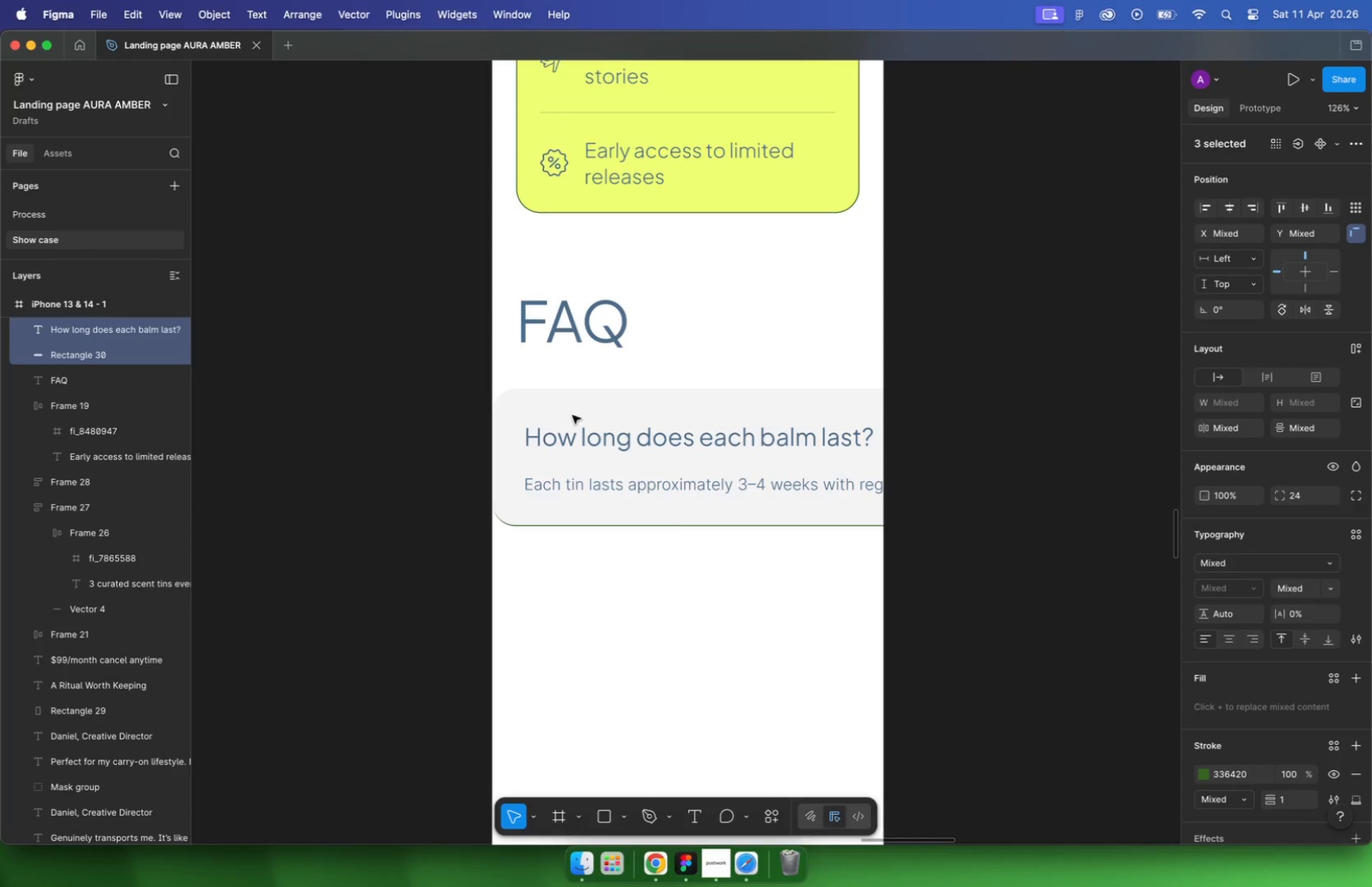 
key(Alt+ArrowUp)
 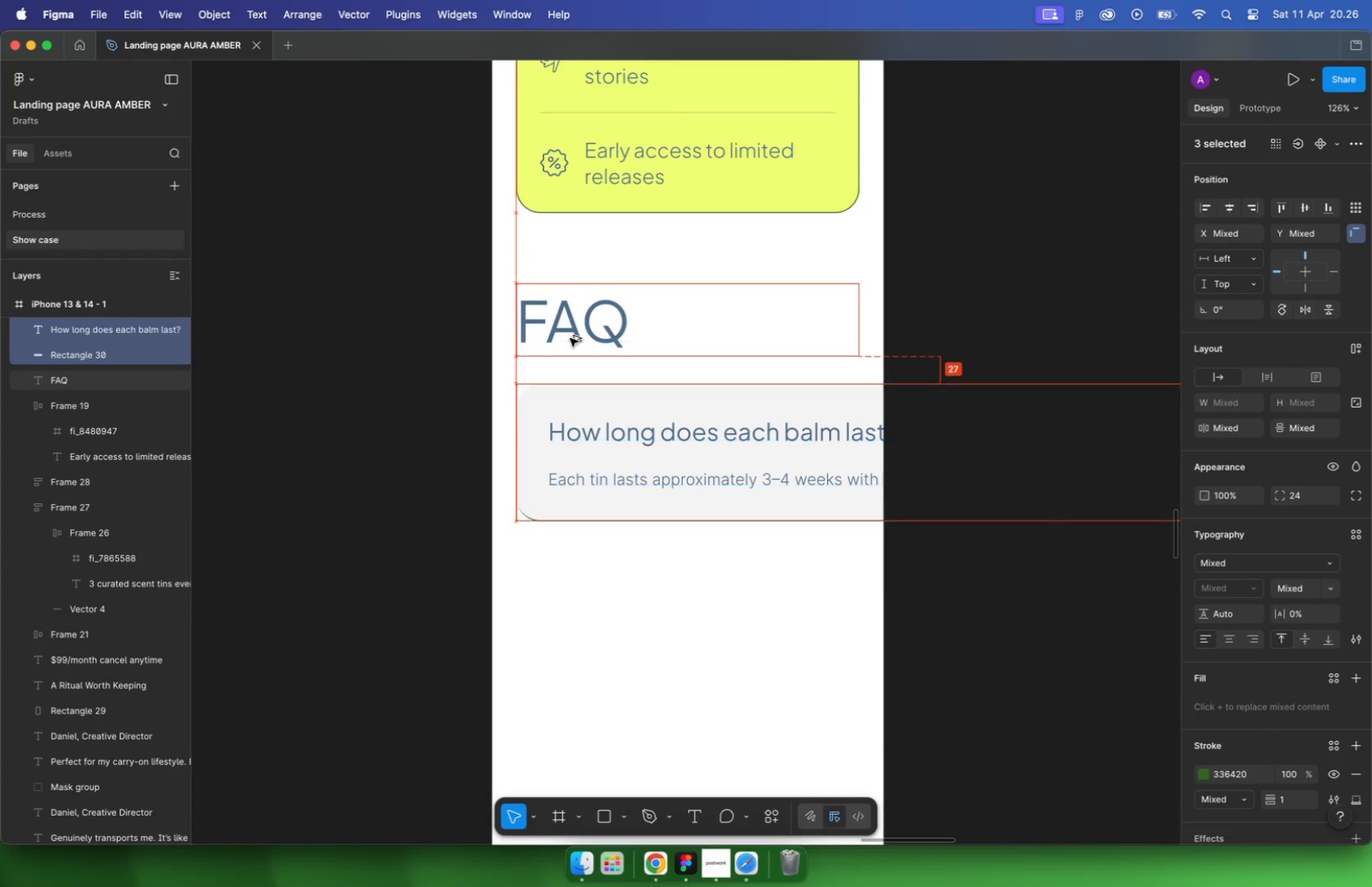 
key(Alt+ArrowUp)
 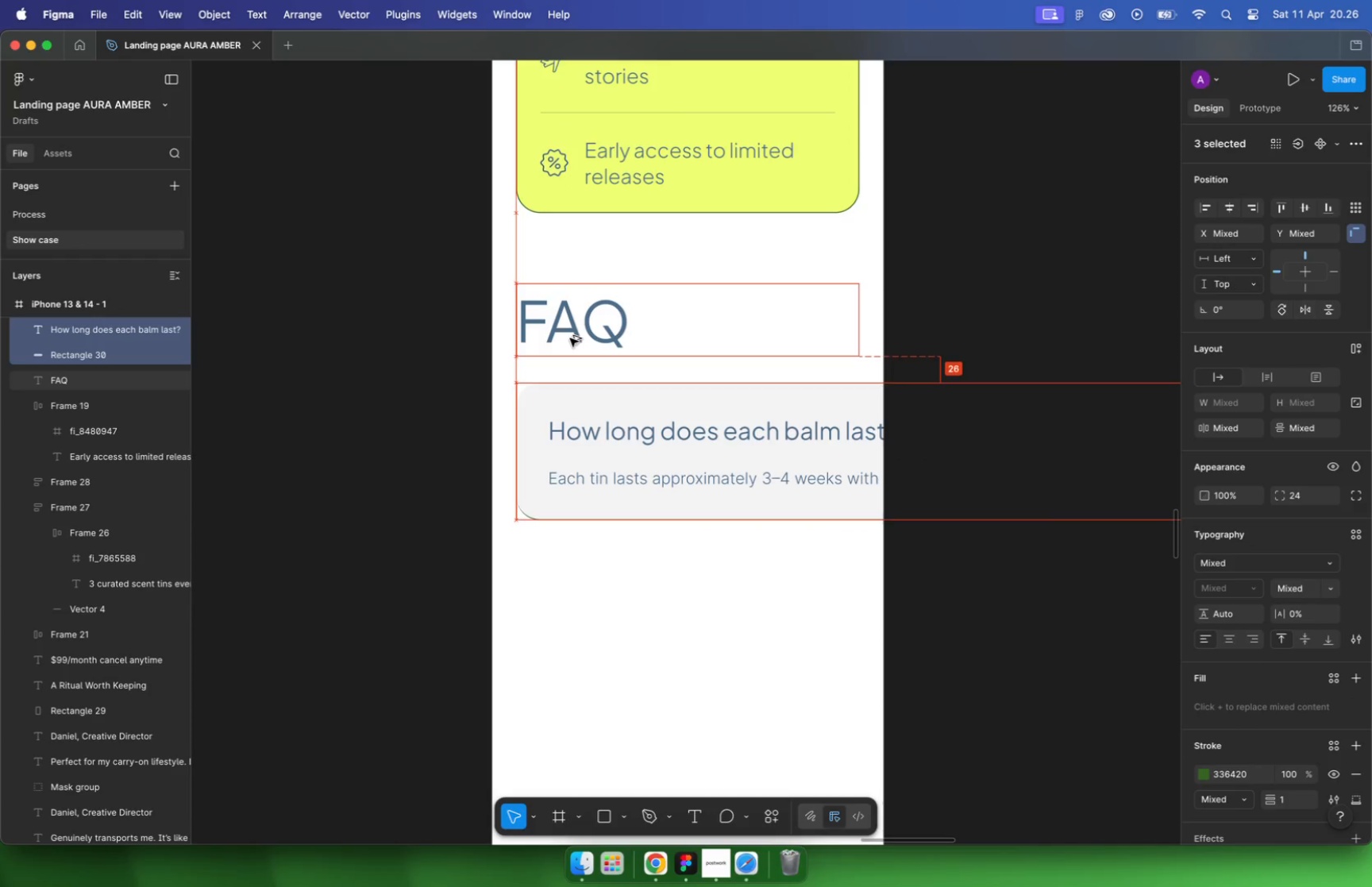 
key(Alt+ArrowUp)
 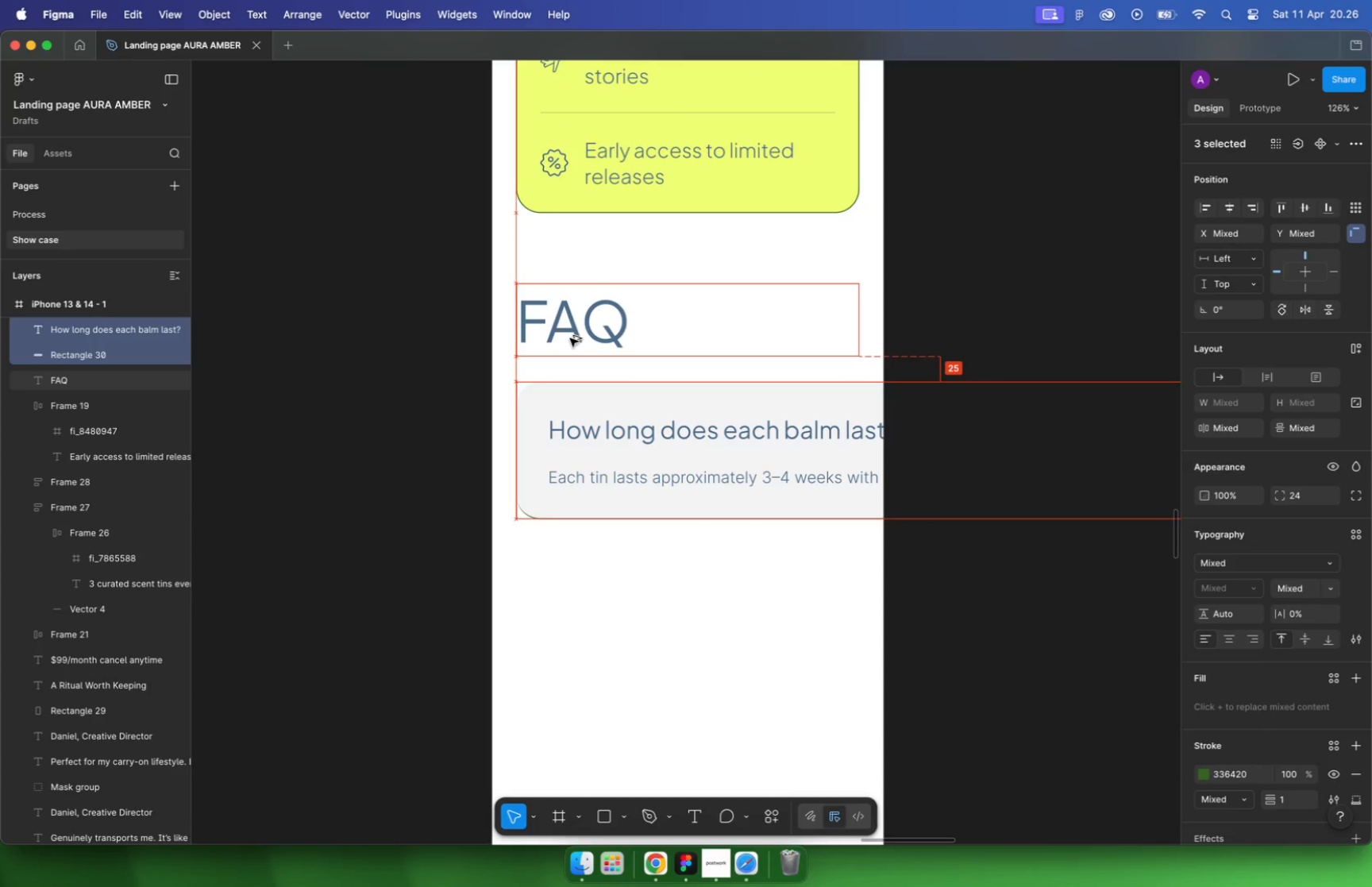 
key(Alt+ArrowUp)
 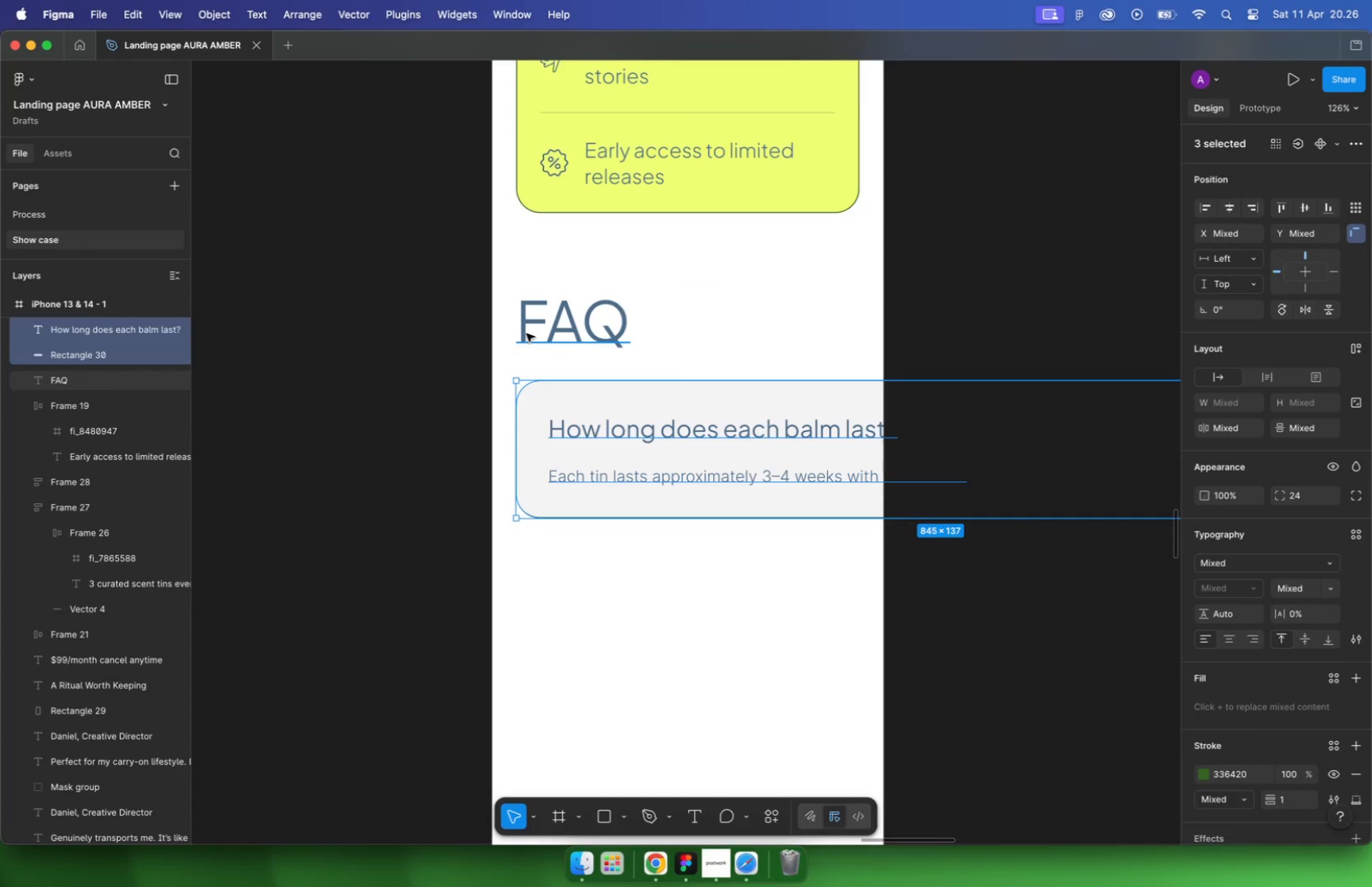 
double_click([691, 438])
 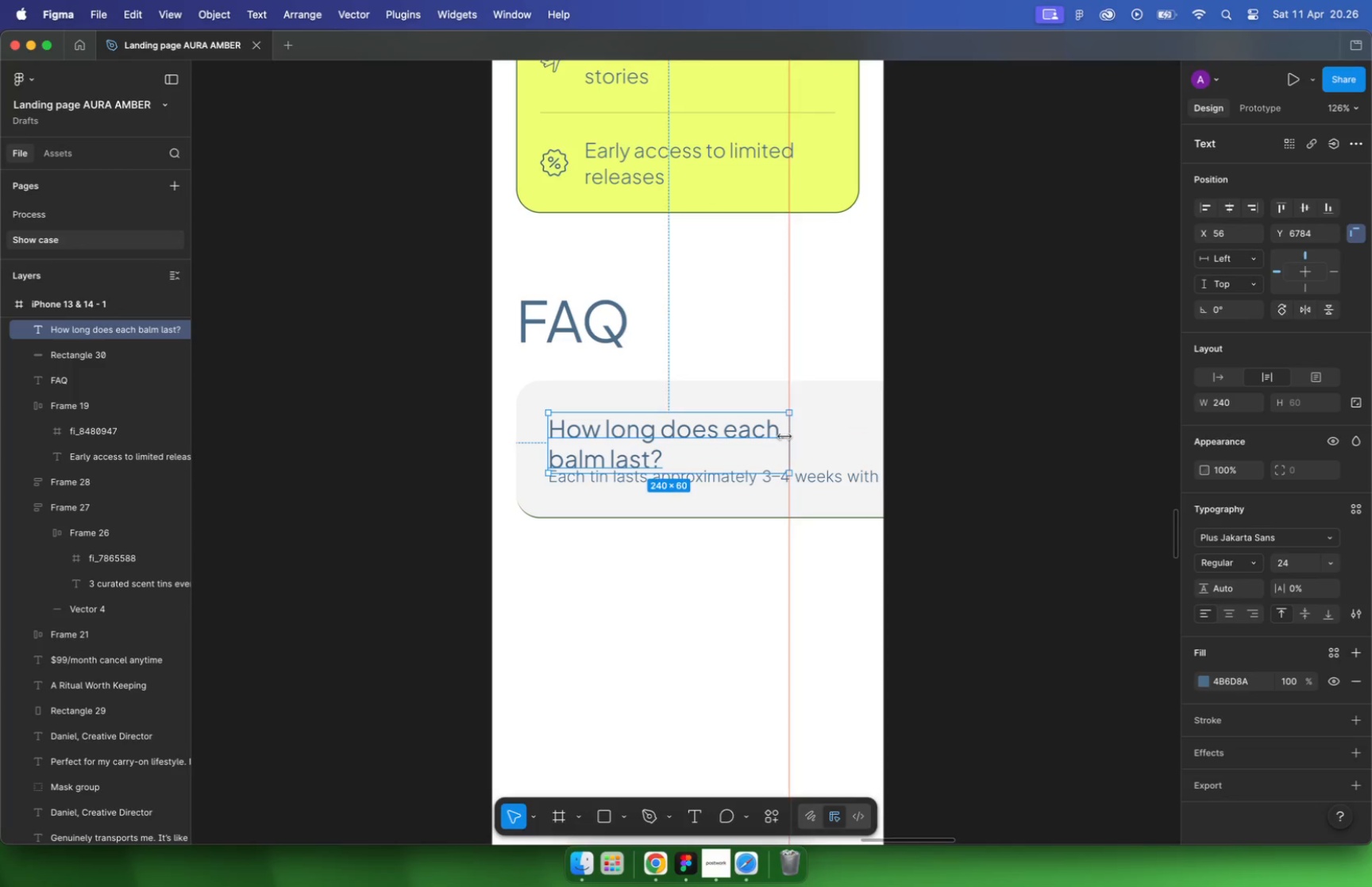 
left_click_drag(start_coordinate=[900, 431], to_coordinate=[804, 435])
 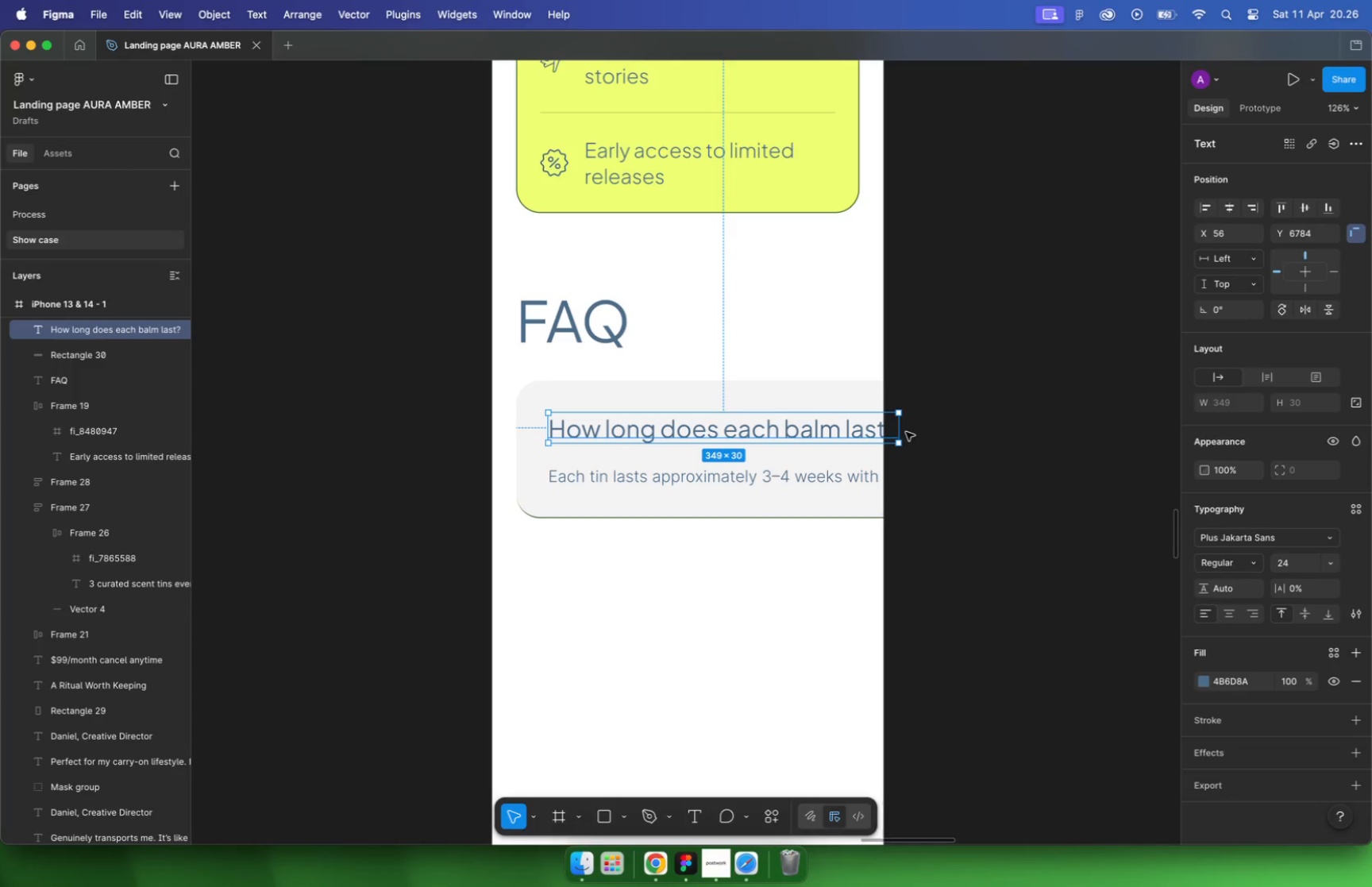 
left_click([863, 478])
 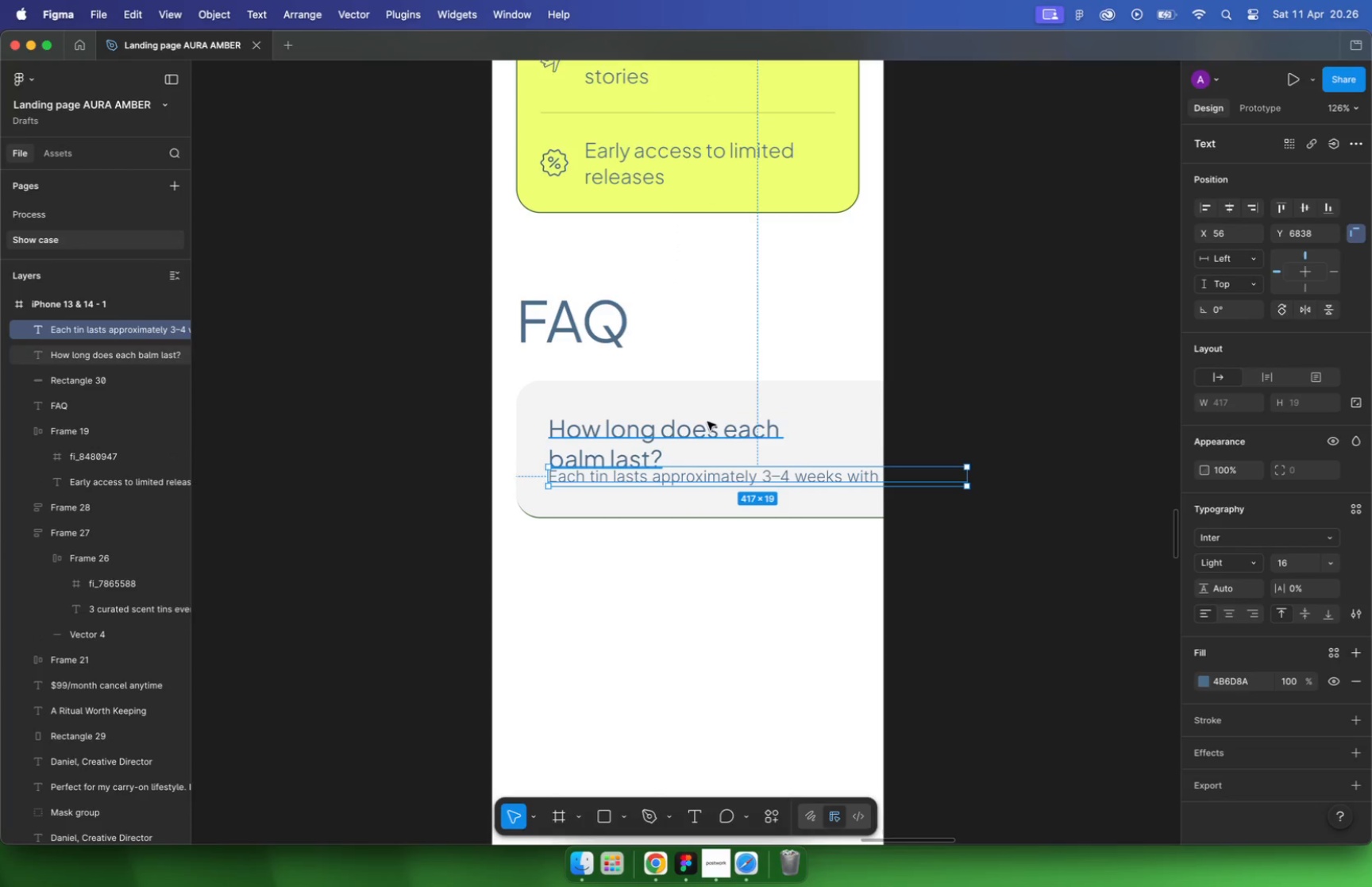 
key(Meta+Z)
 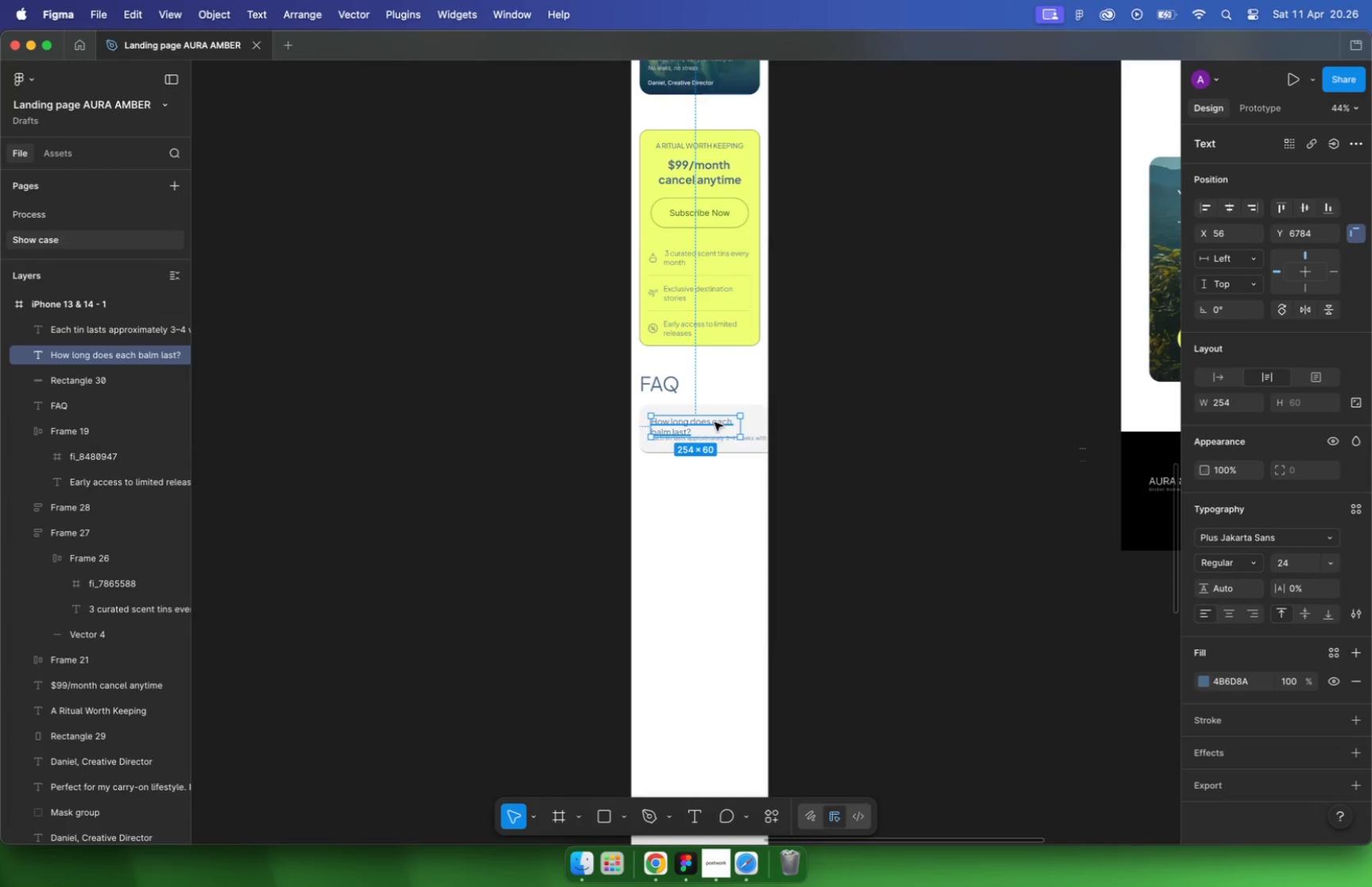 
scroll: coordinate [707, 421], scroll_direction: down, amount: 17.0
 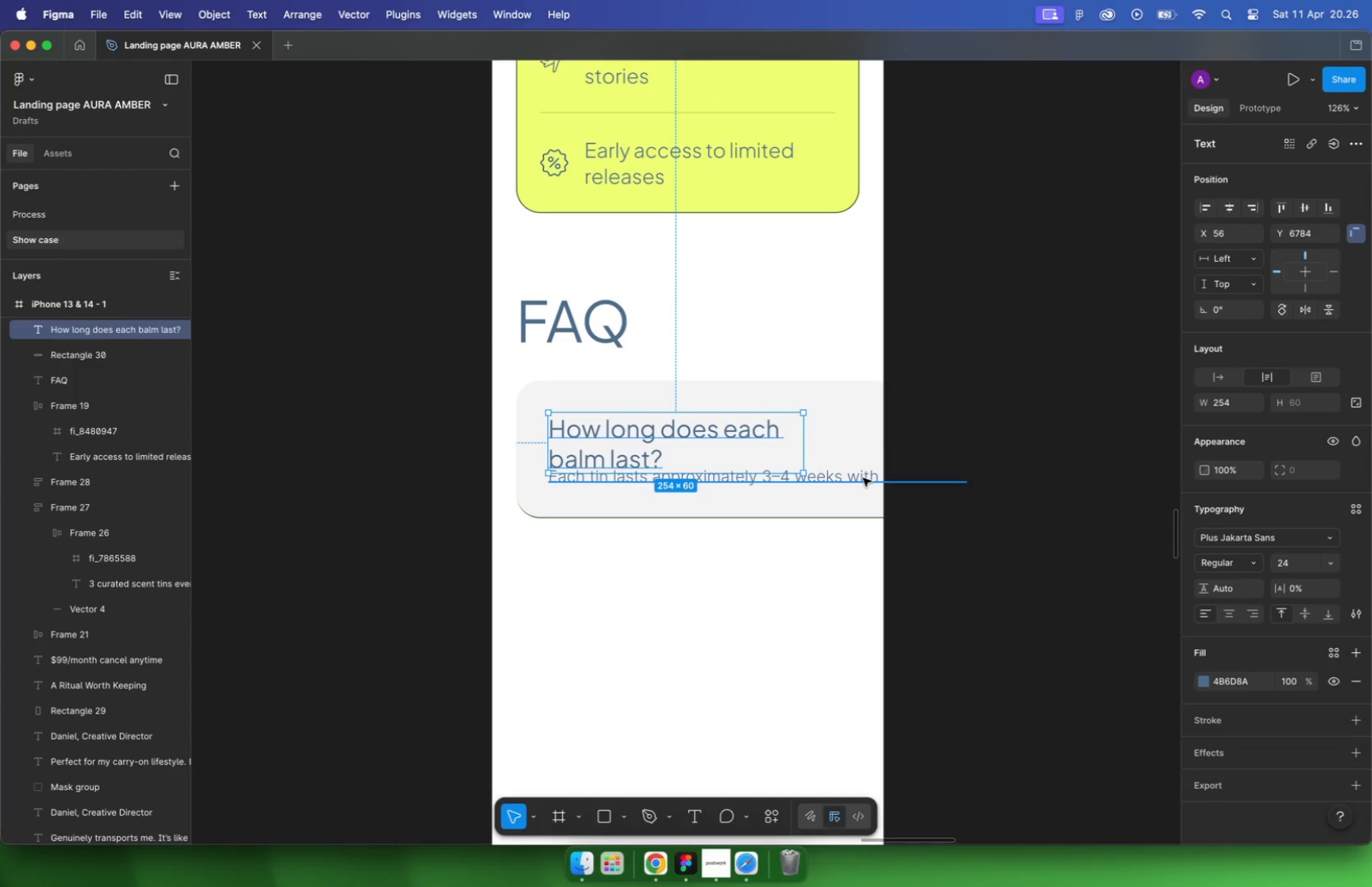 
key(Meta+Z)
 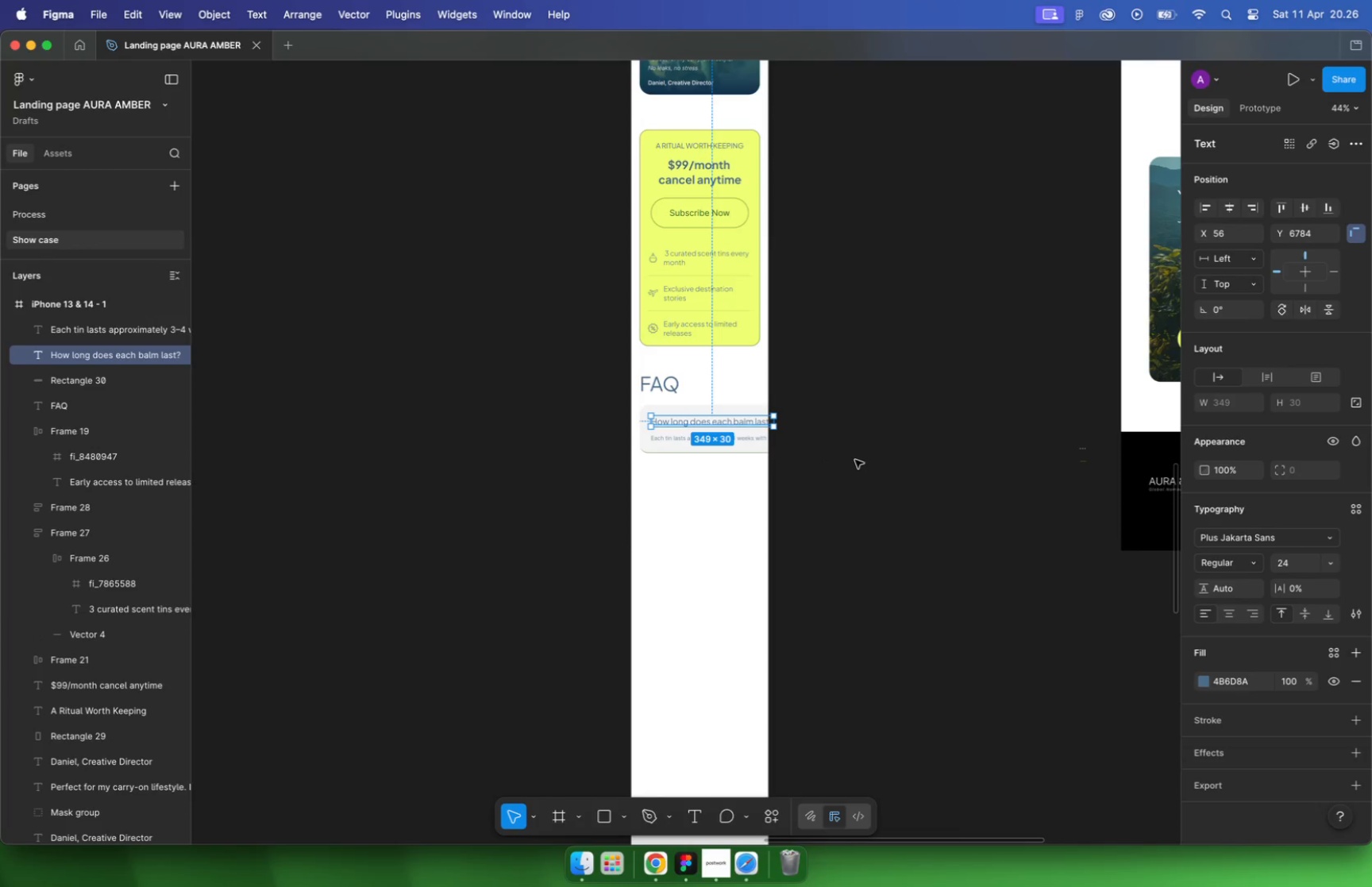 
key(Meta+Z)
 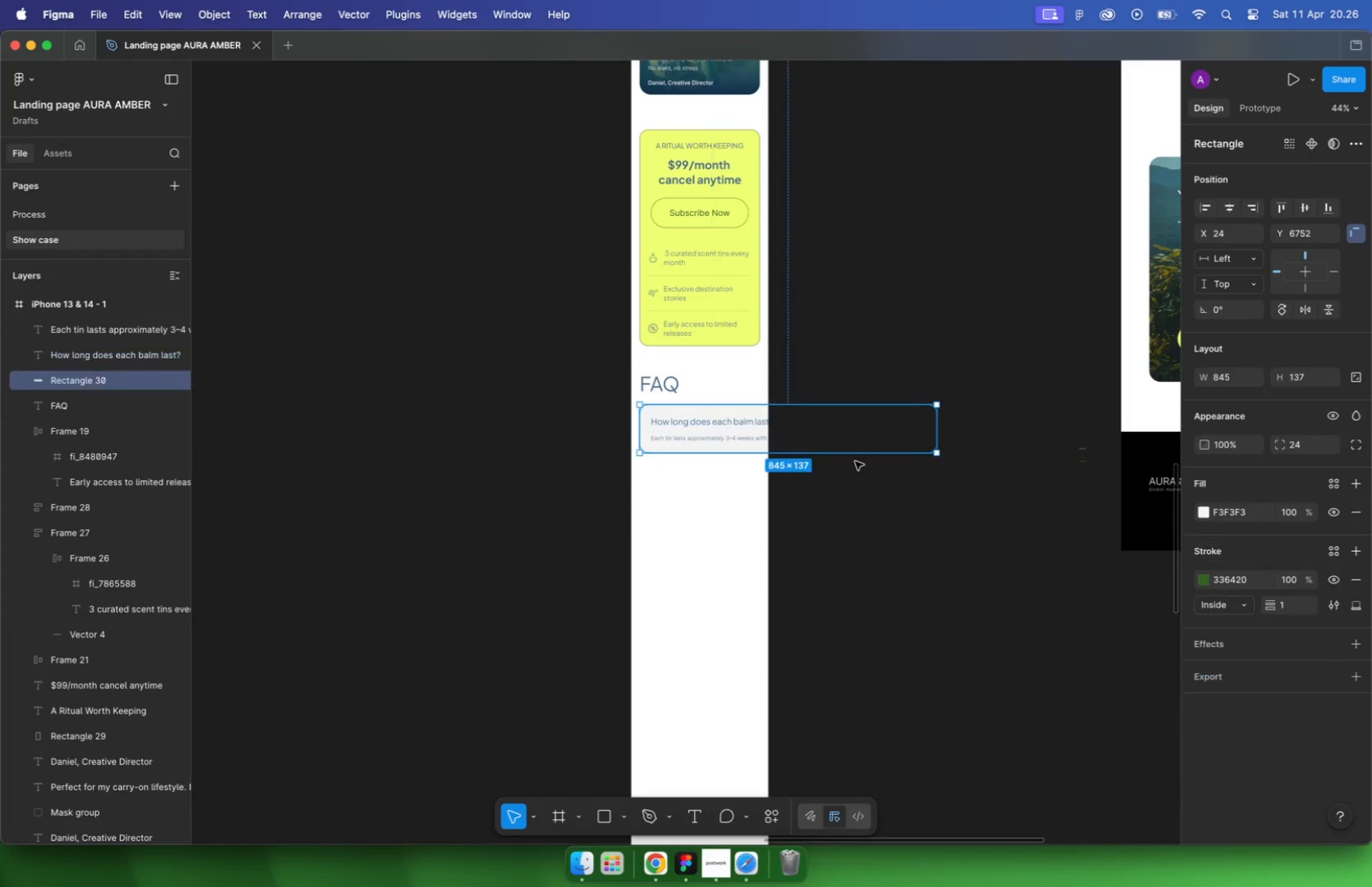 
key(Meta+Z)
 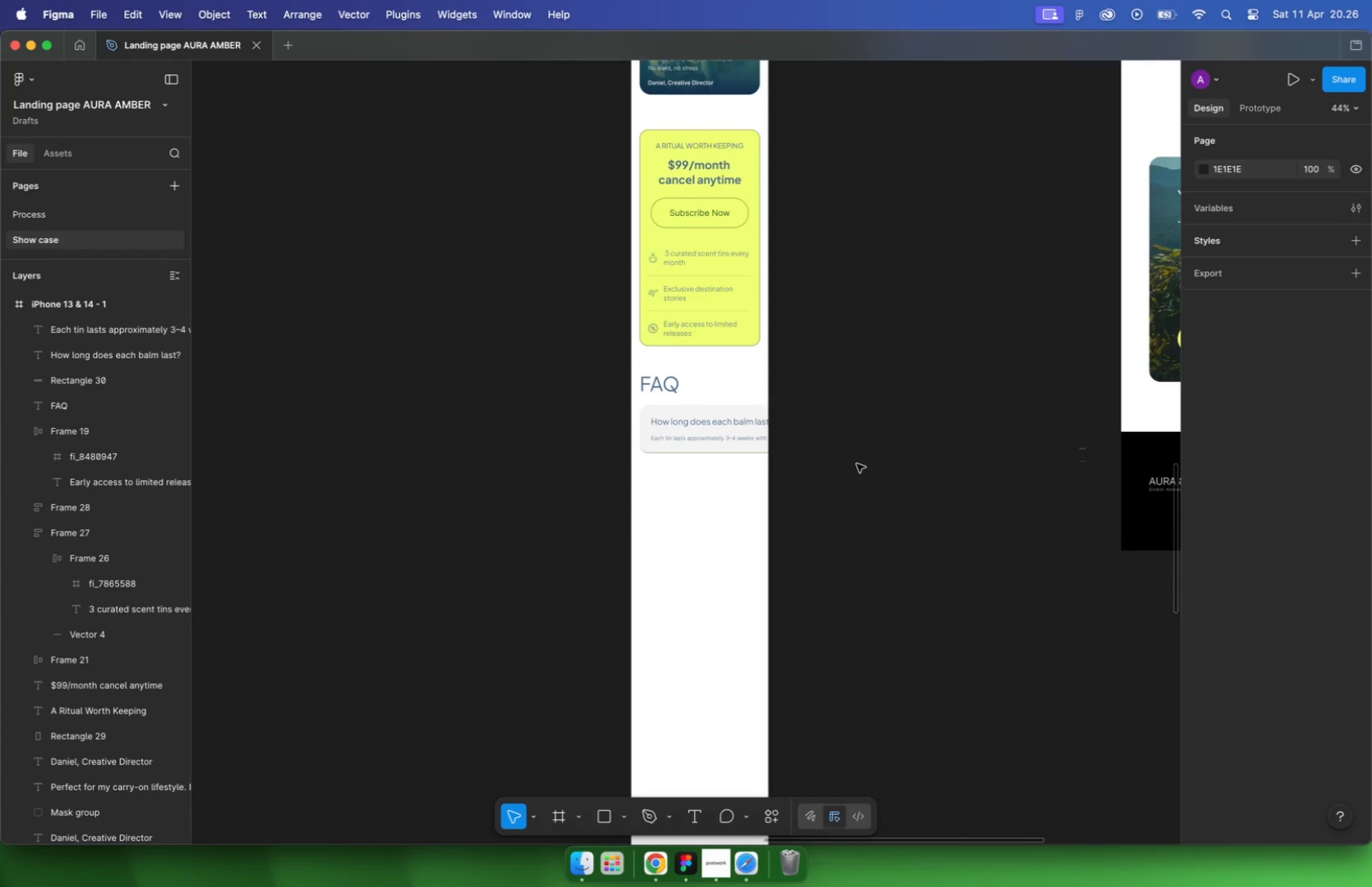 
key(Meta+Z)
 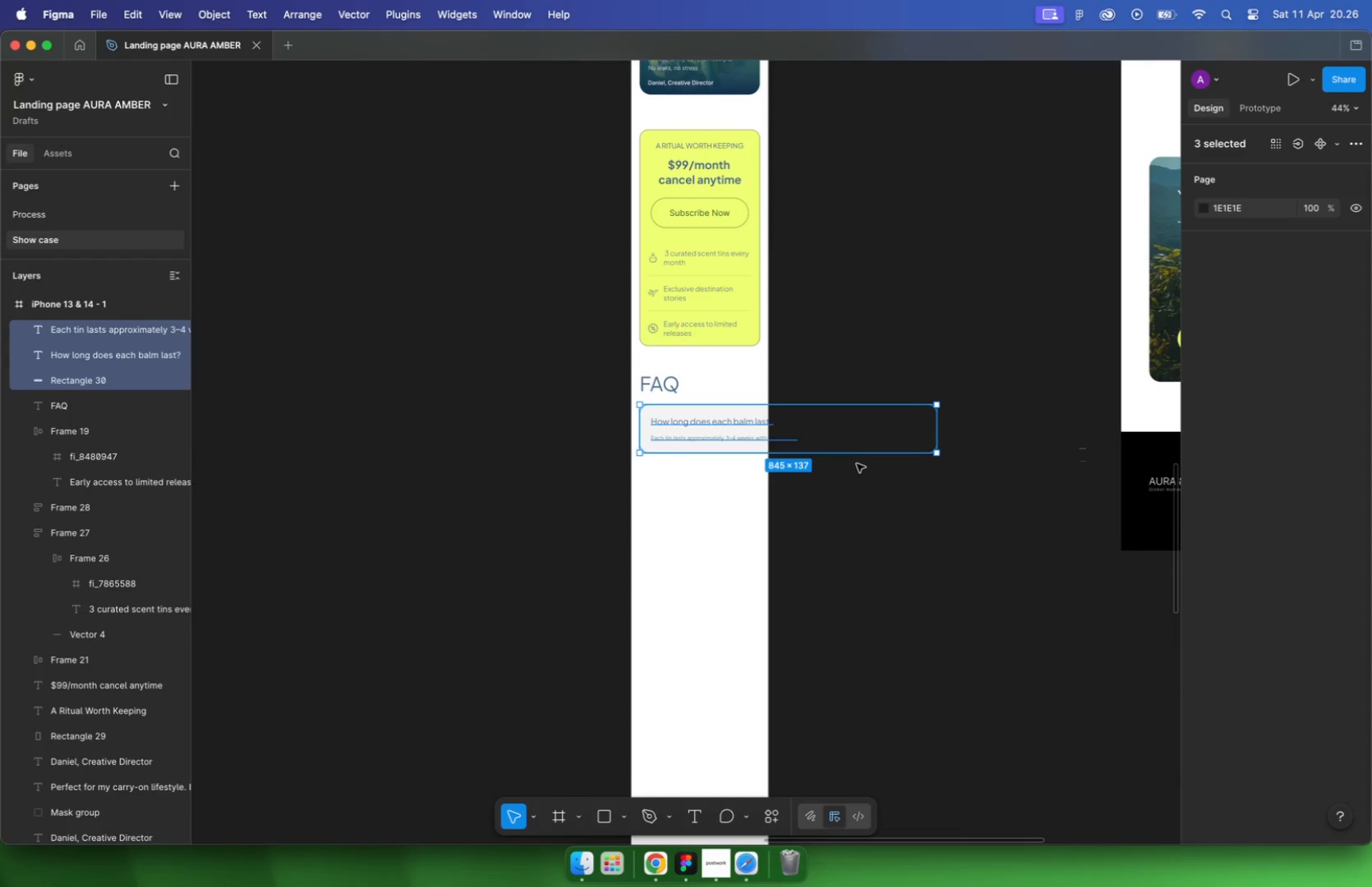 
key(Meta+Z)
 